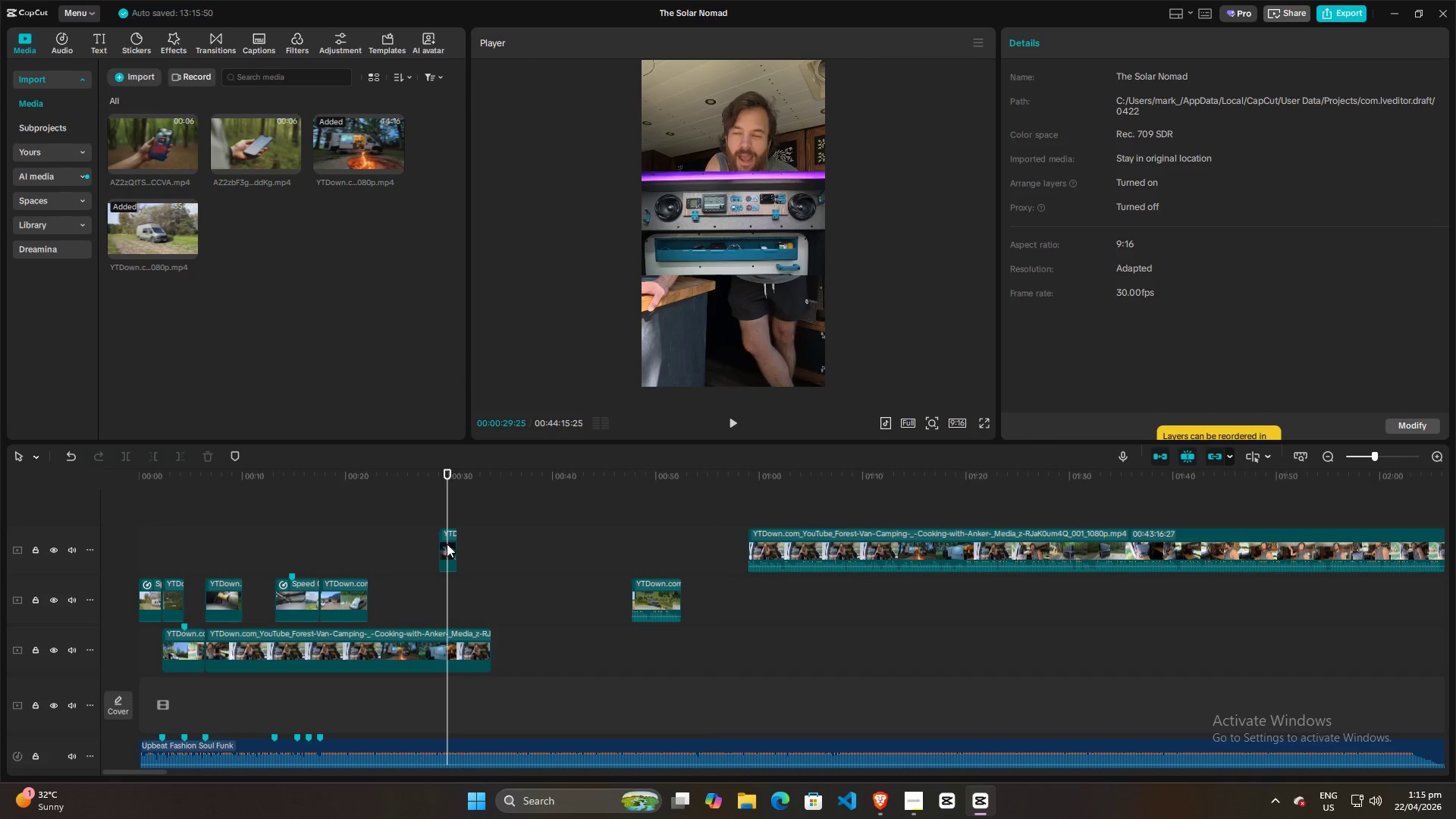 
left_click([447, 551])
 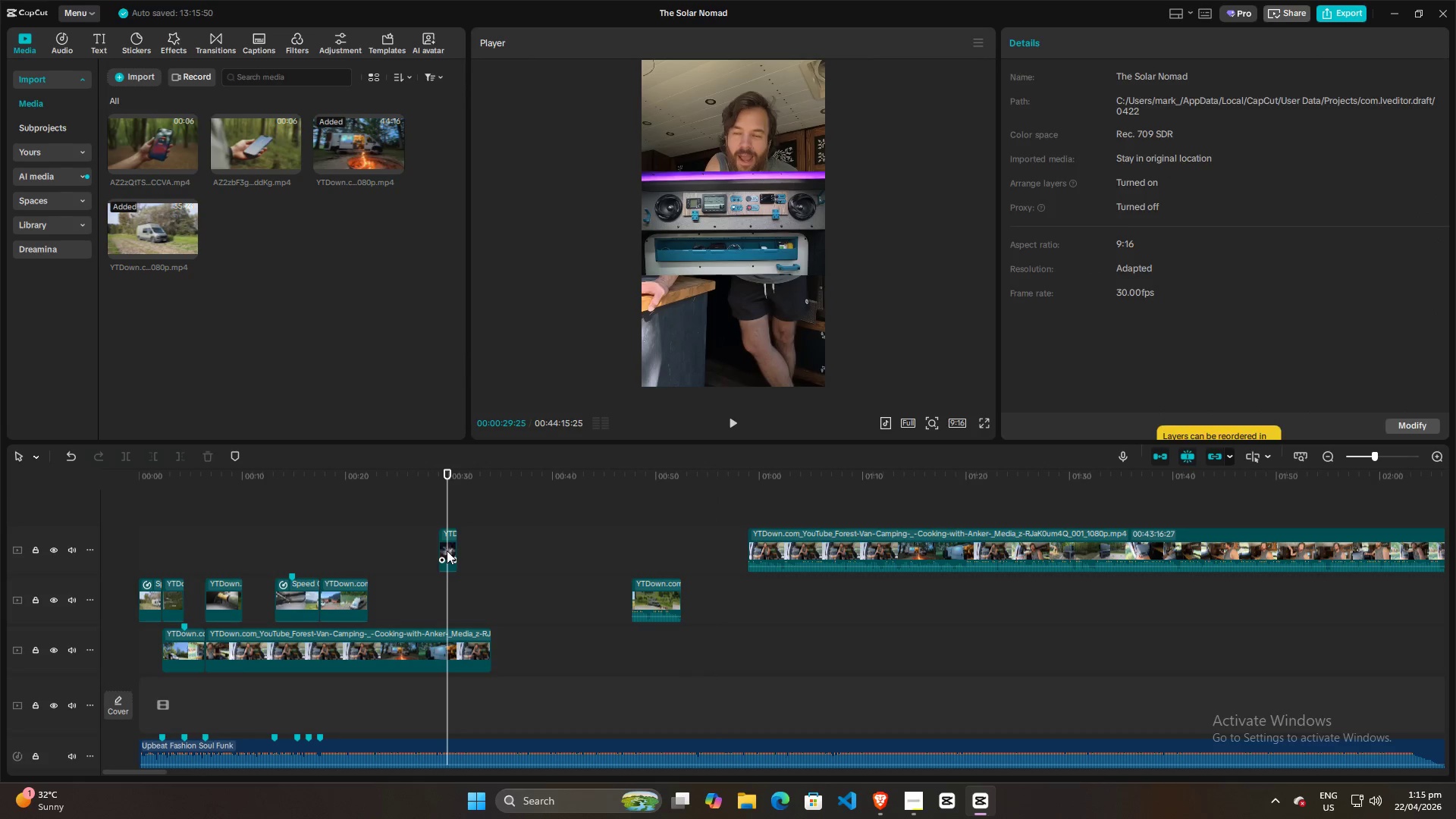 
key(Backspace)
 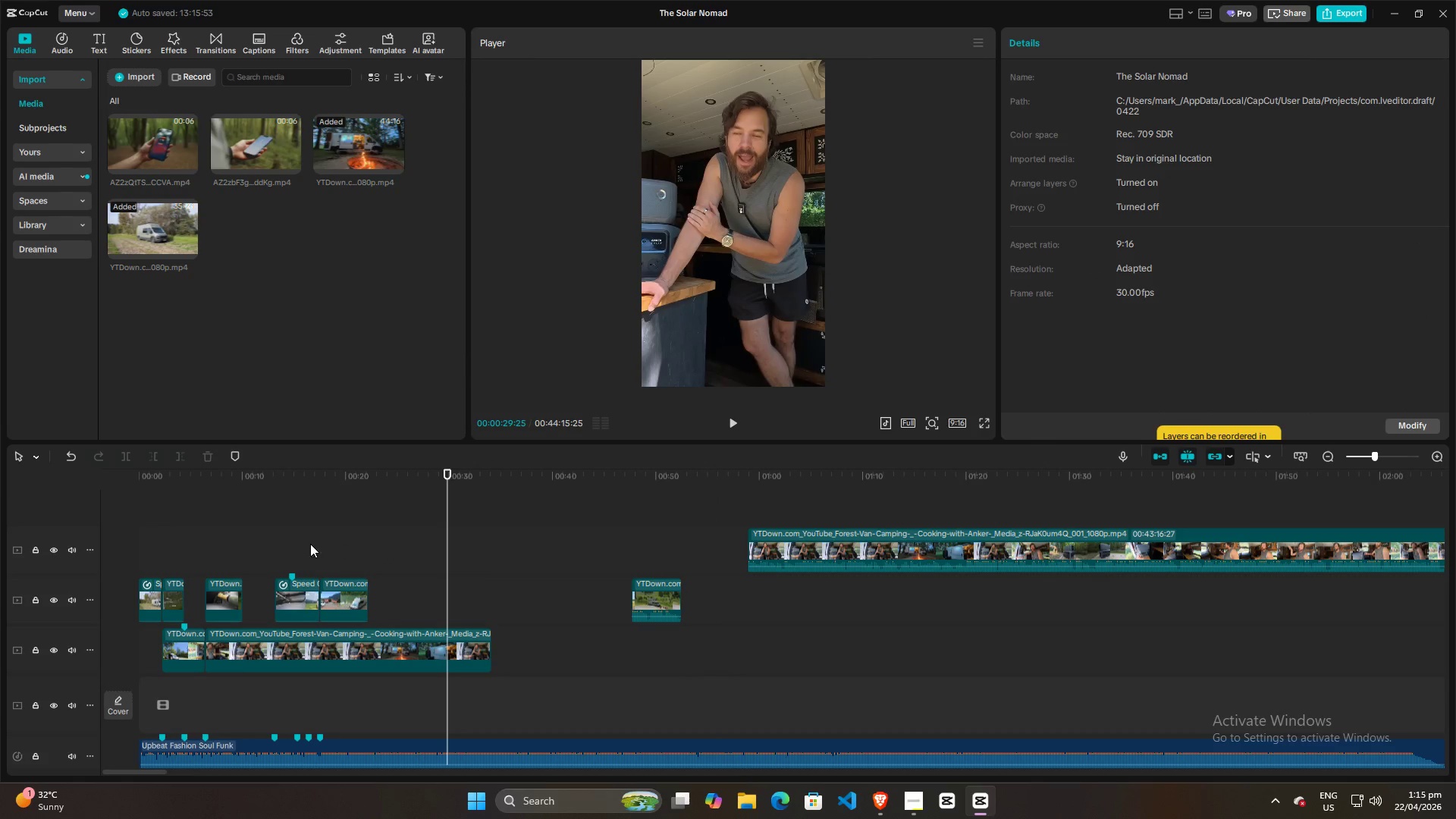 
left_click([295, 544])
 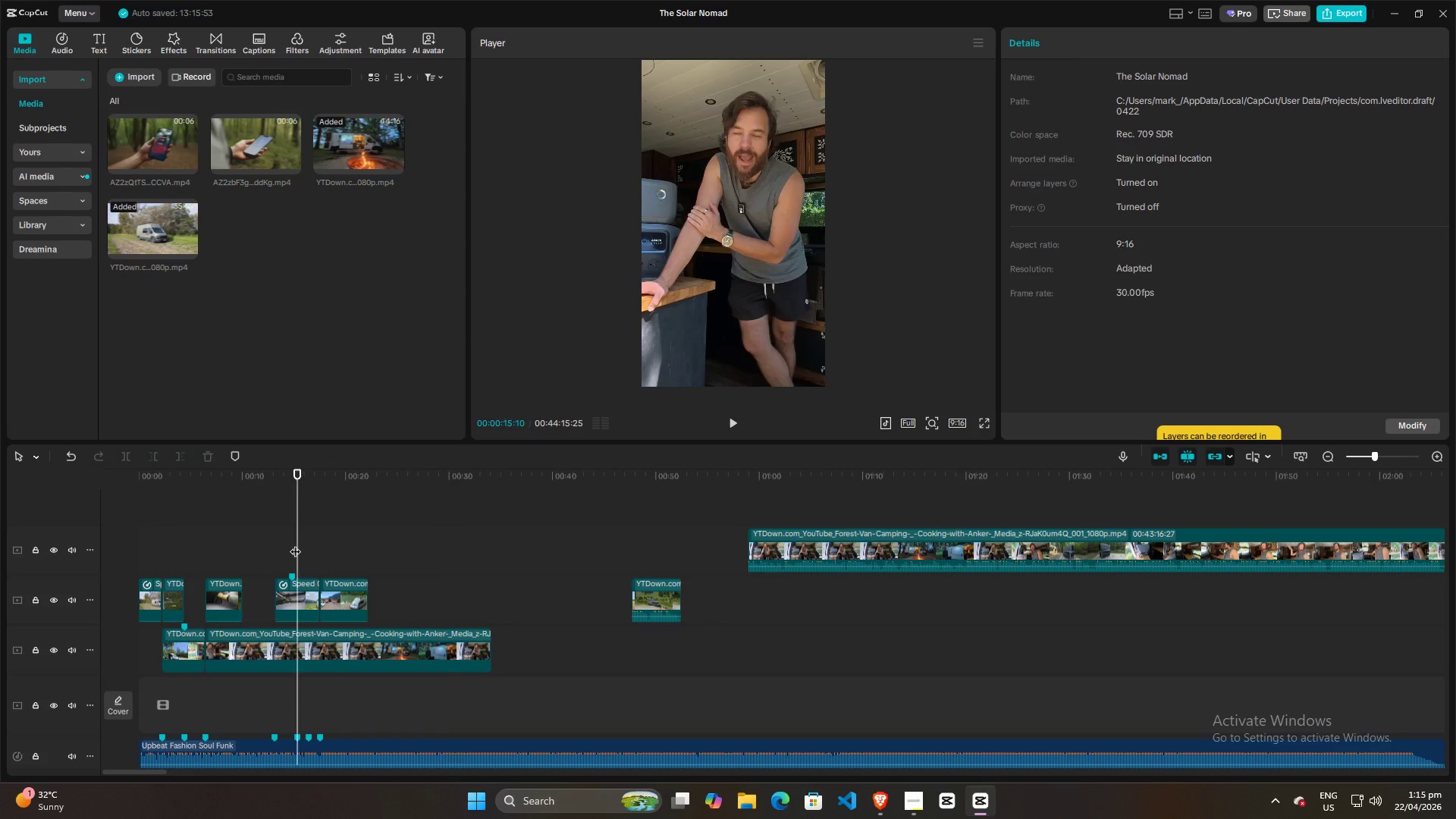 
key(Space)
 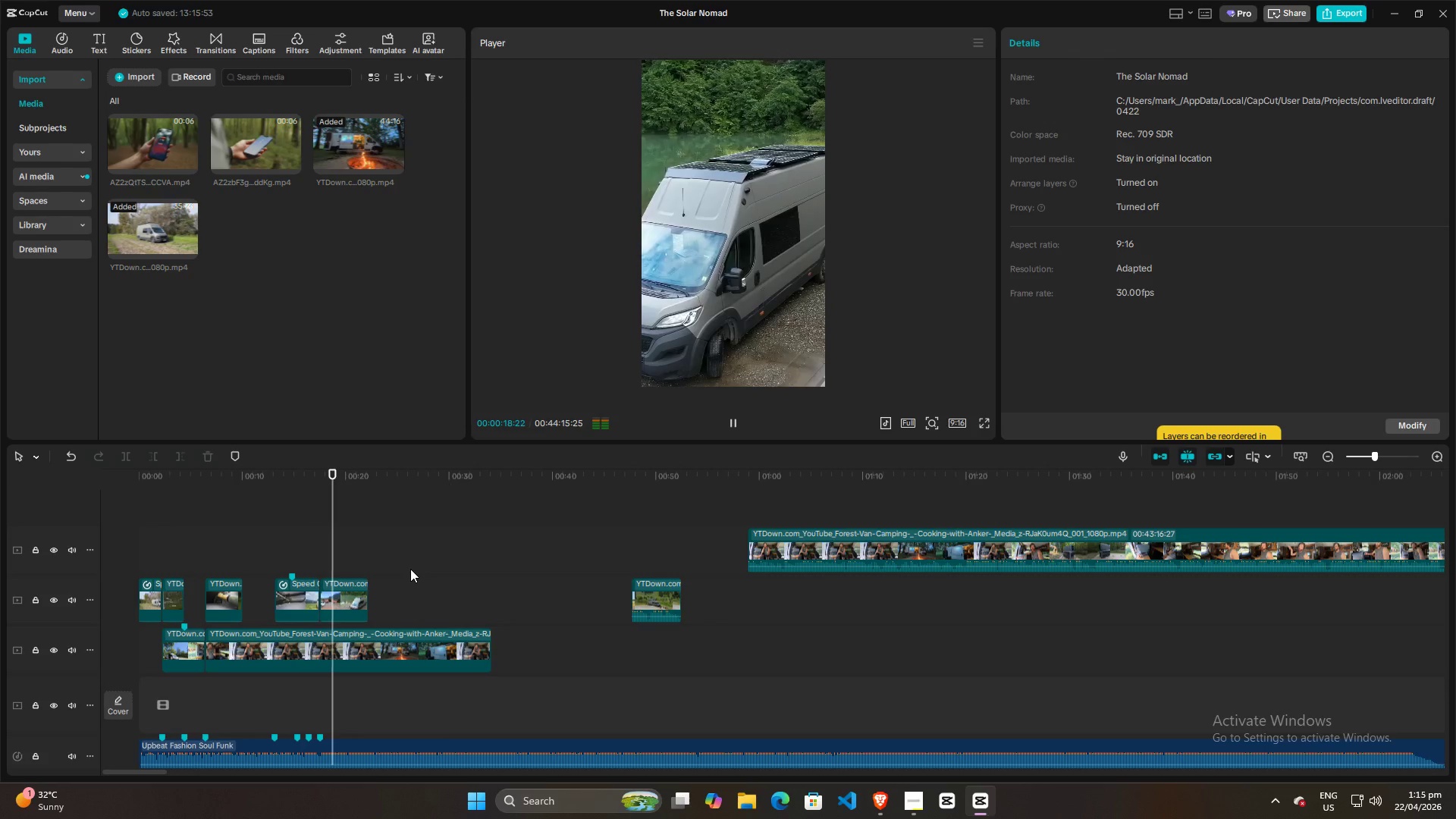 
key(Space)
 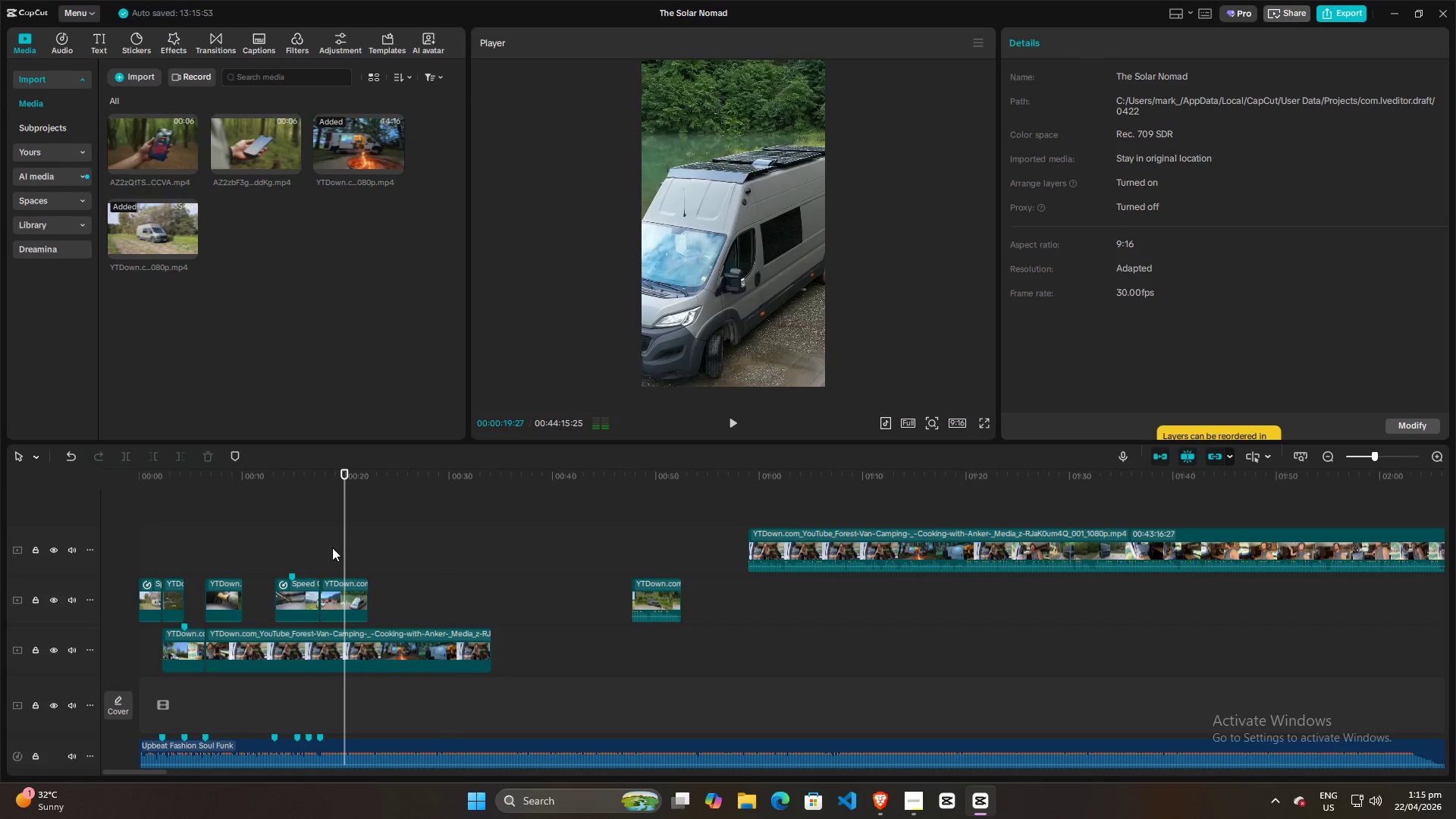 
left_click([328, 546])
 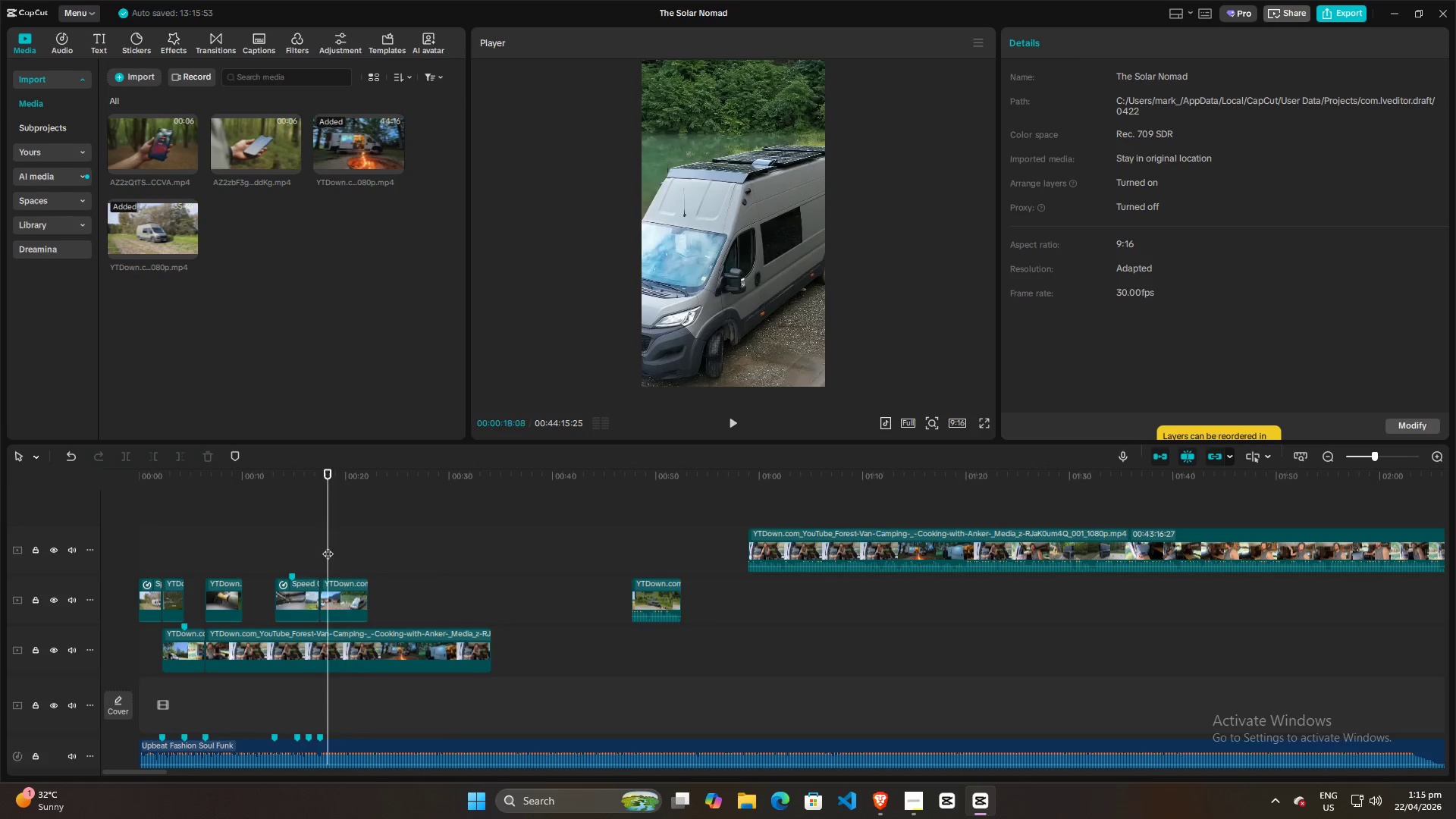 
key(Space)
 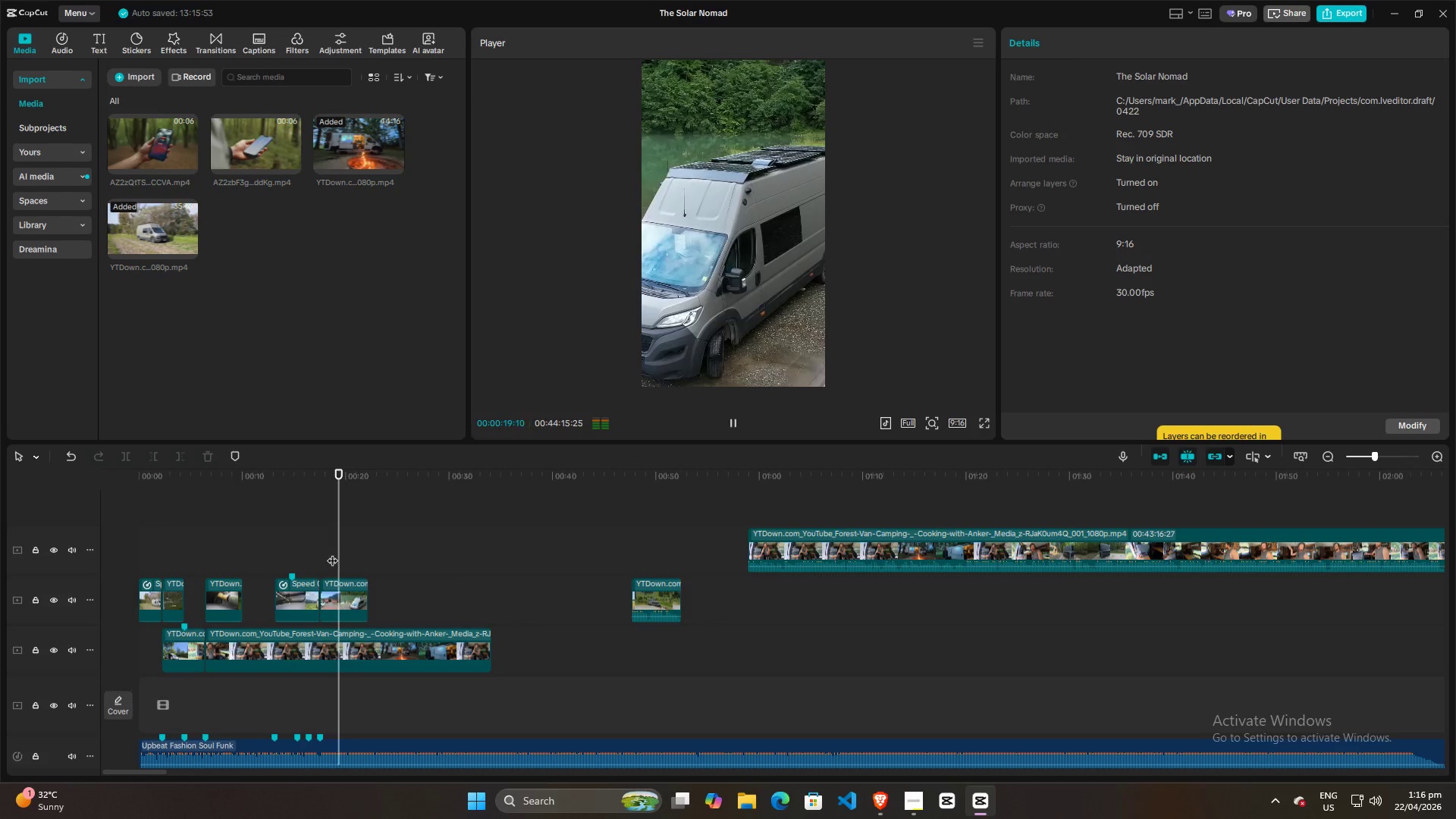 
key(Space)
 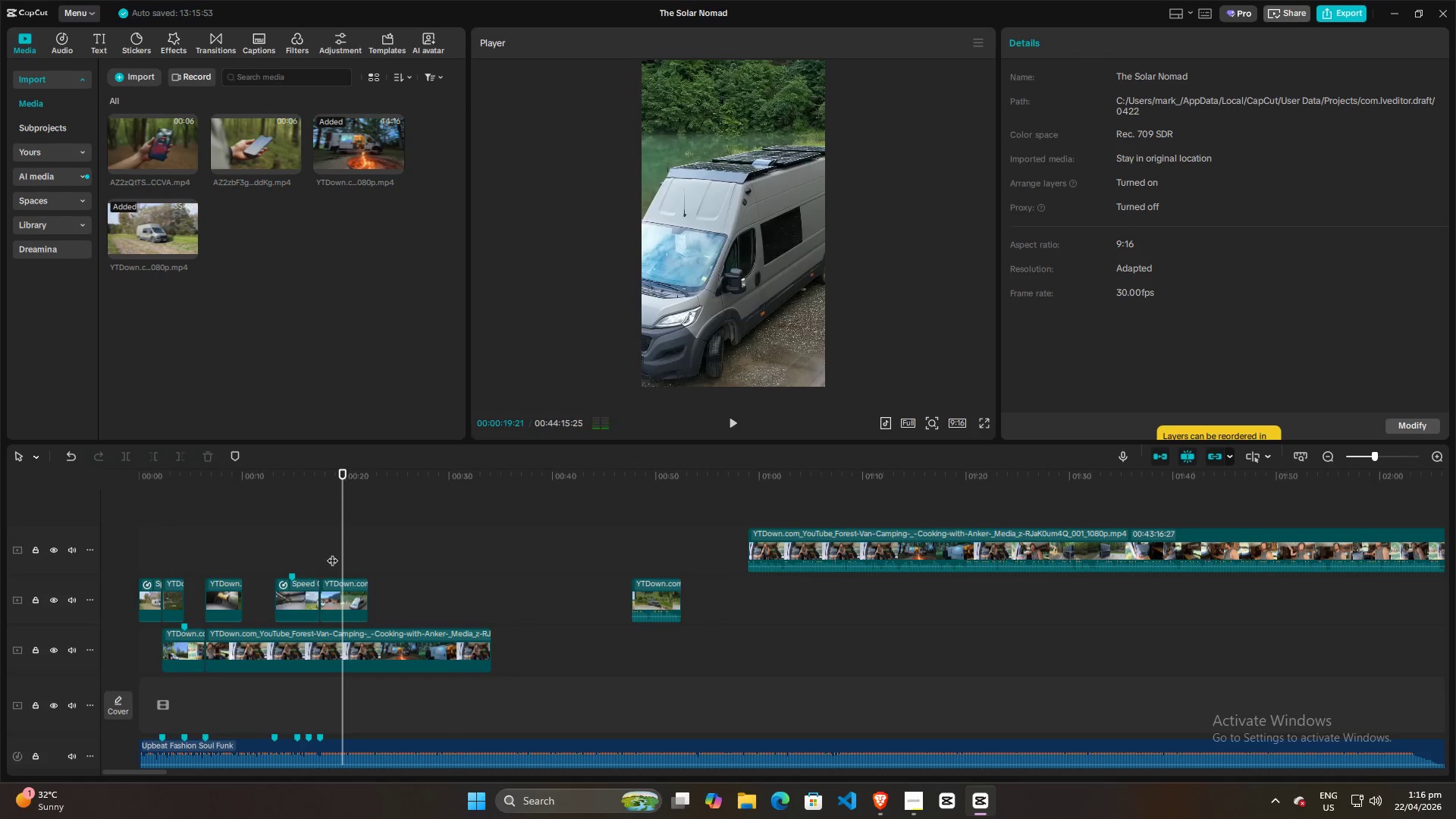 
scroll: coordinate [362, 534], scroll_direction: down, amount: 1.0
 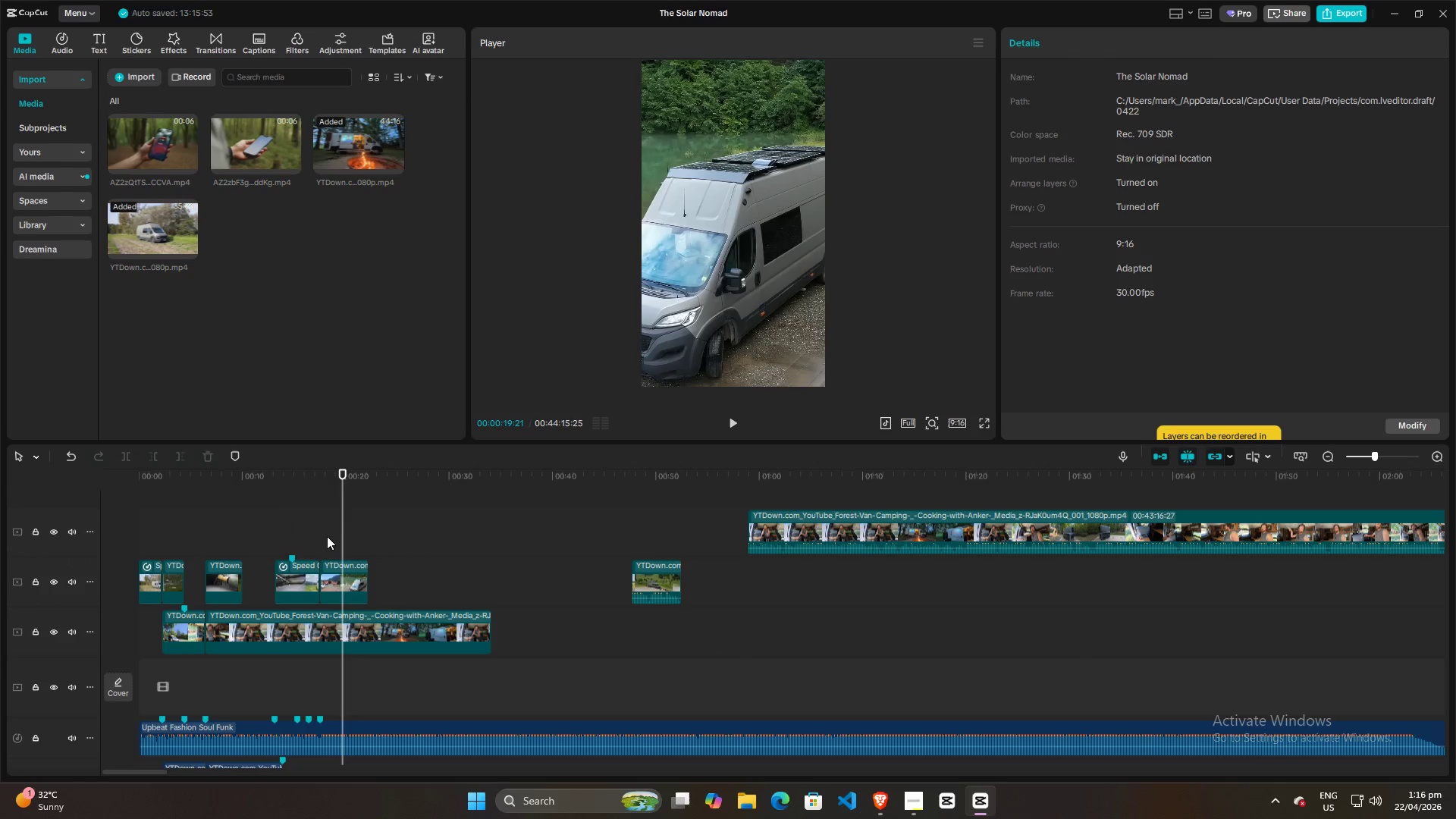 
left_click([325, 535])
 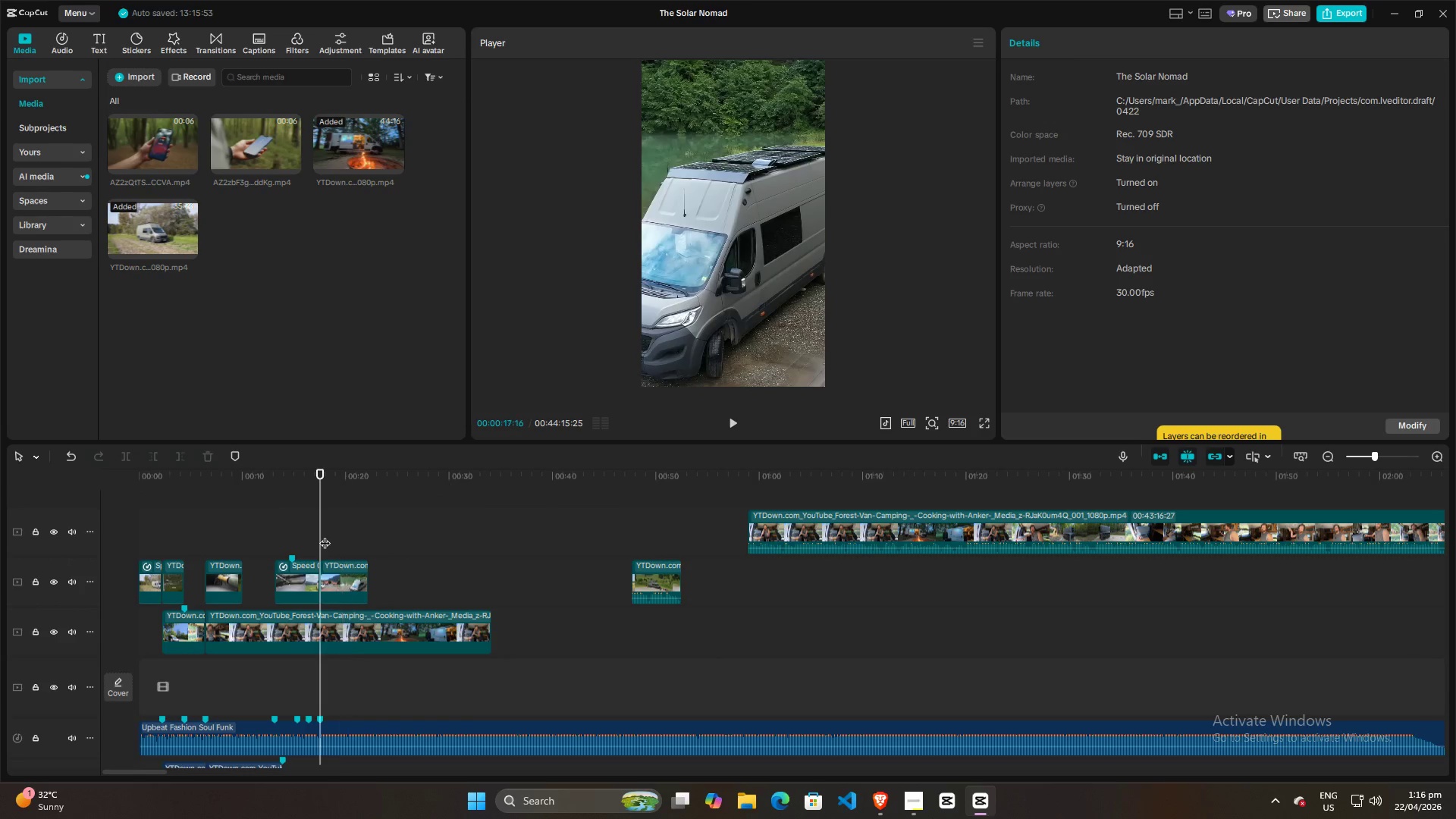 
key(Space)
 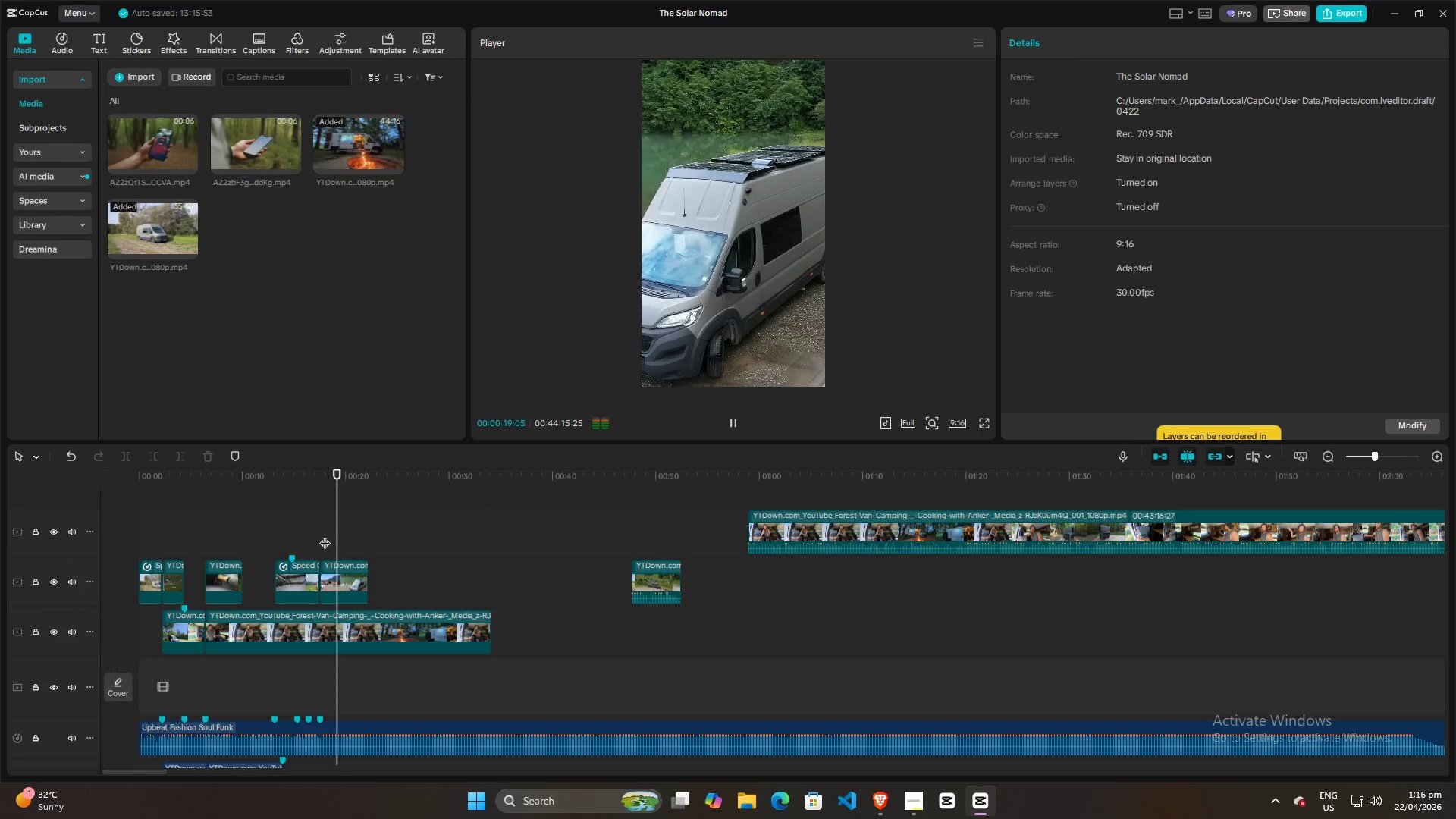 
key(Space)
 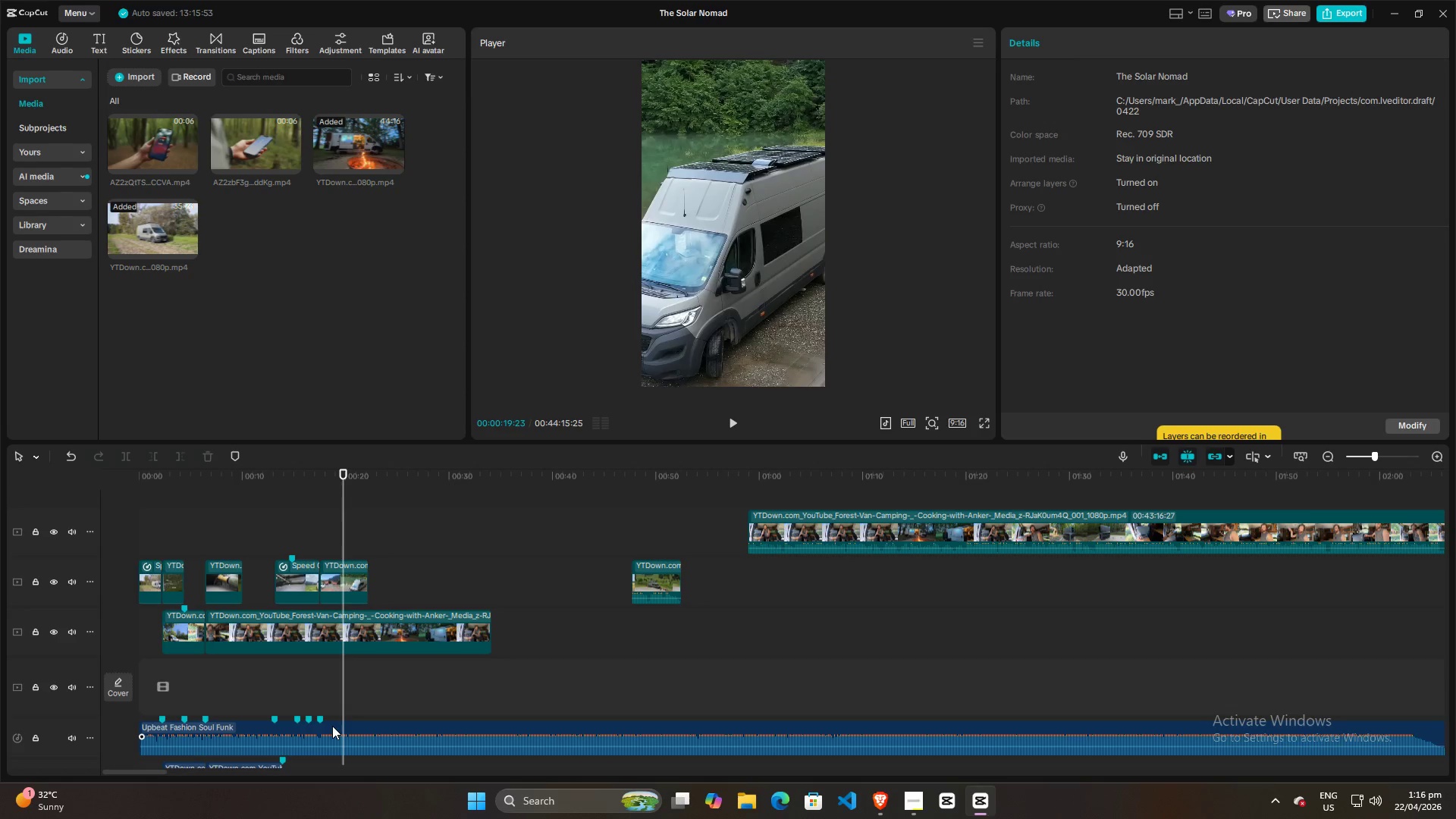 
key(Space)
 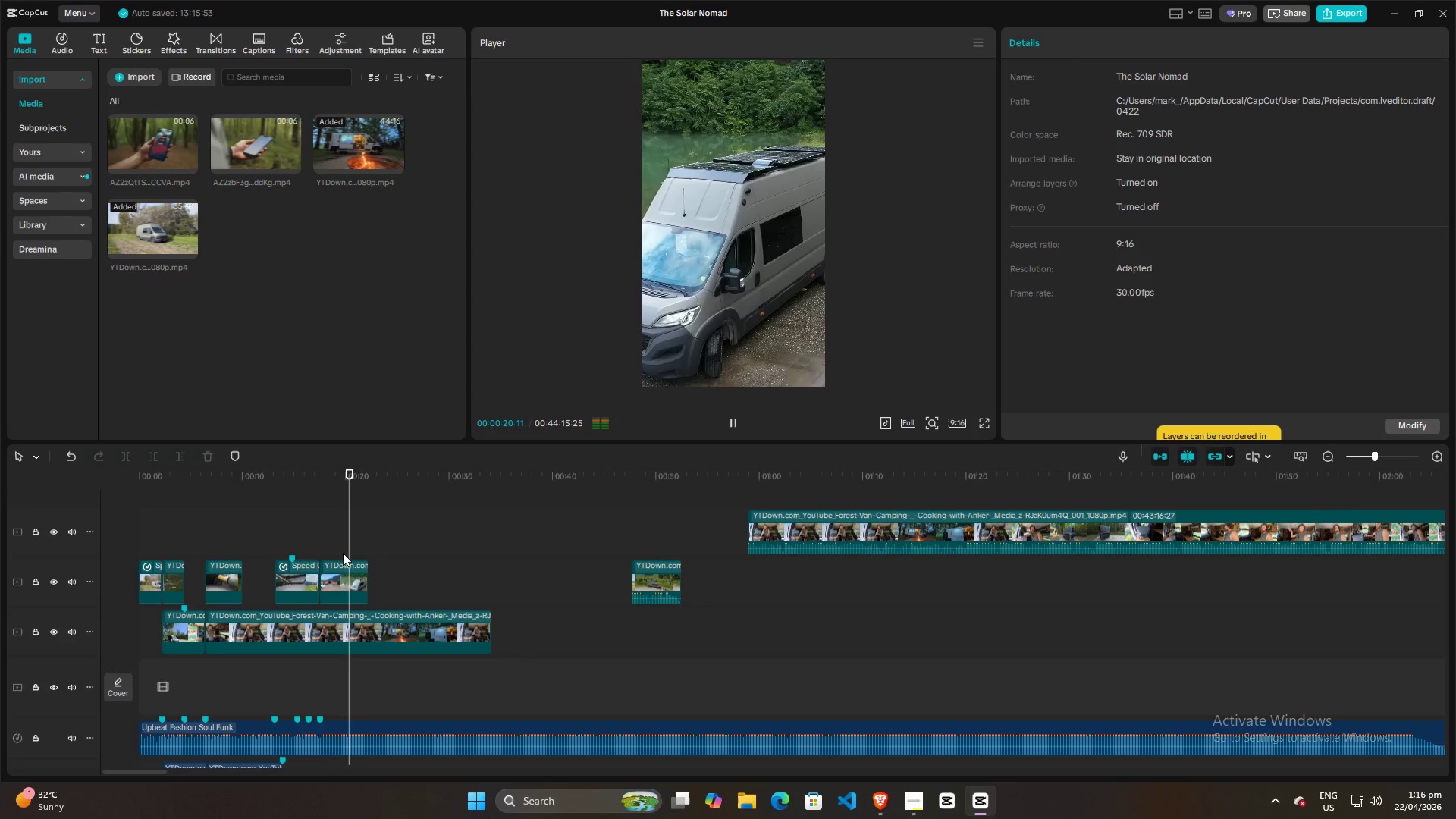 
left_click([337, 540])
 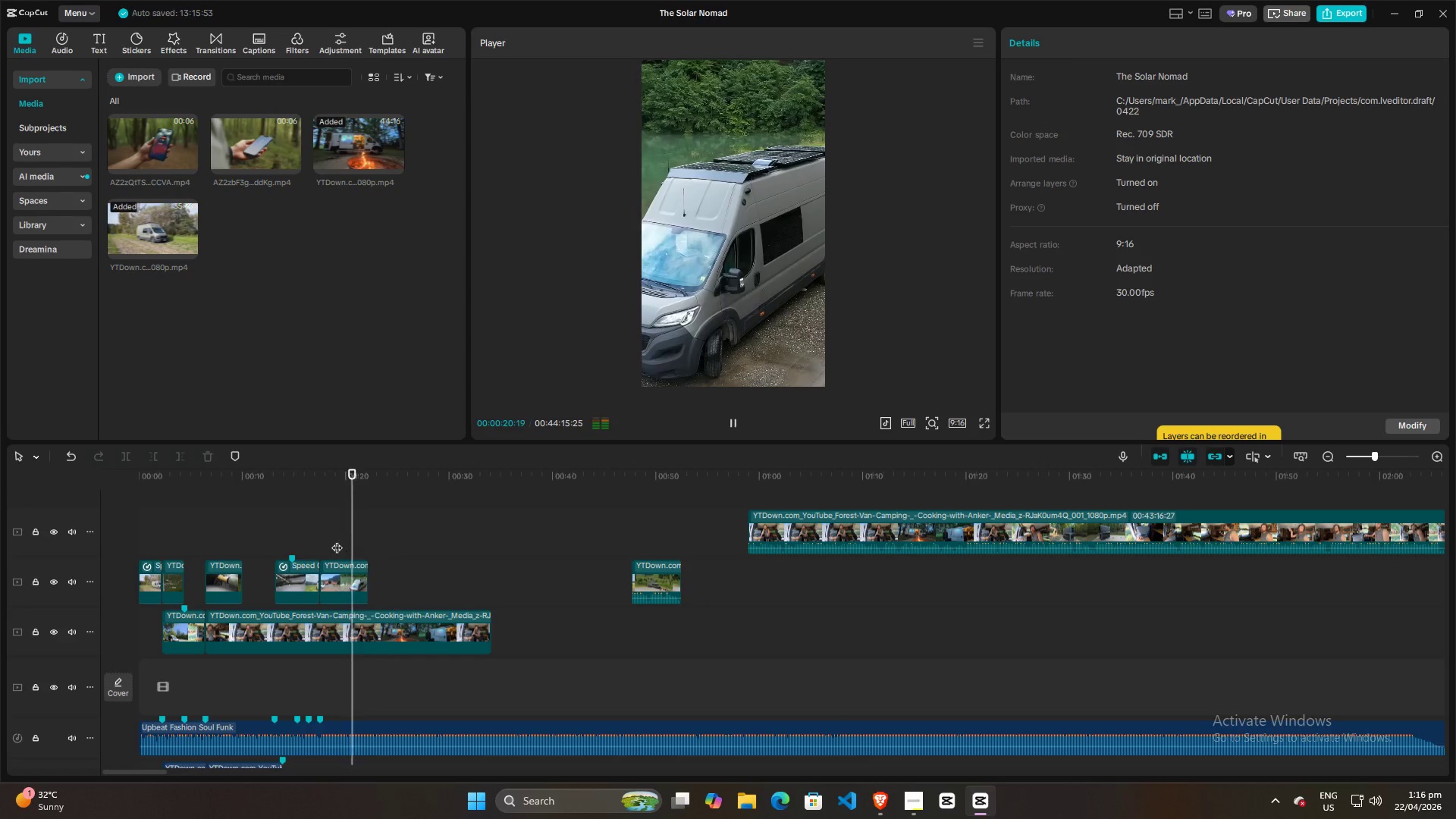 
key(Space)
 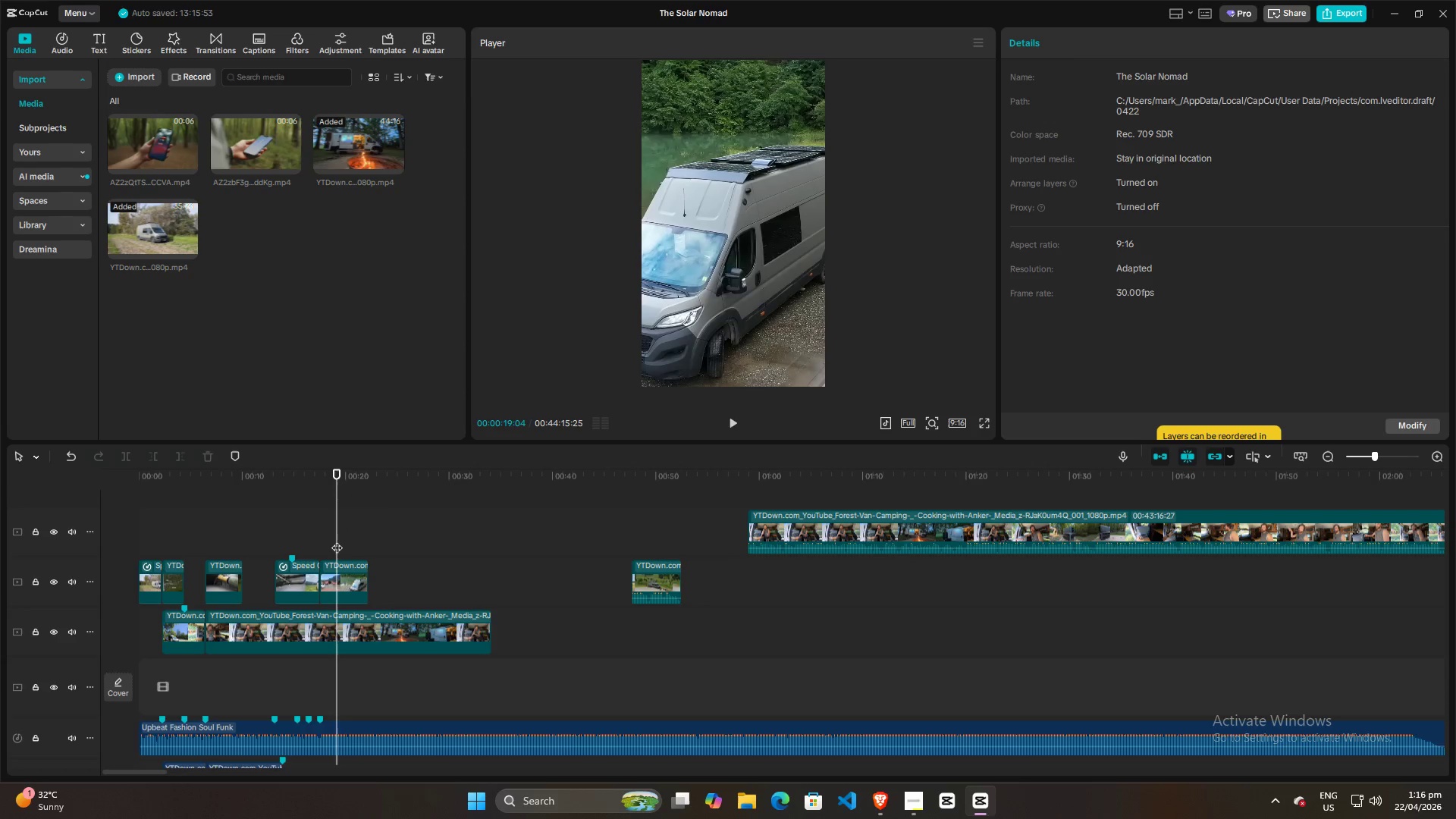 
key(Space)
 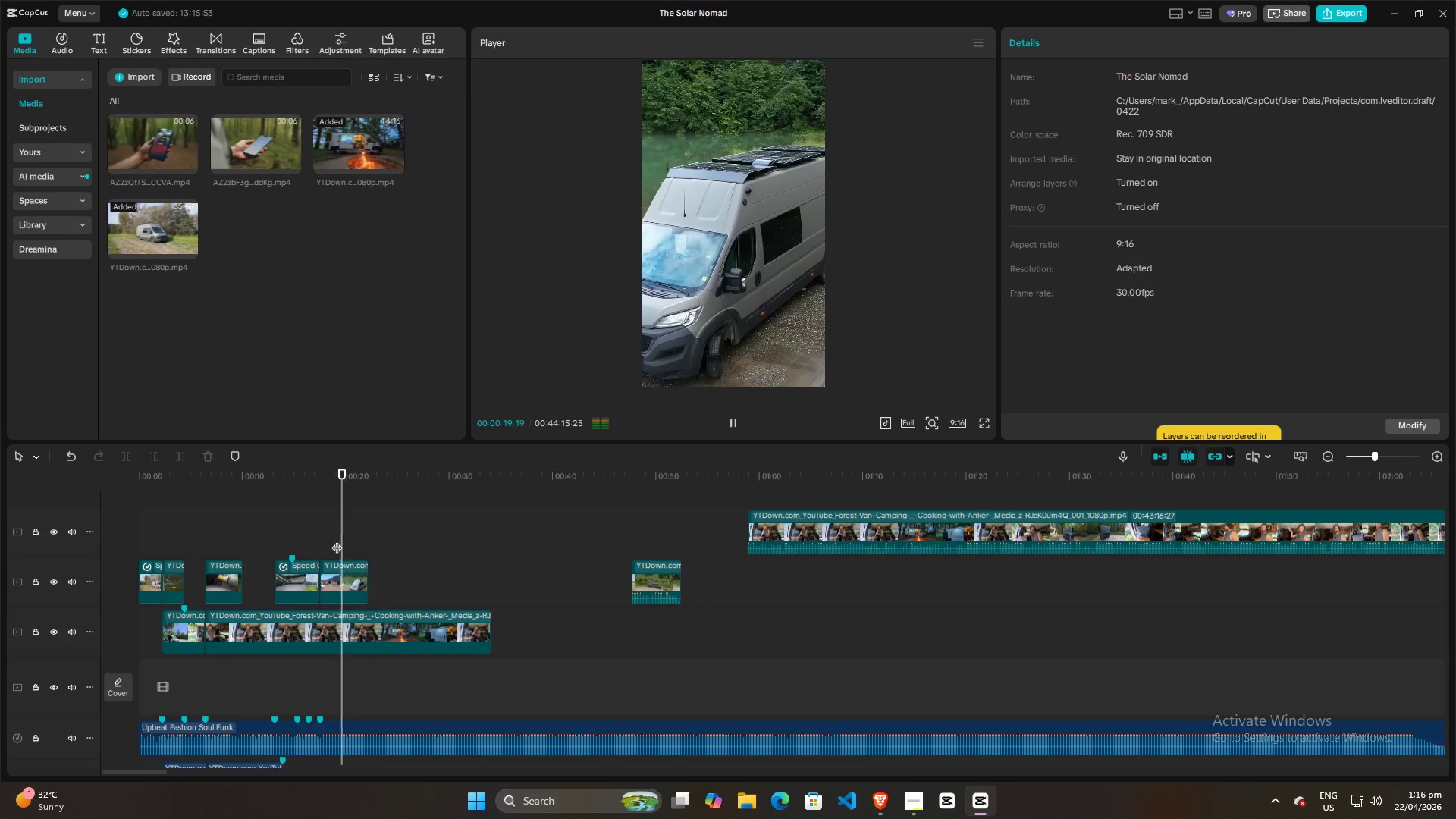 
key(Space)
 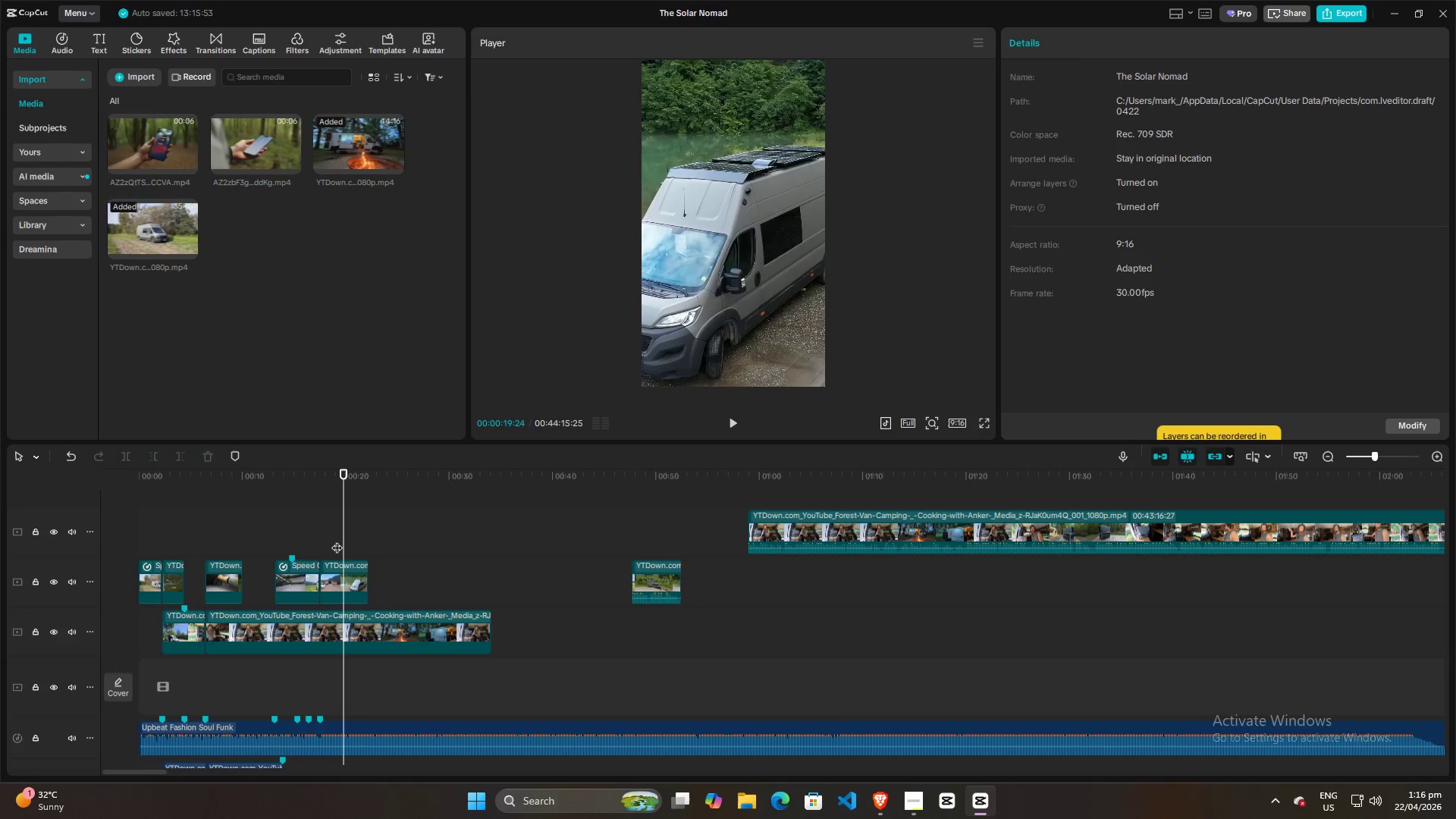 
left_click([337, 540])
 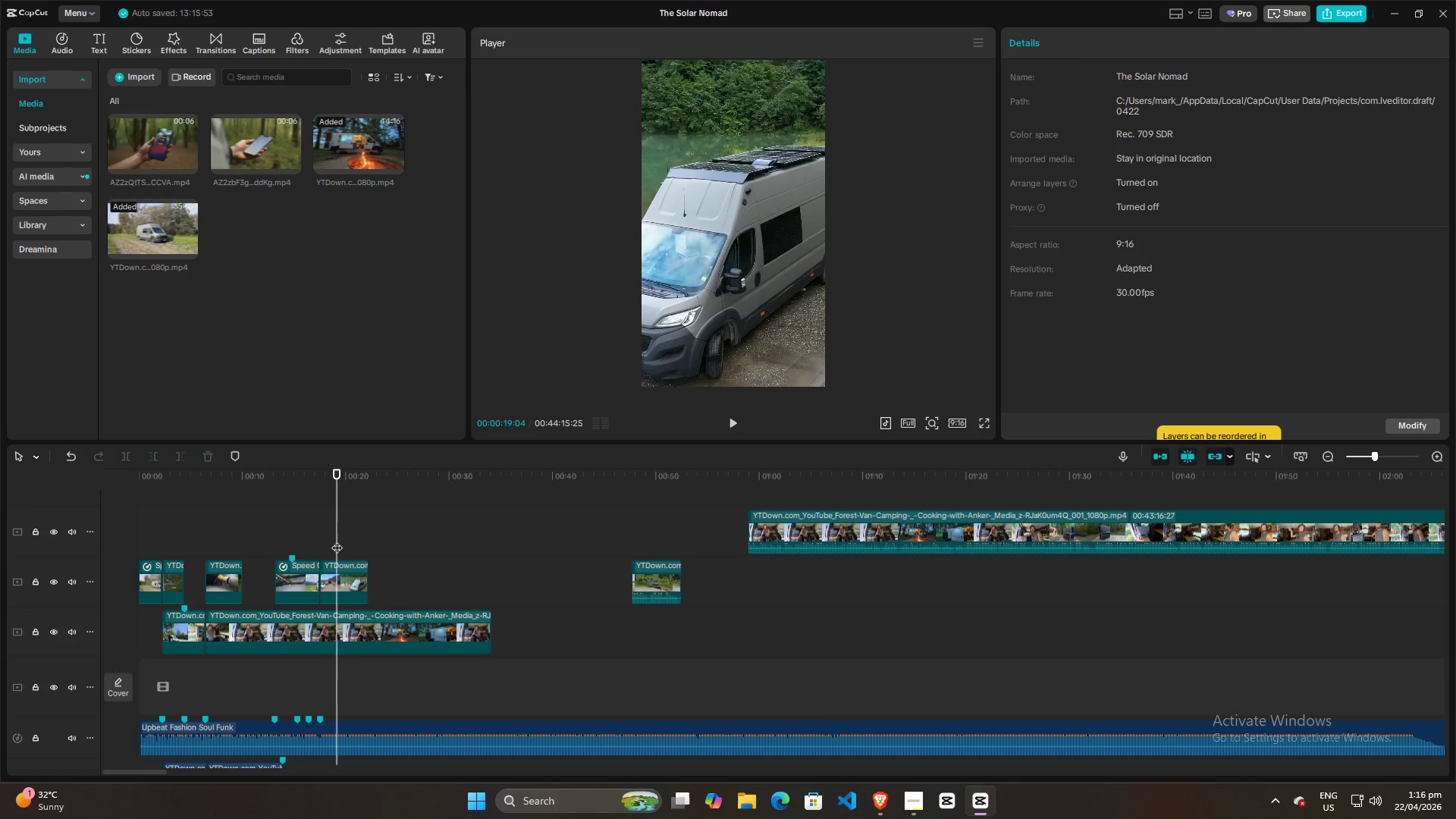 
key(Space)
 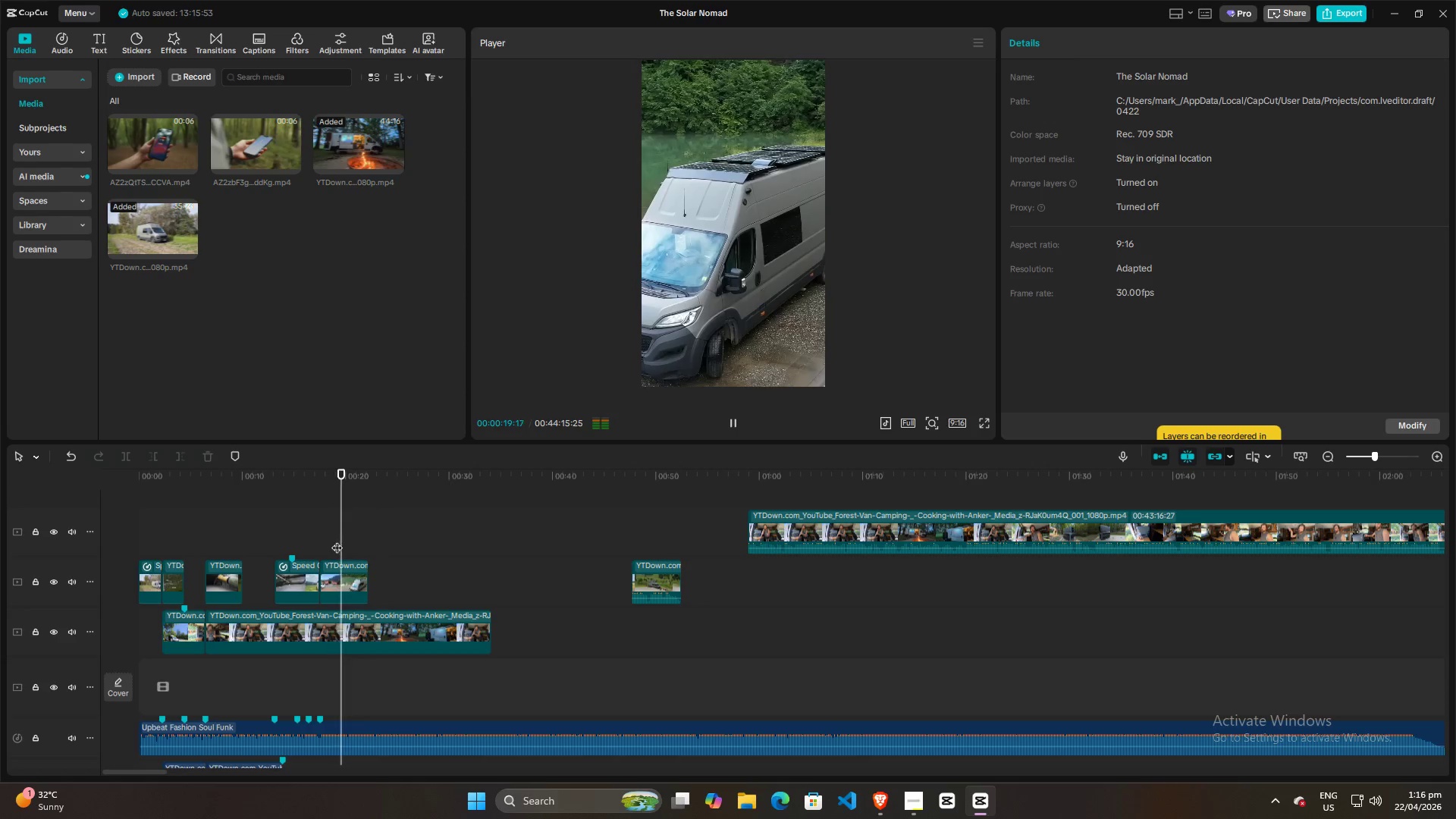 
key(Space)
 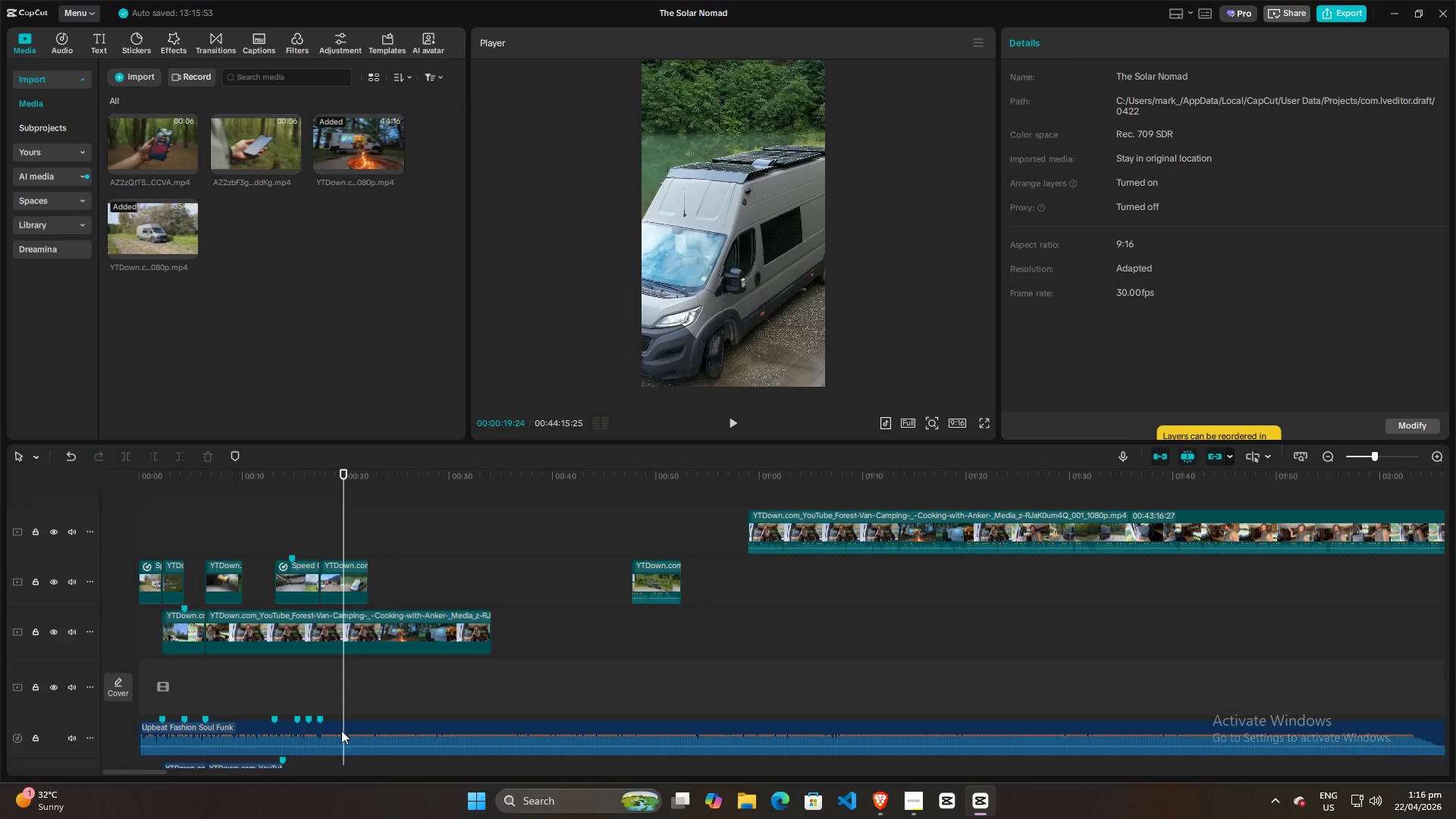 
left_click([337, 725])
 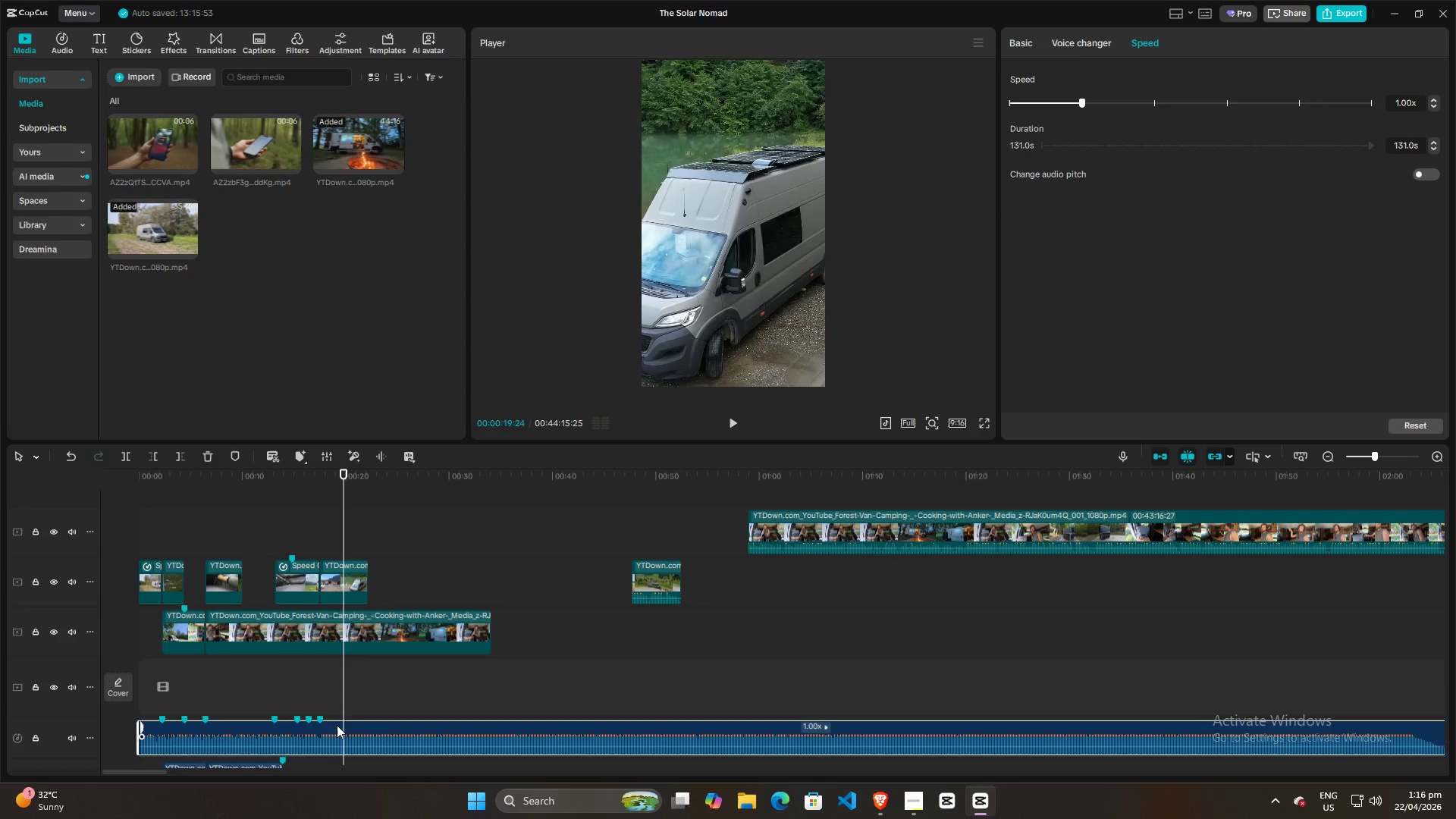 
key(M)
 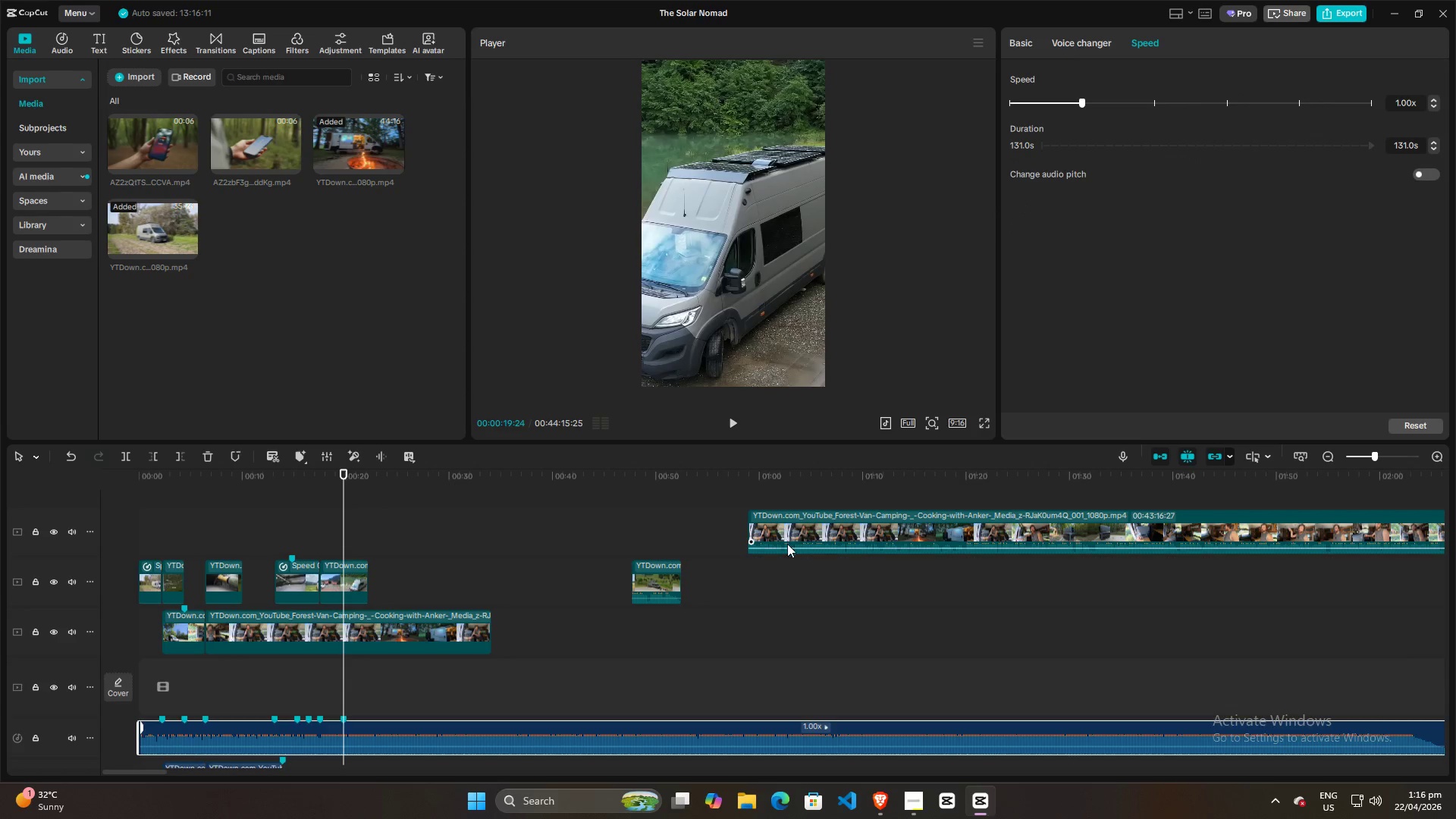 
scroll: coordinate [827, 572], scroll_direction: up, amount: 10.0
 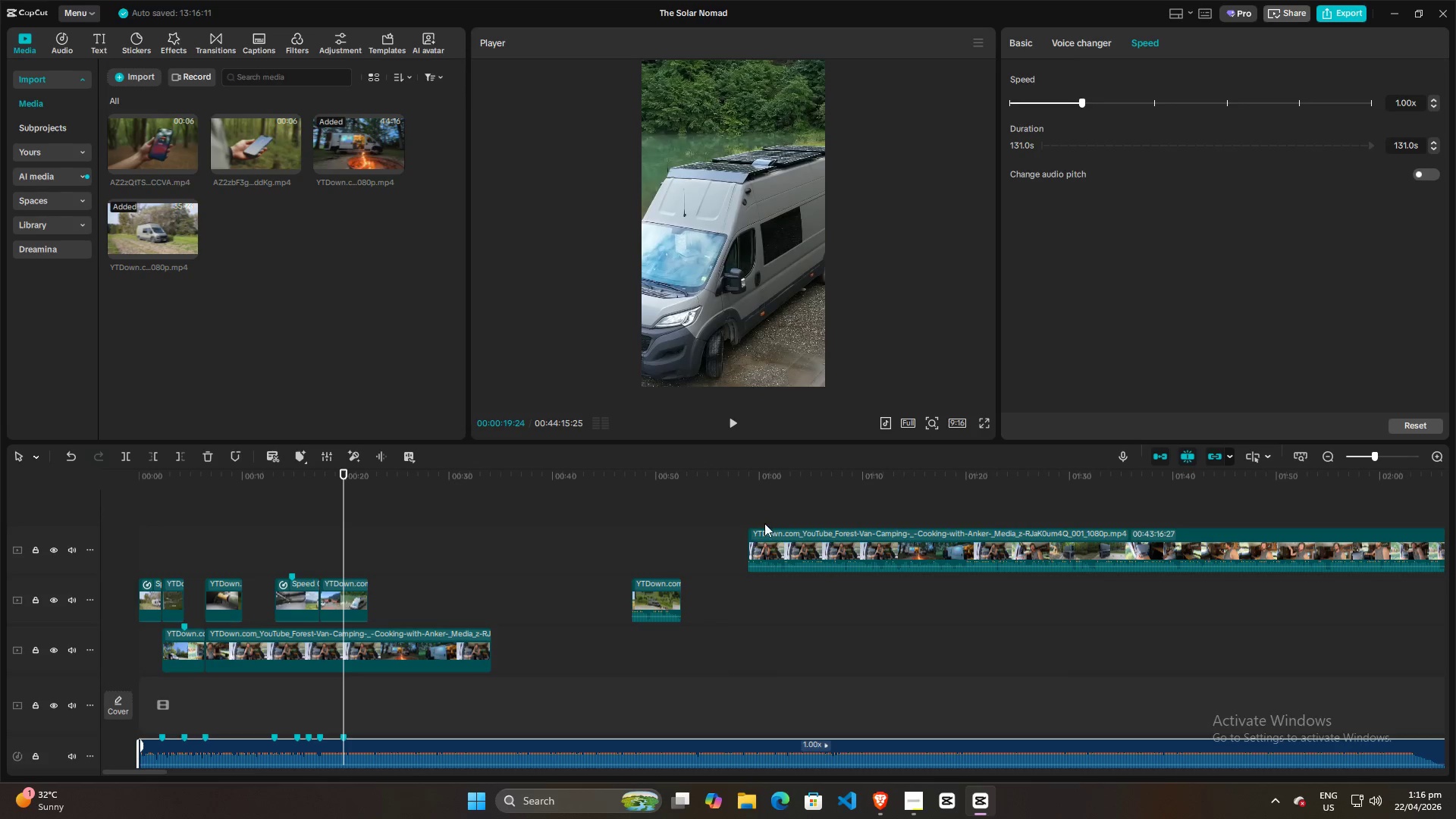 
left_click([769, 513])
 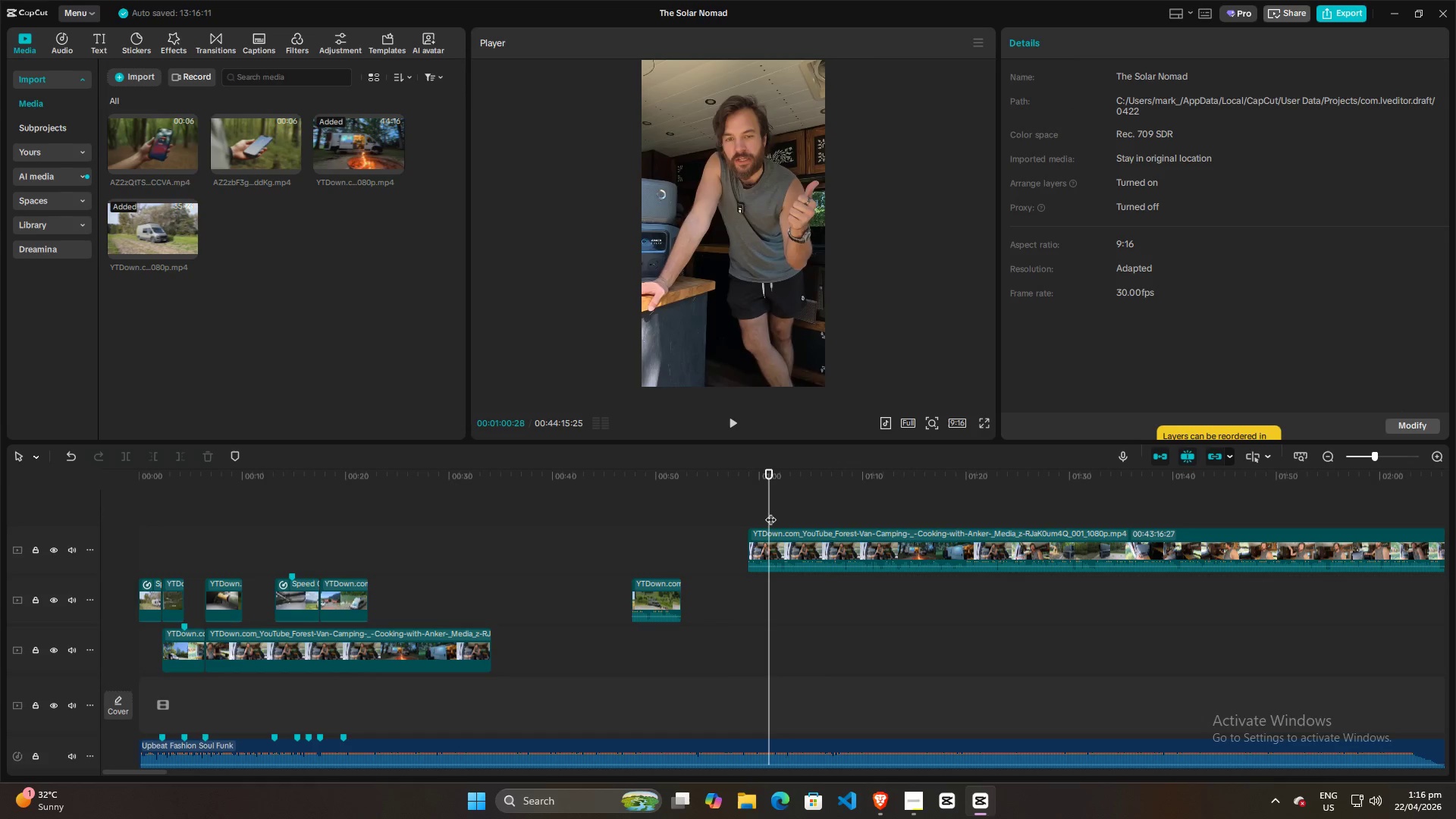 
left_click_drag(start_coordinate=[770, 512], to_coordinate=[900, 496])
 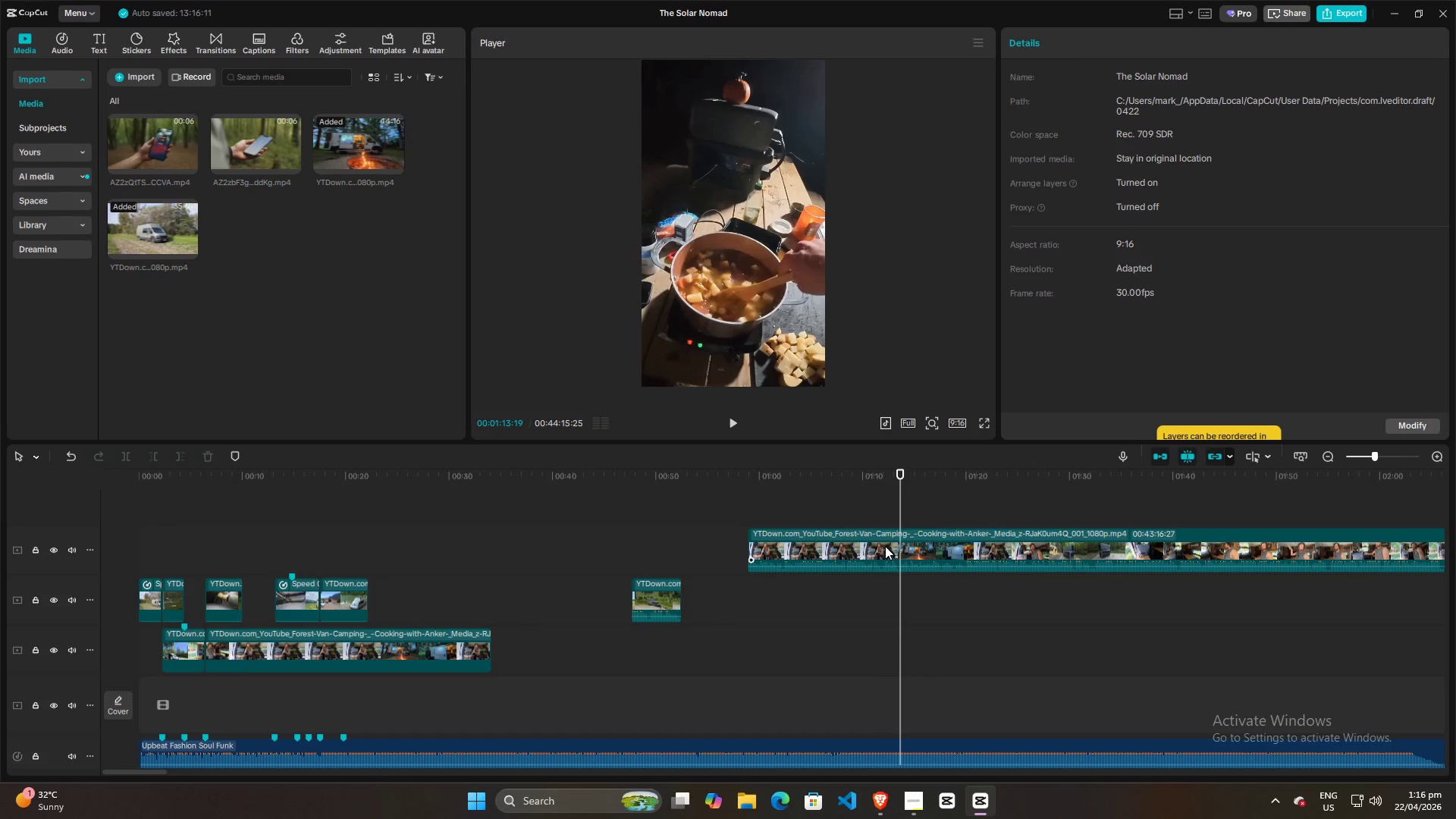 
left_click([885, 546])
 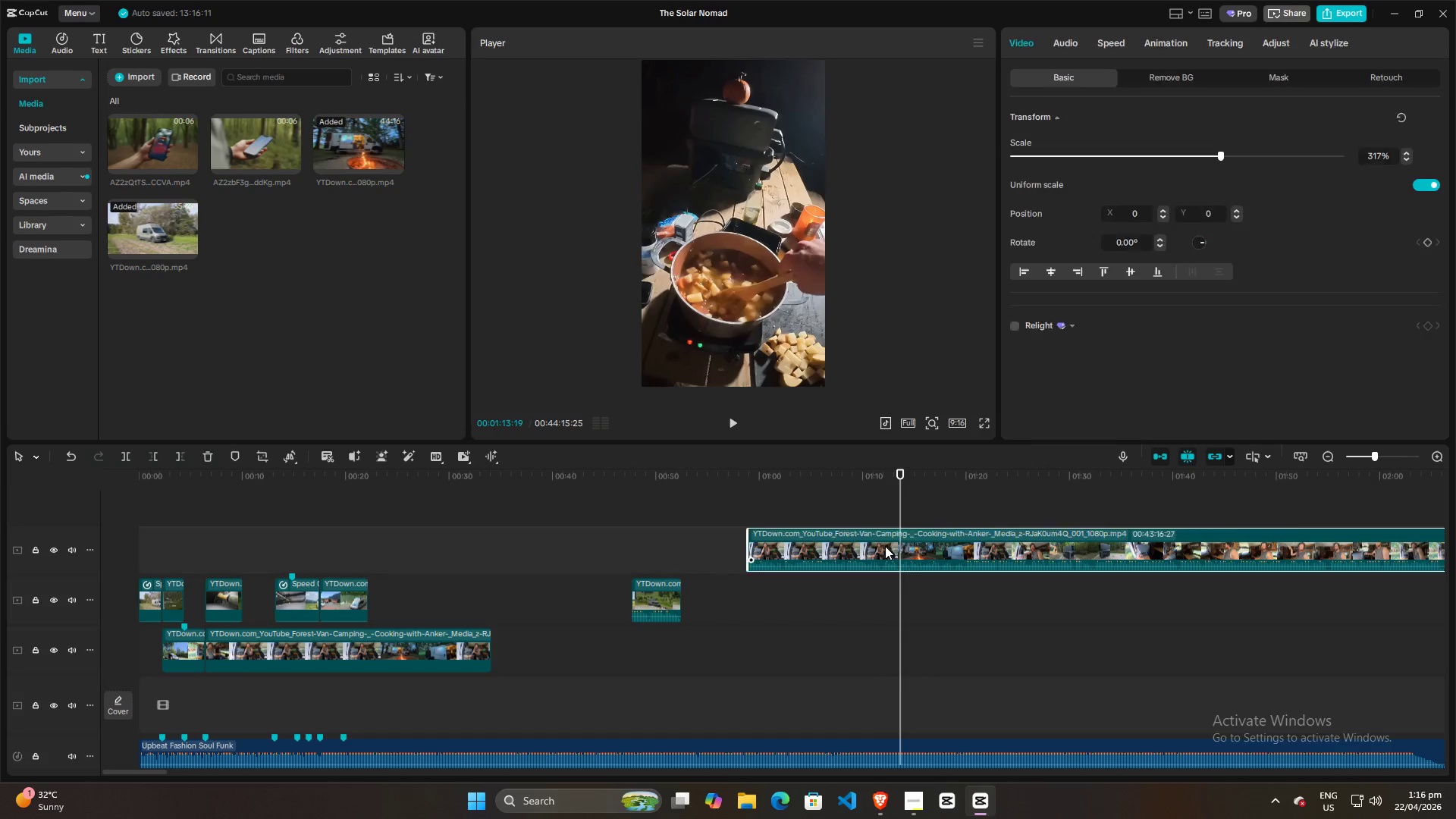 
key(Q)
 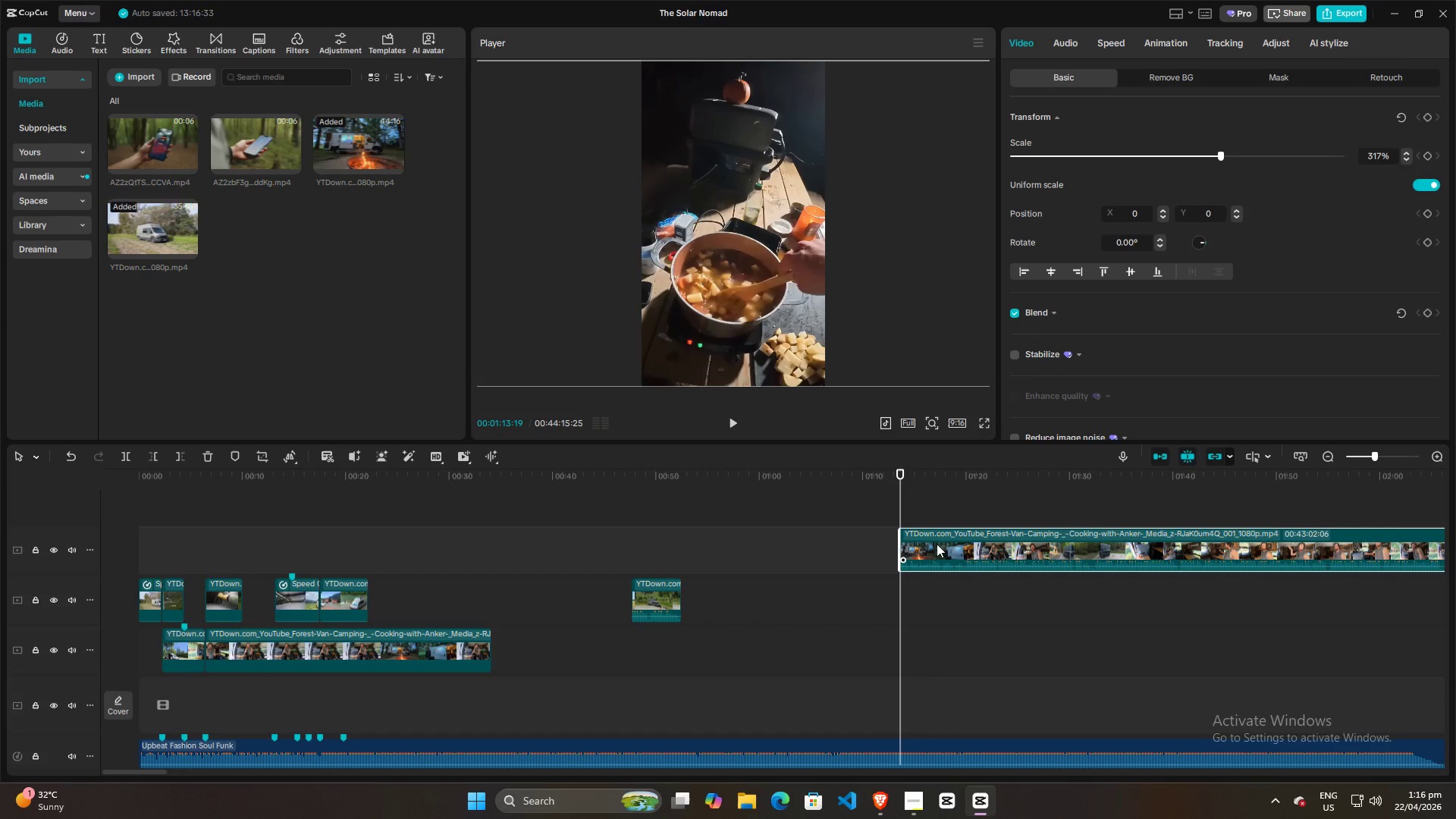 
left_click_drag(start_coordinate=[934, 534], to_coordinate=[764, 556])
 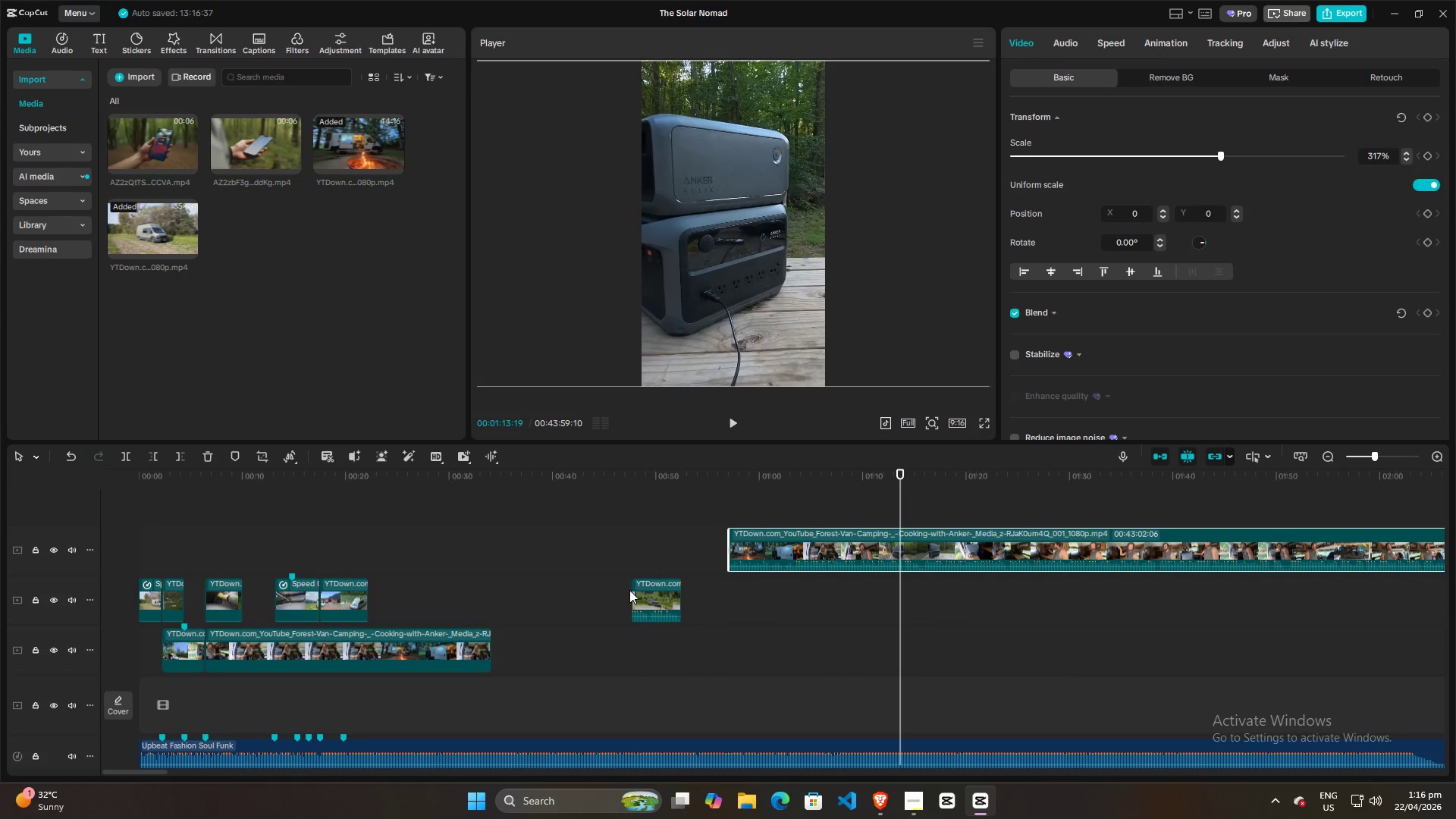 
left_click([661, 549])
 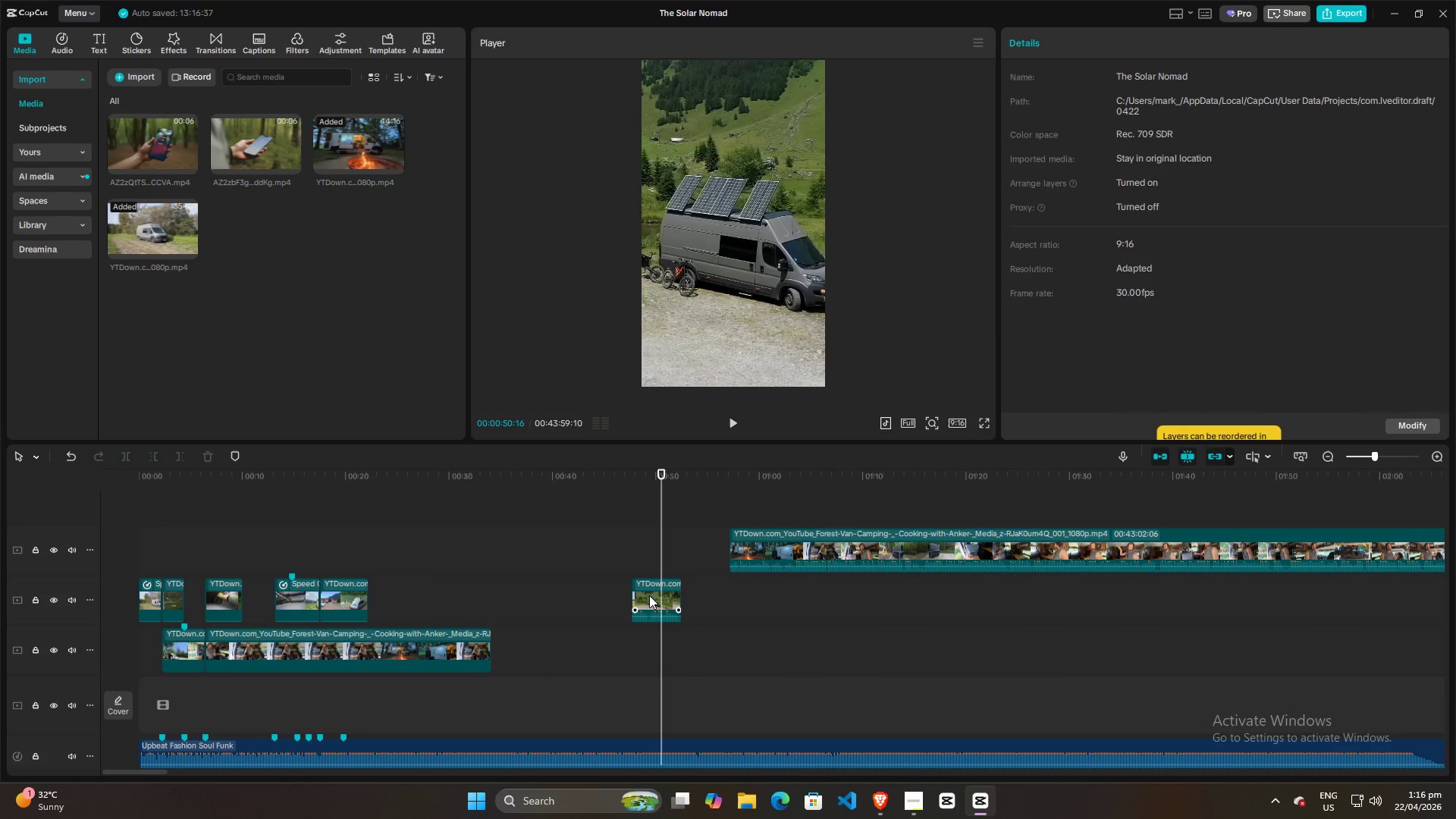 
left_click([649, 598])
 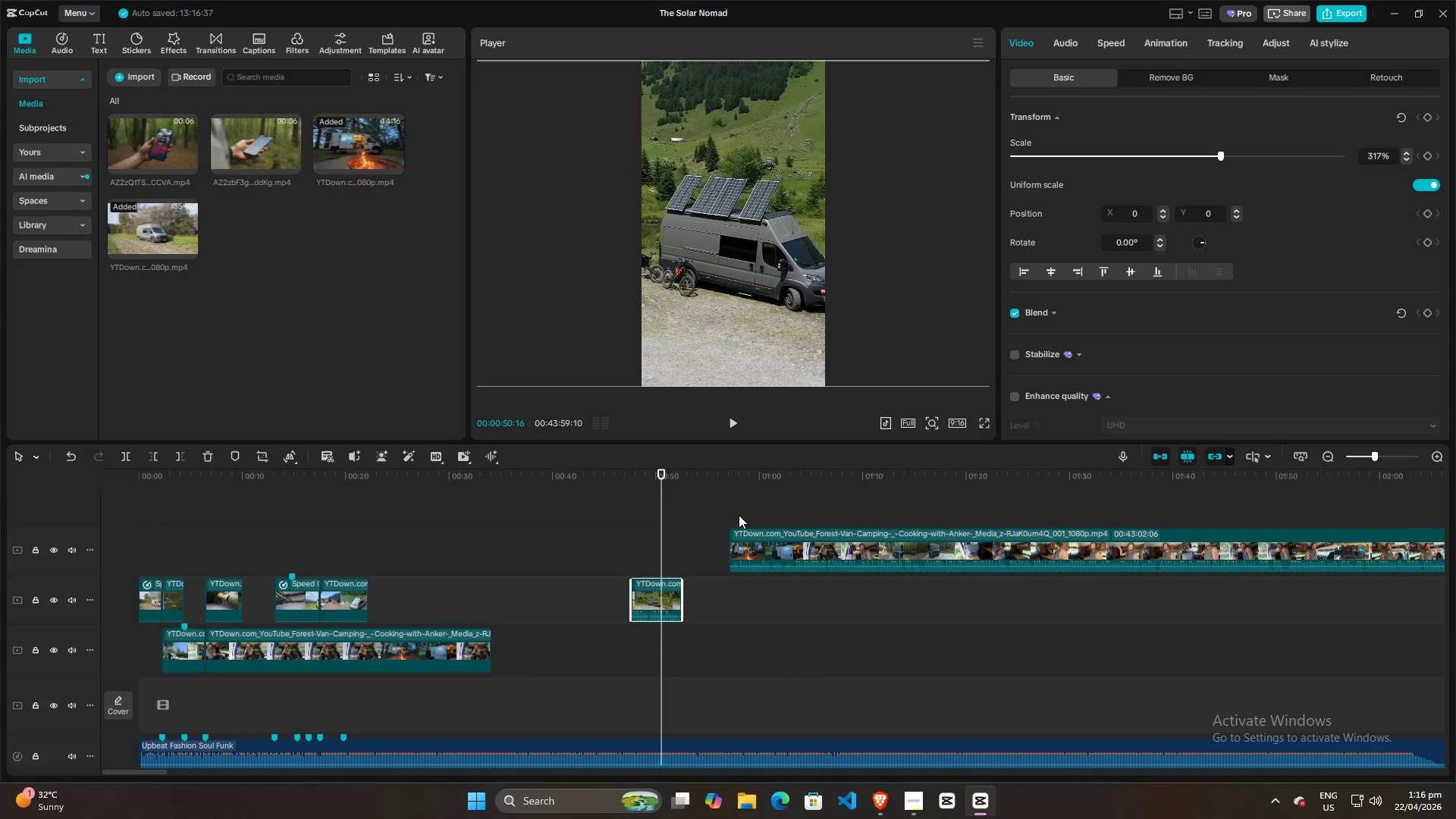 
key(Backspace)
 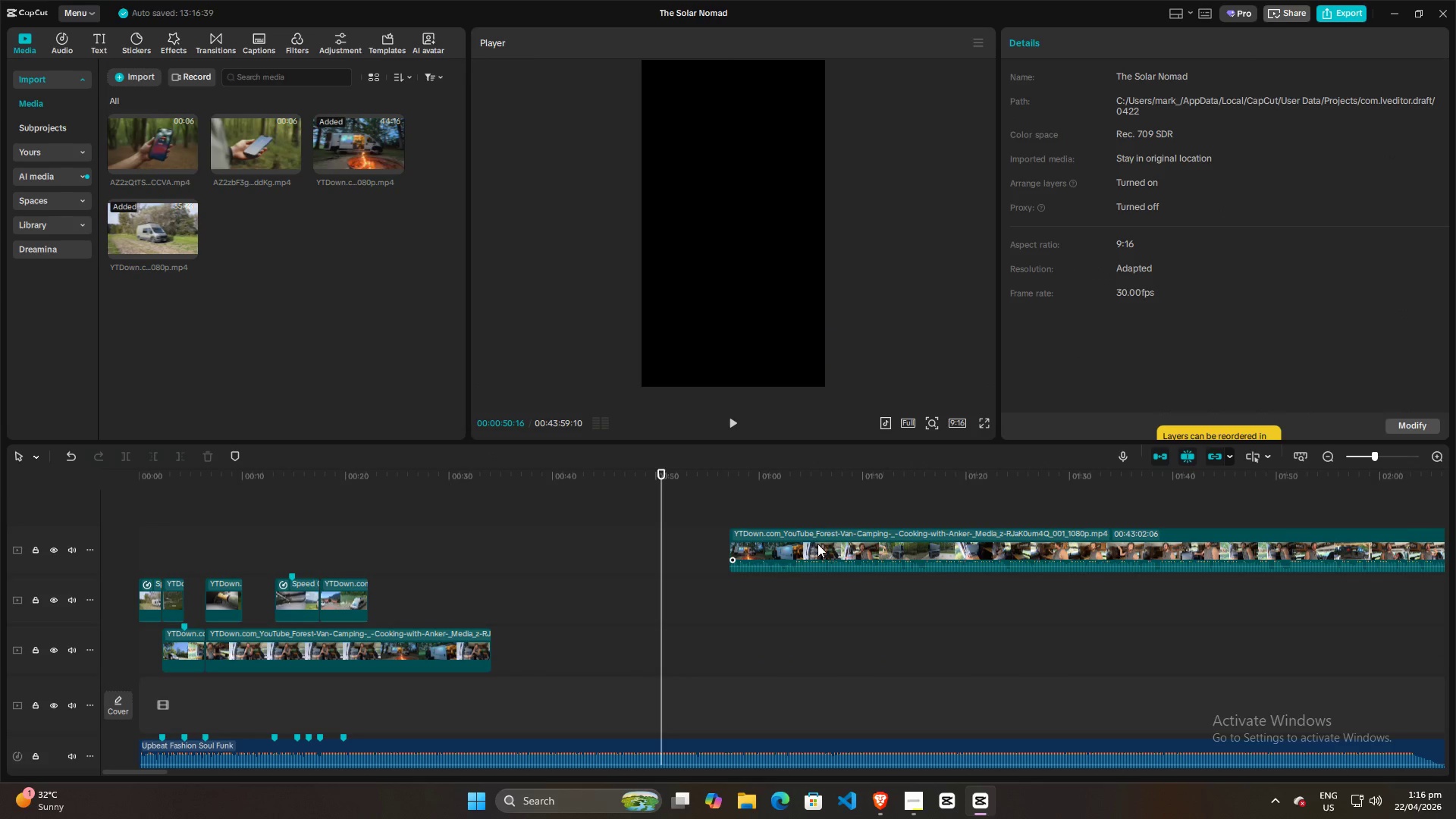 
left_click_drag(start_coordinate=[818, 532], to_coordinate=[460, 582])
 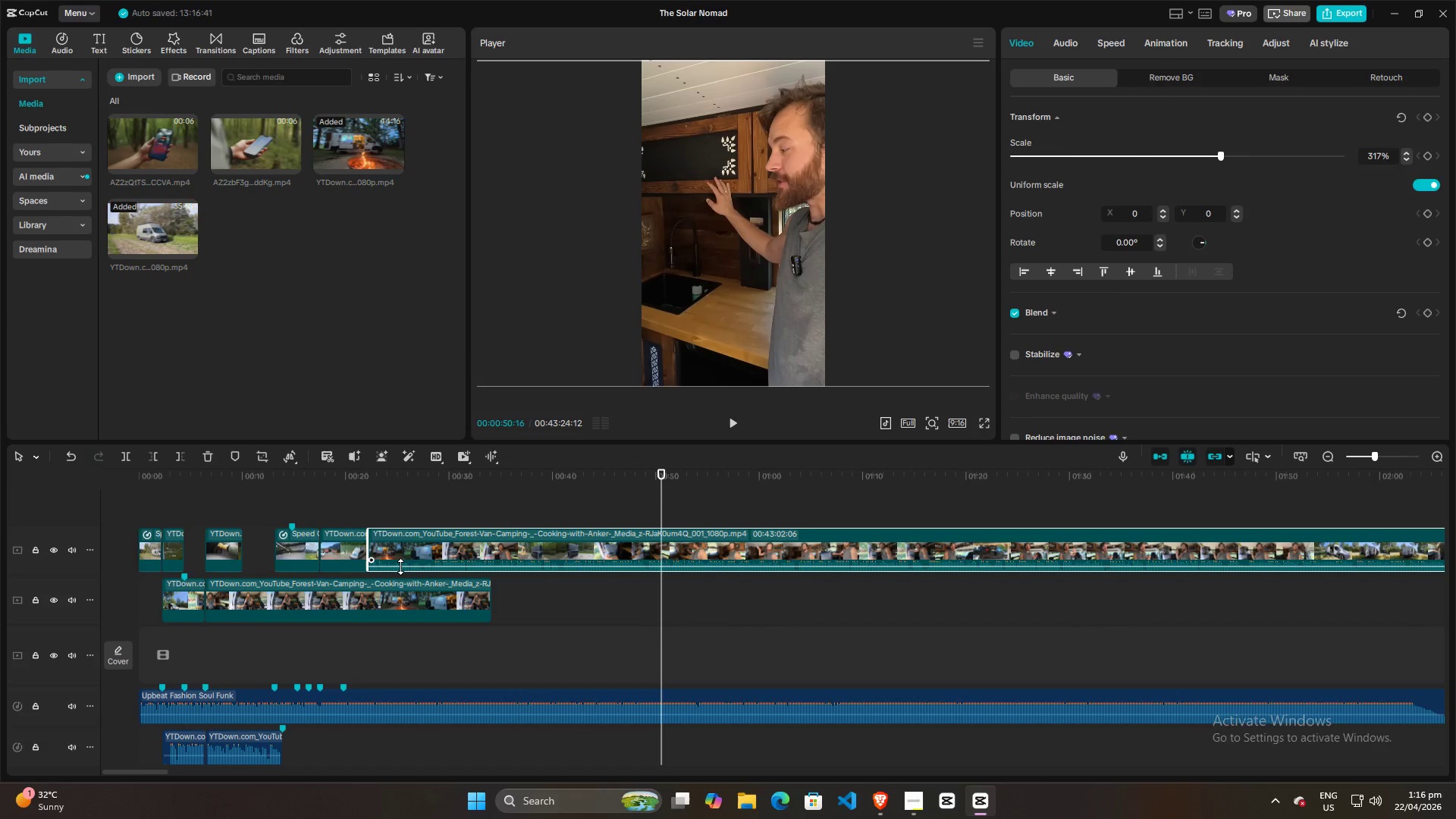 
left_click_drag(start_coordinate=[400, 566], to_coordinate=[396, 596])
 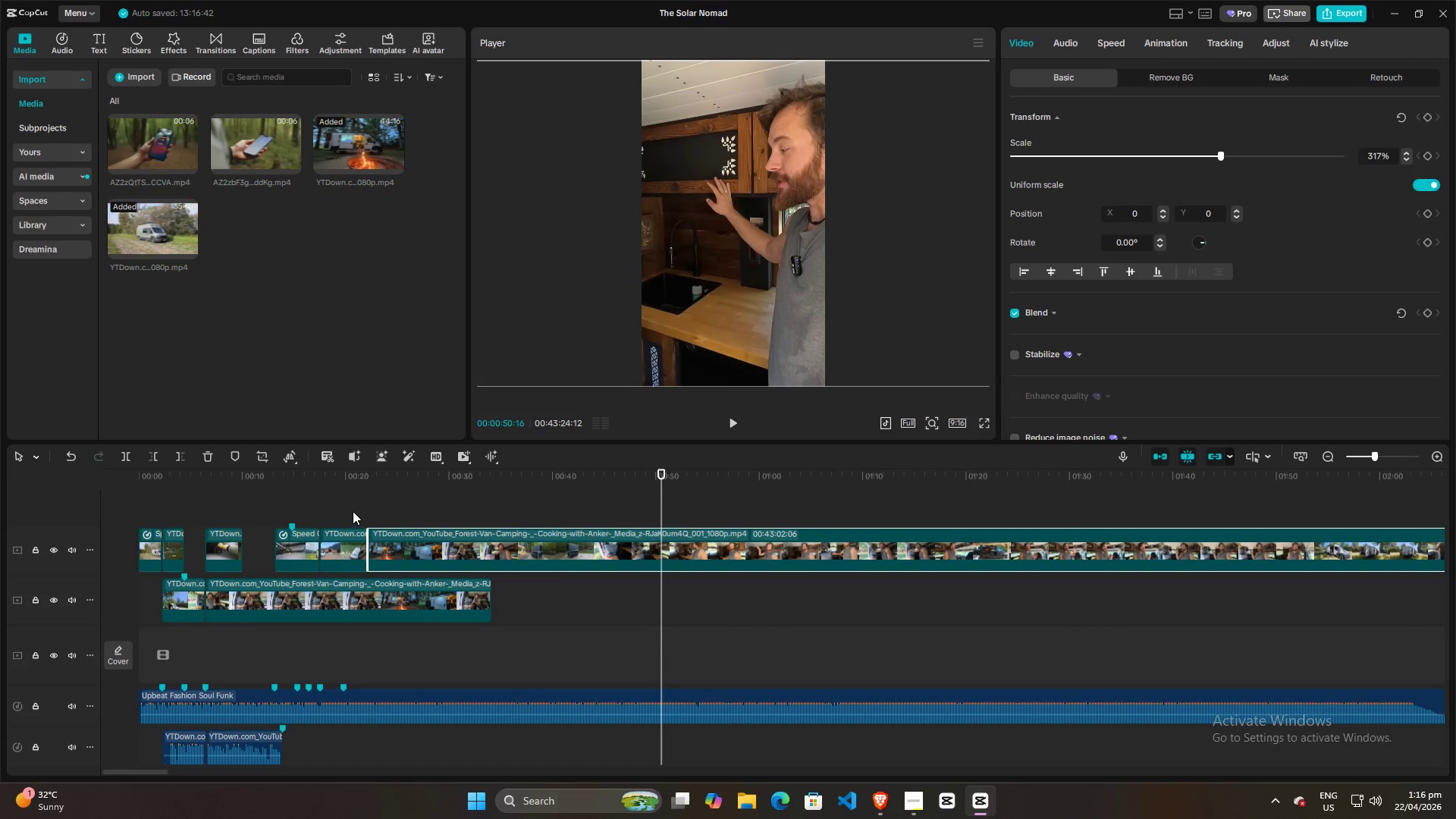 
left_click([353, 511])
 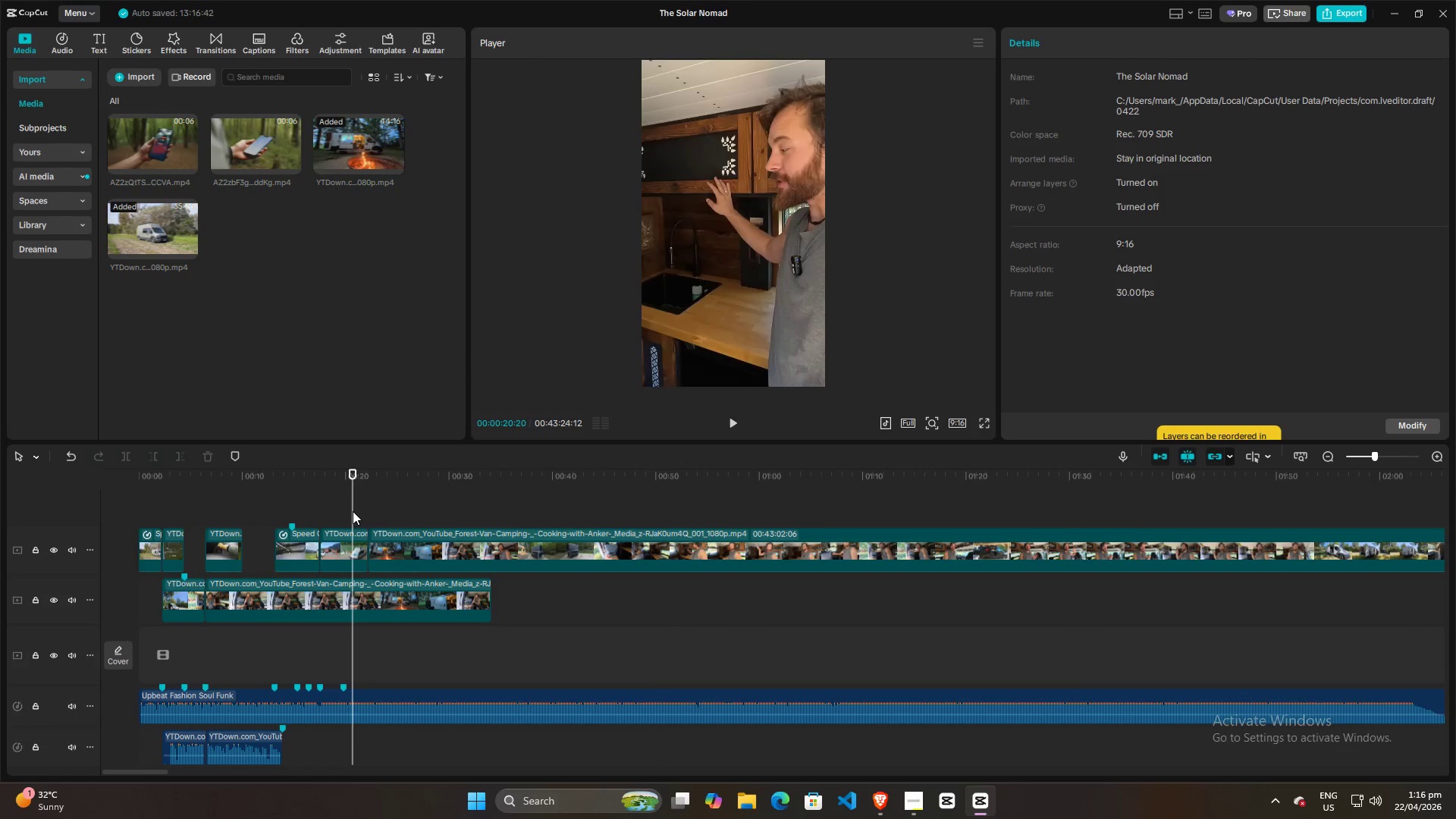 
key(Space)
 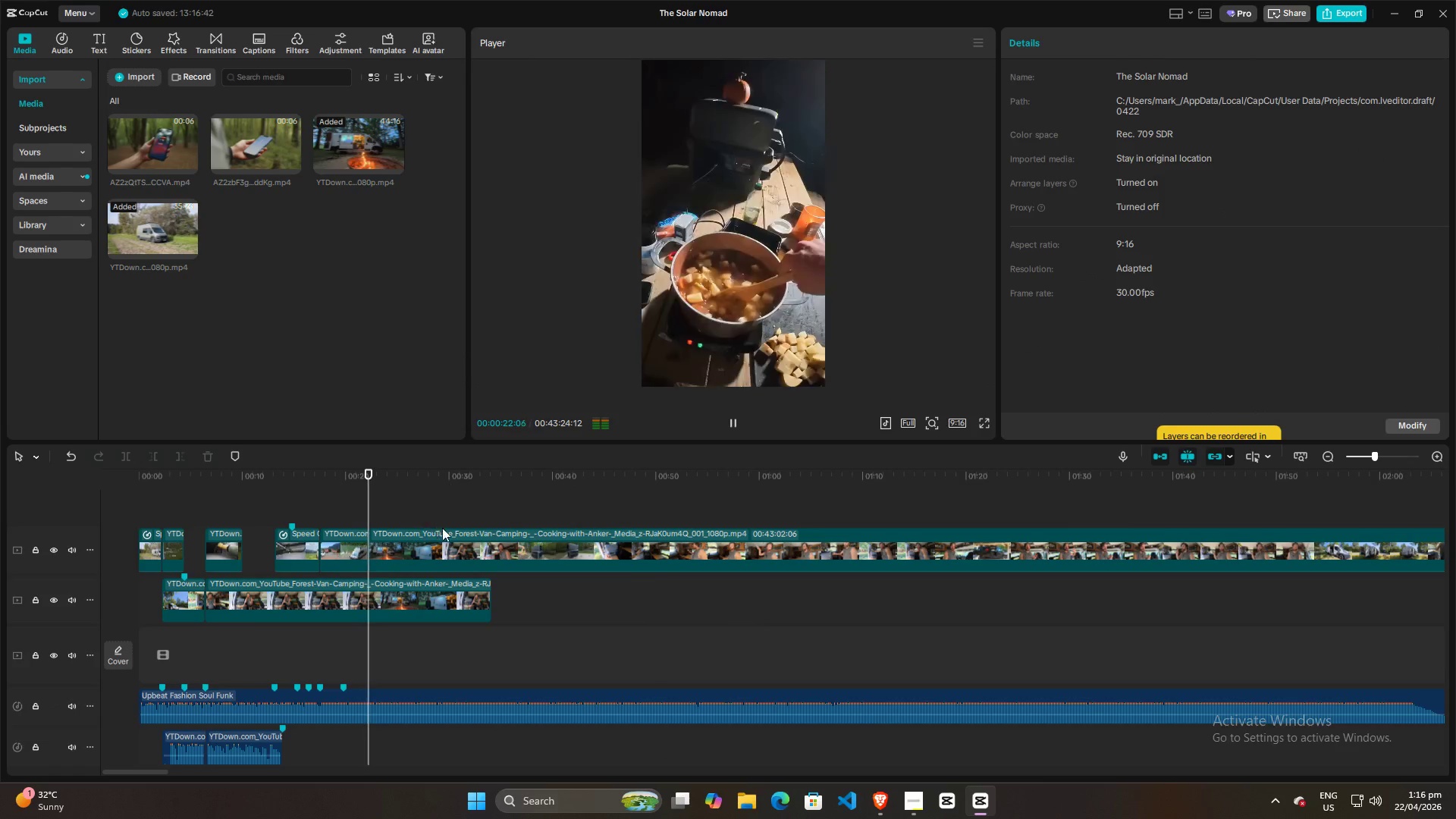 
key(Space)
 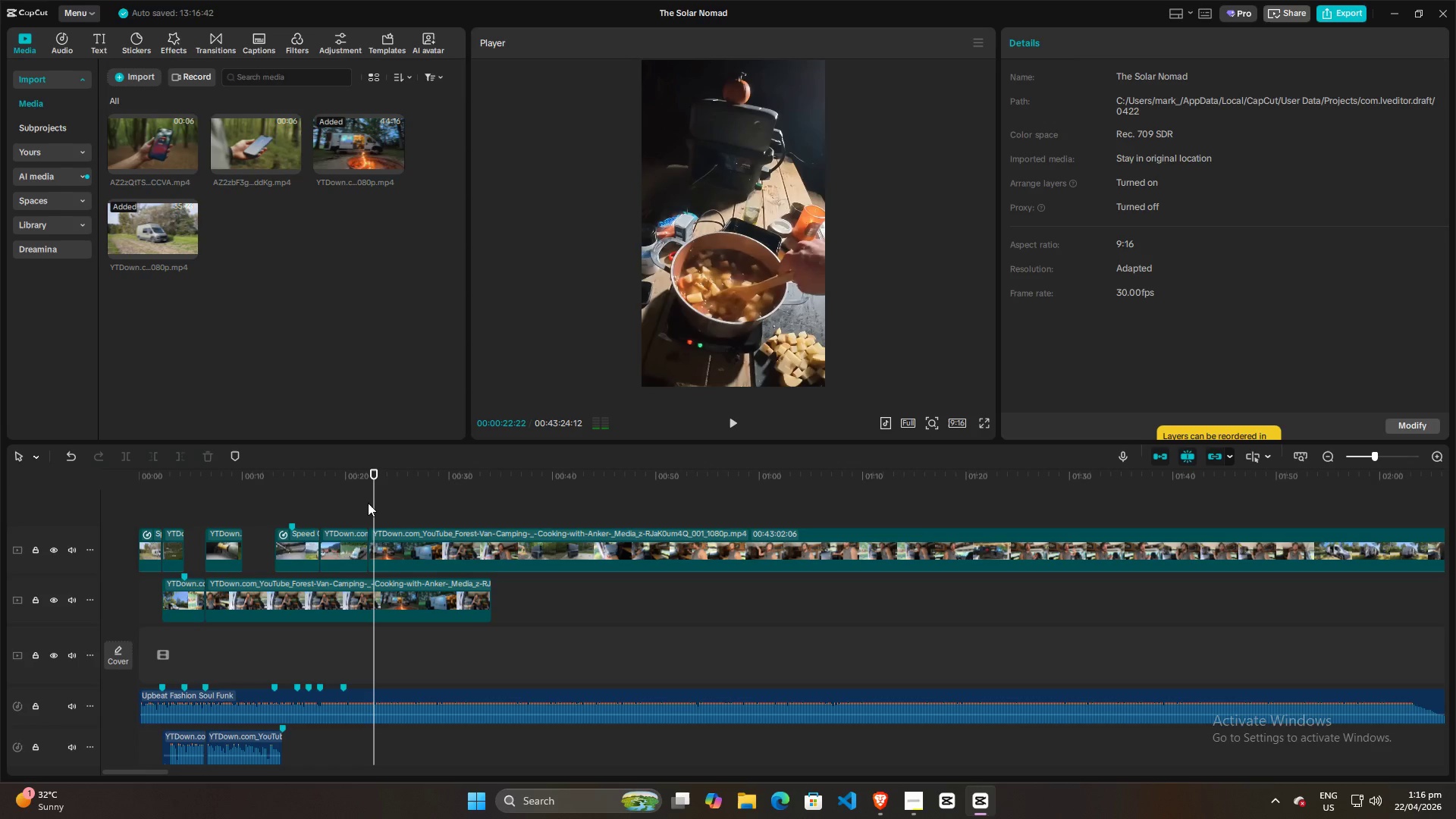 
key(Space)
 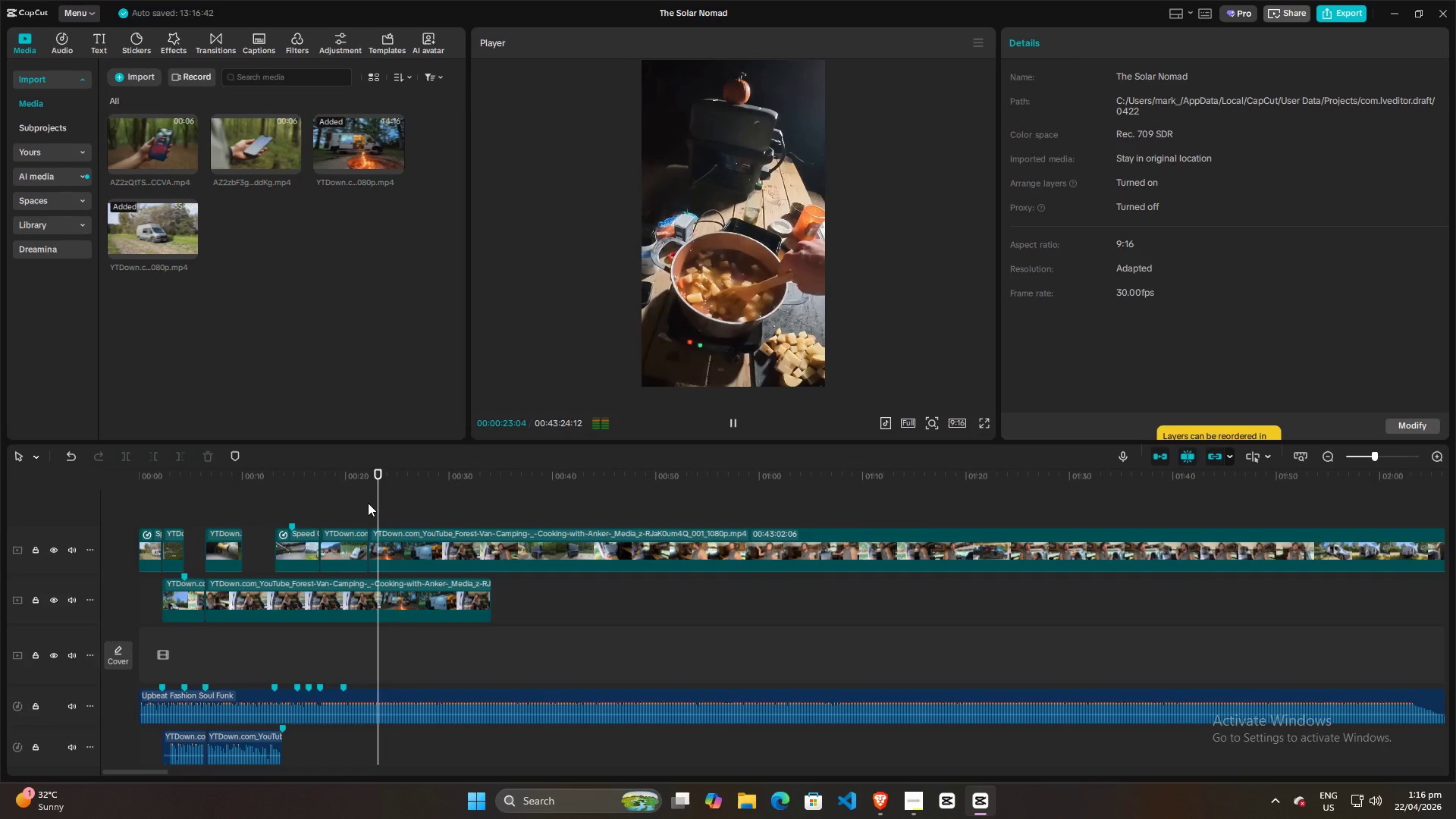 
key(Space)
 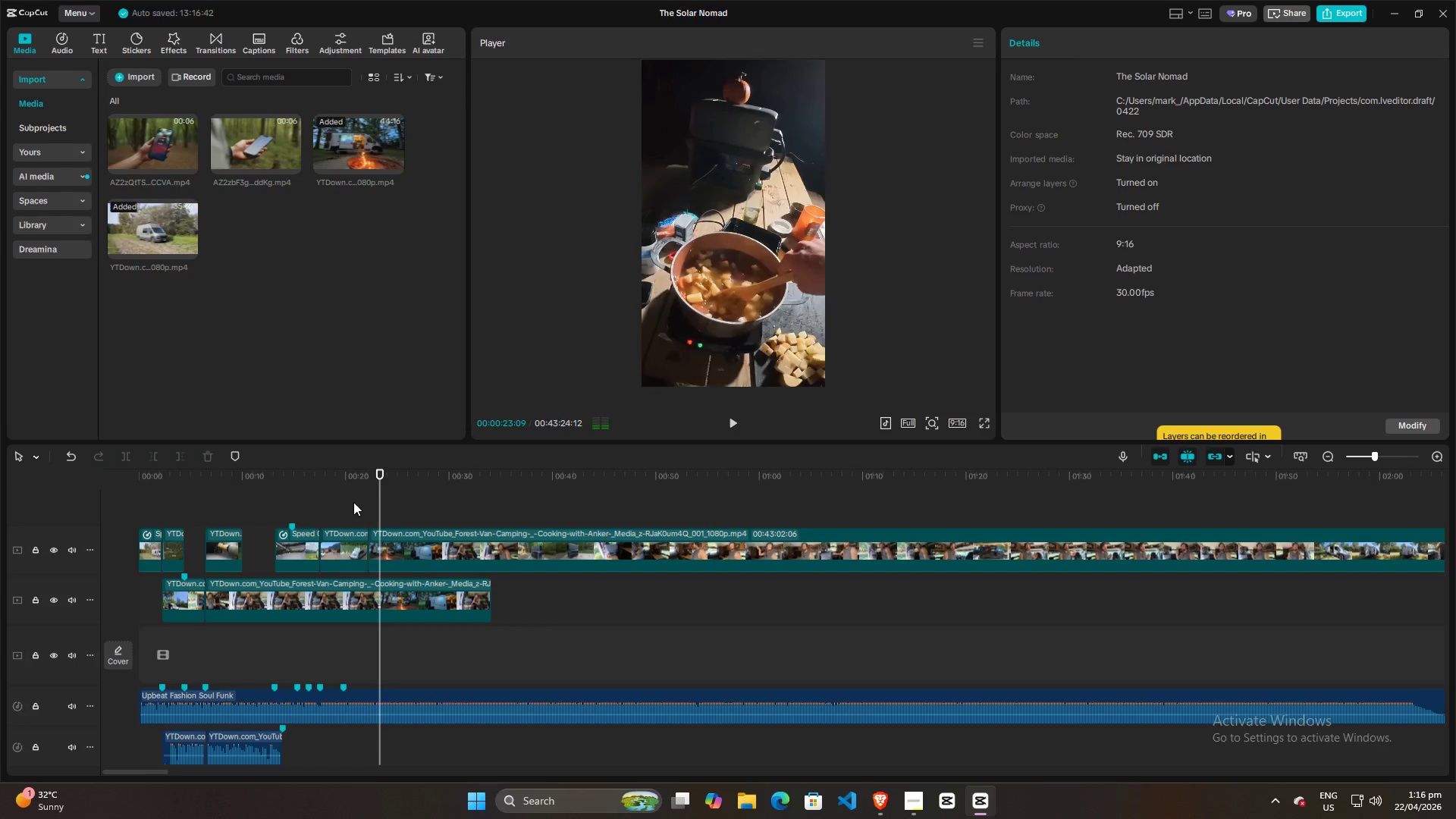 
left_click([350, 502])
 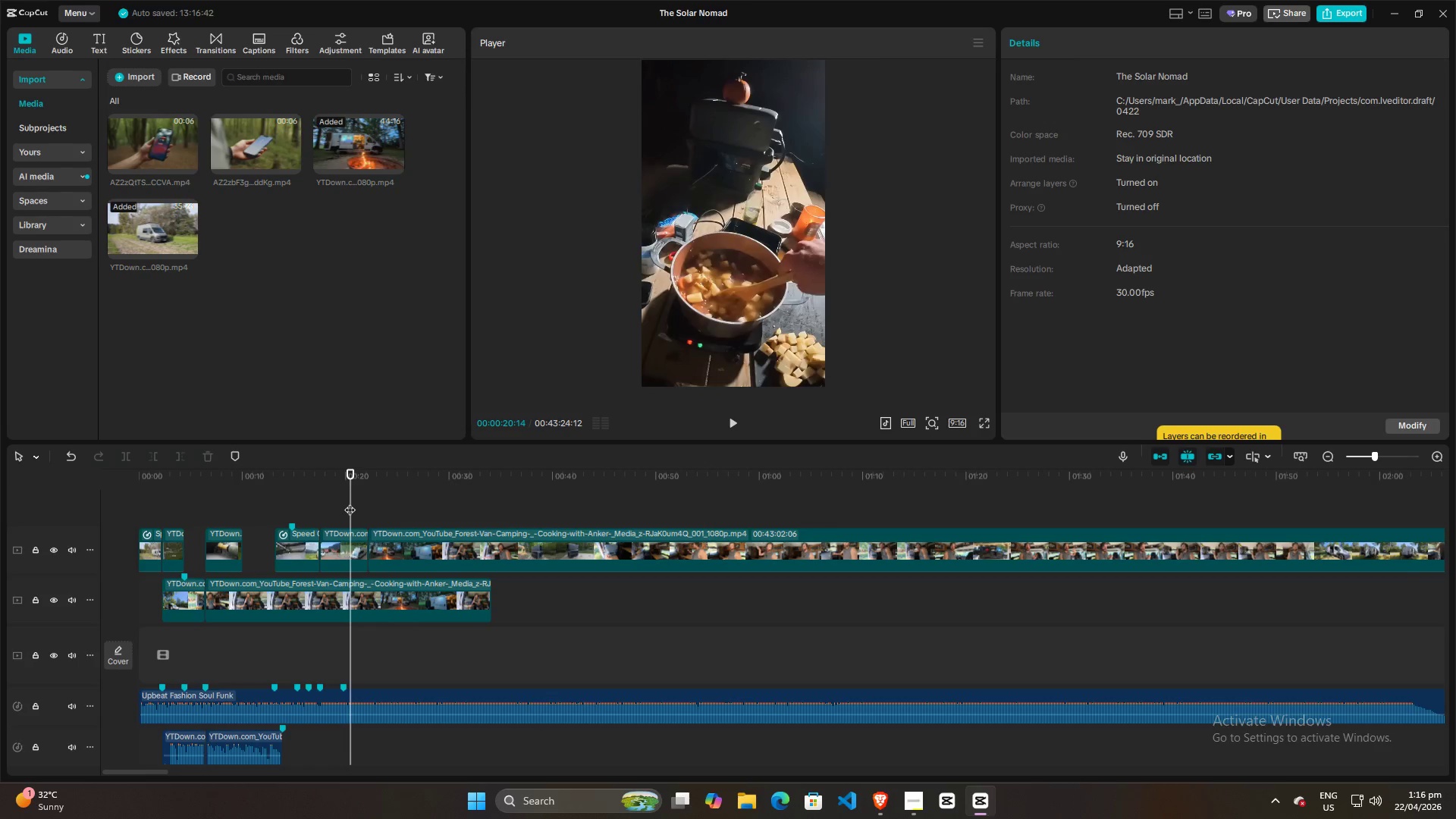 
key(Space)
 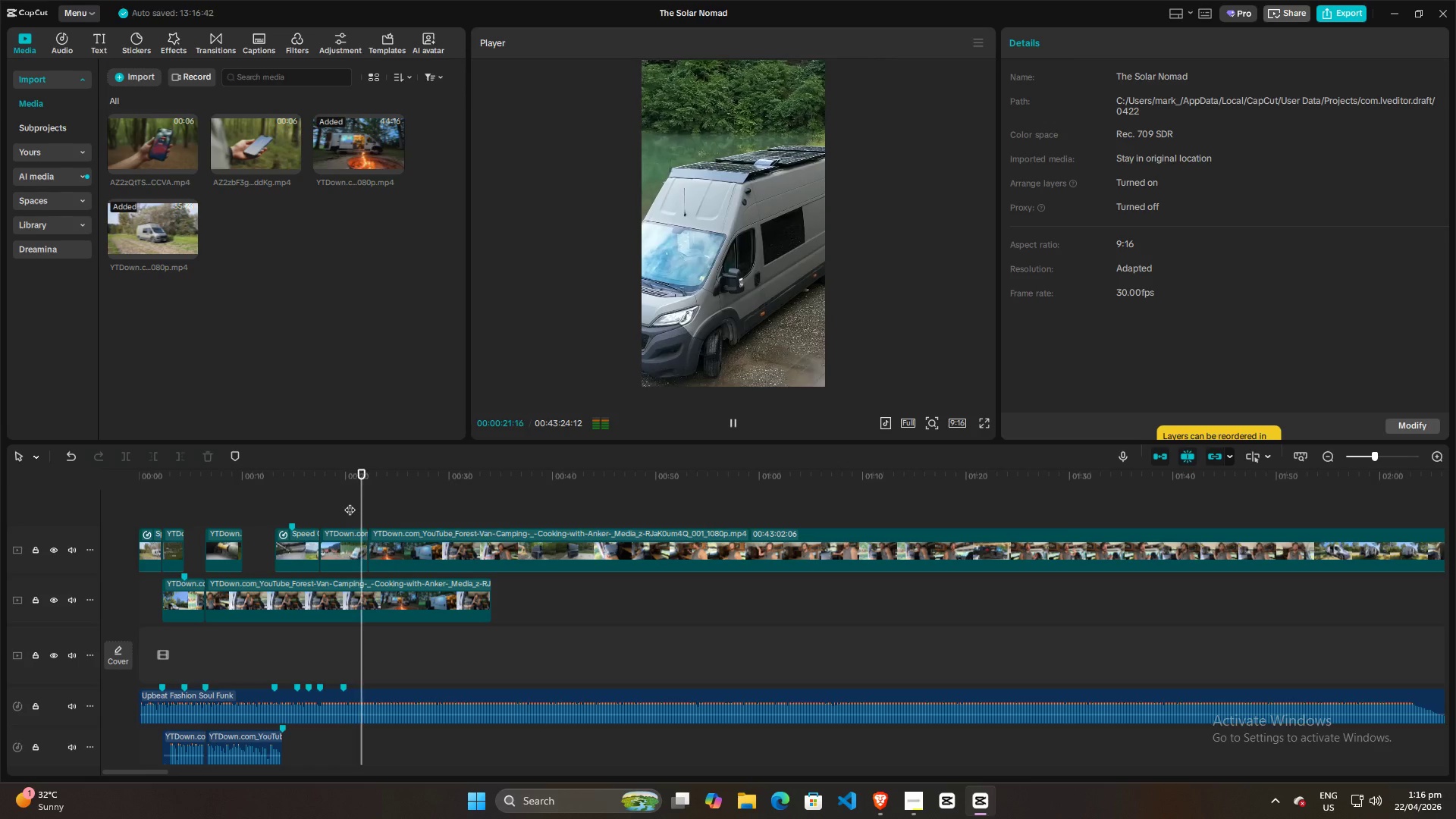 
key(Space)
 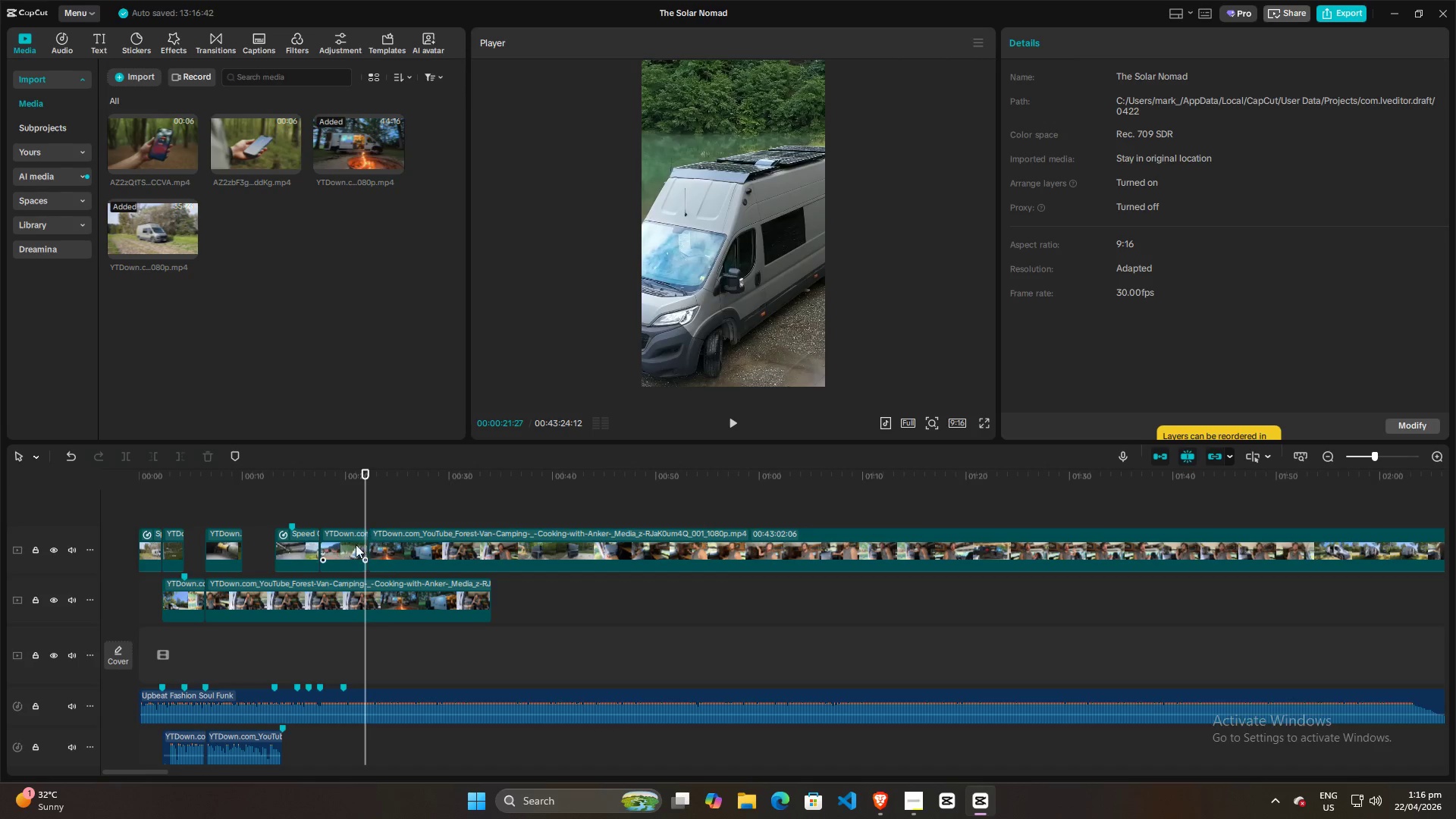 
left_click([348, 544])
 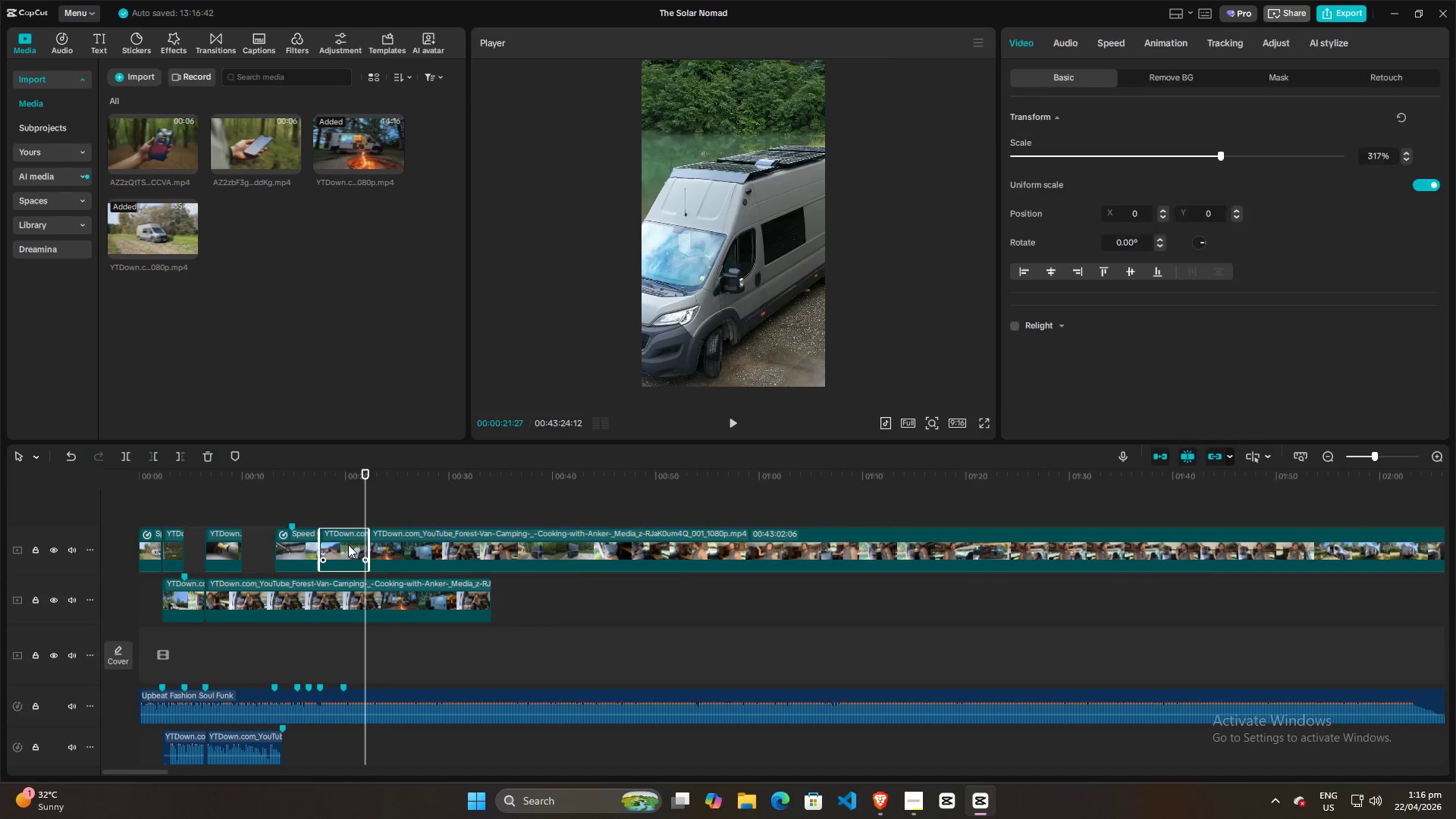 
key(W)
 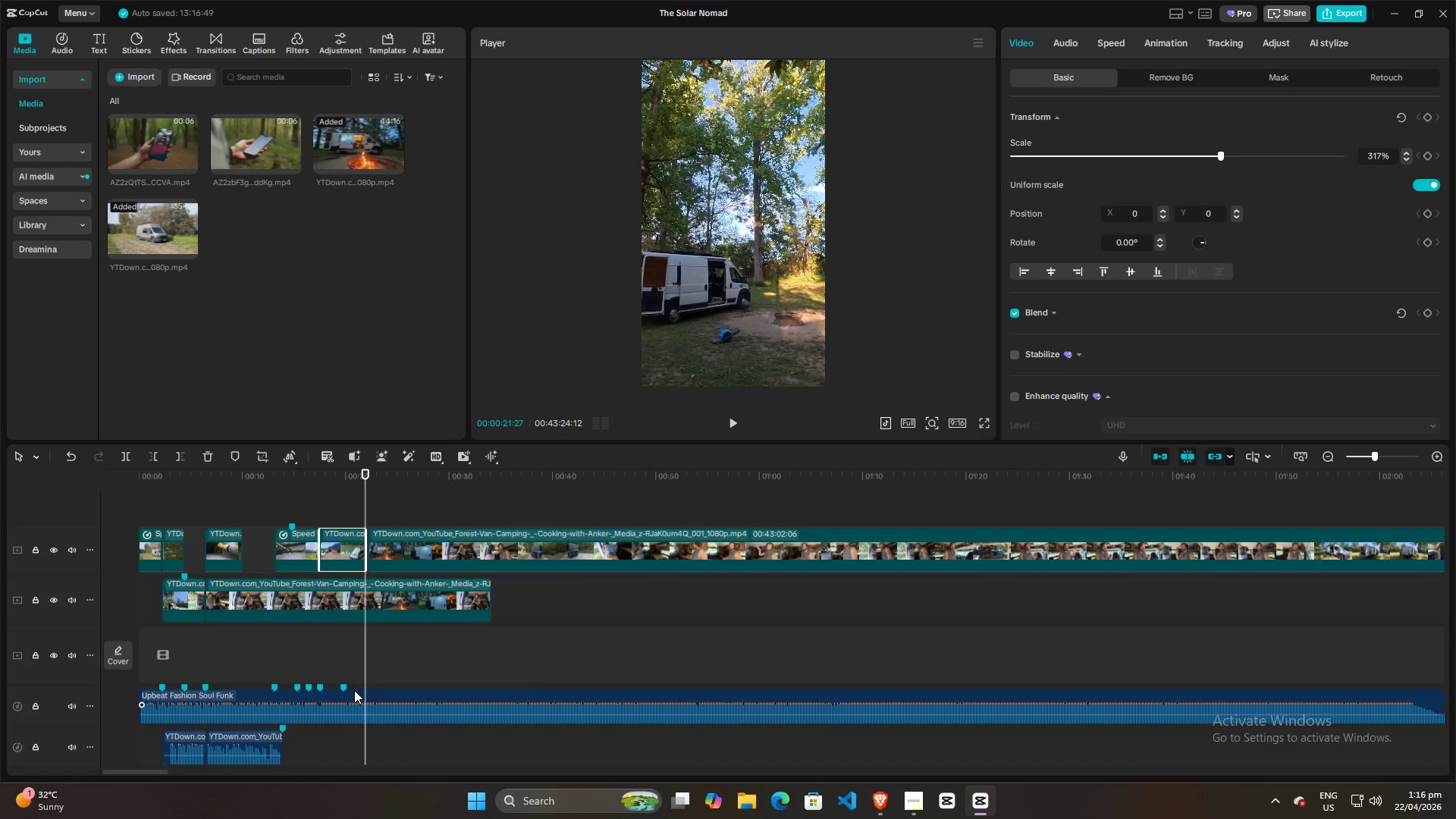 
left_click([354, 692])
 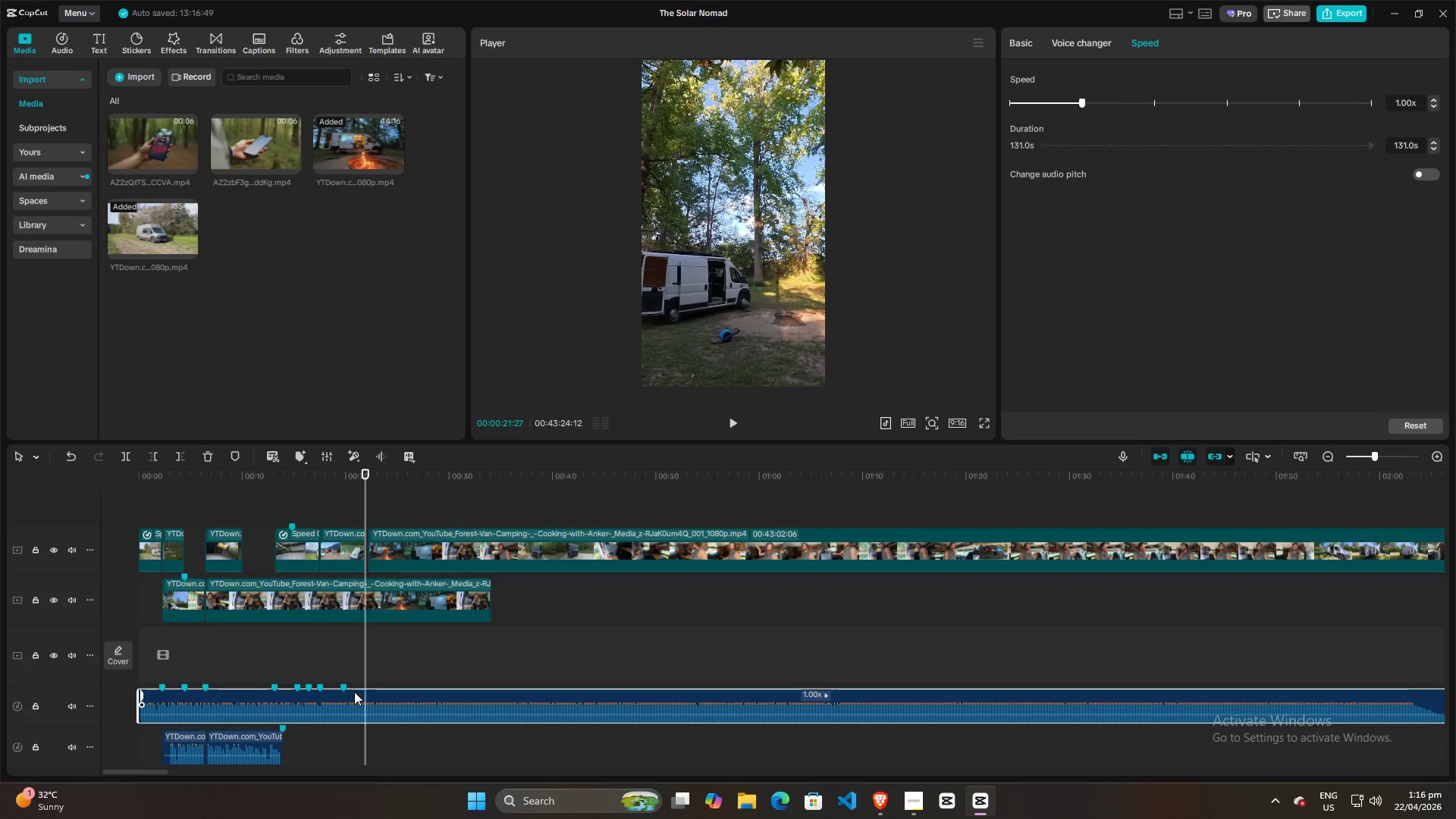 
key(M)
 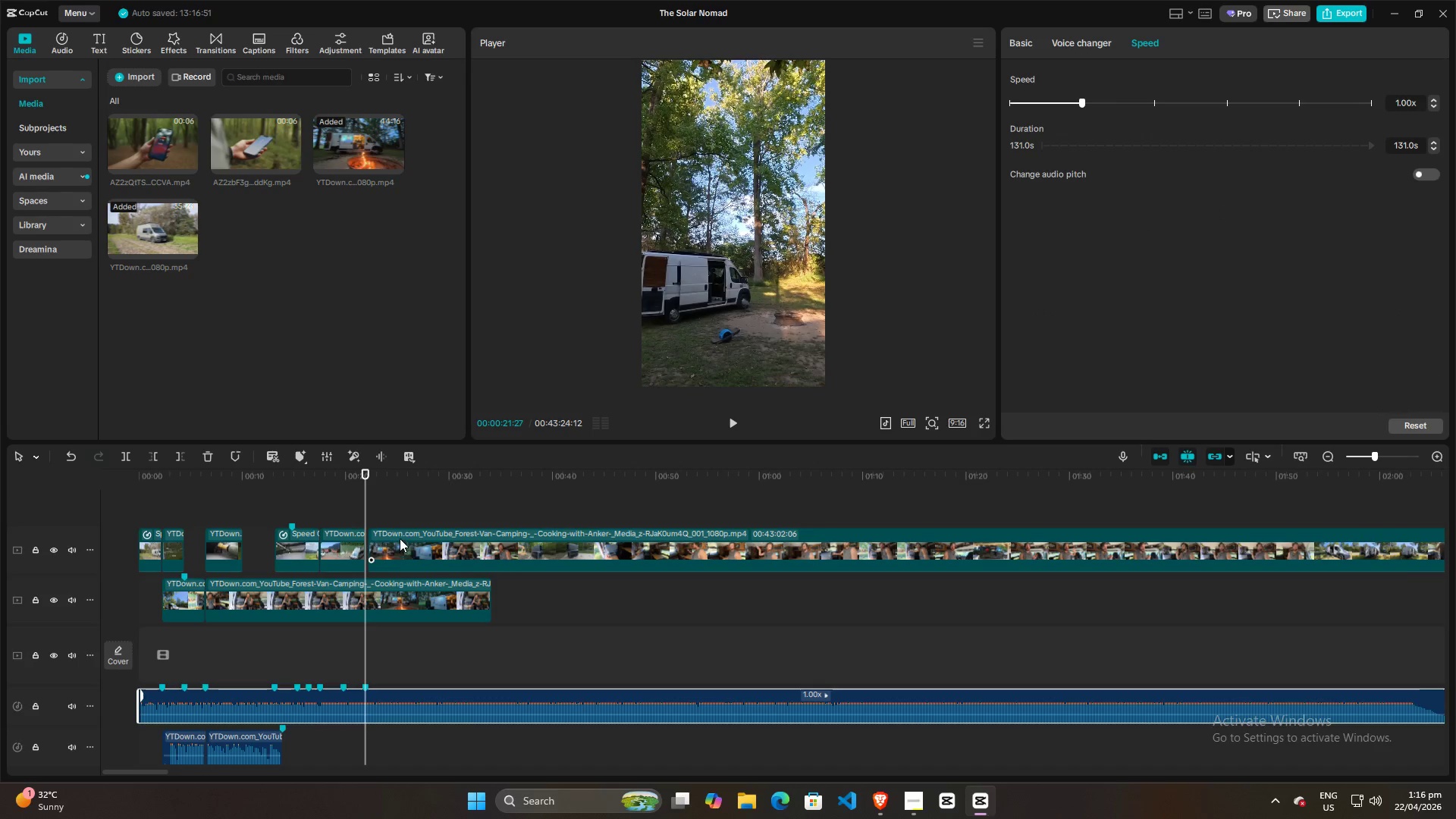 
left_click_drag(start_coordinate=[404, 532], to_coordinate=[398, 535])
 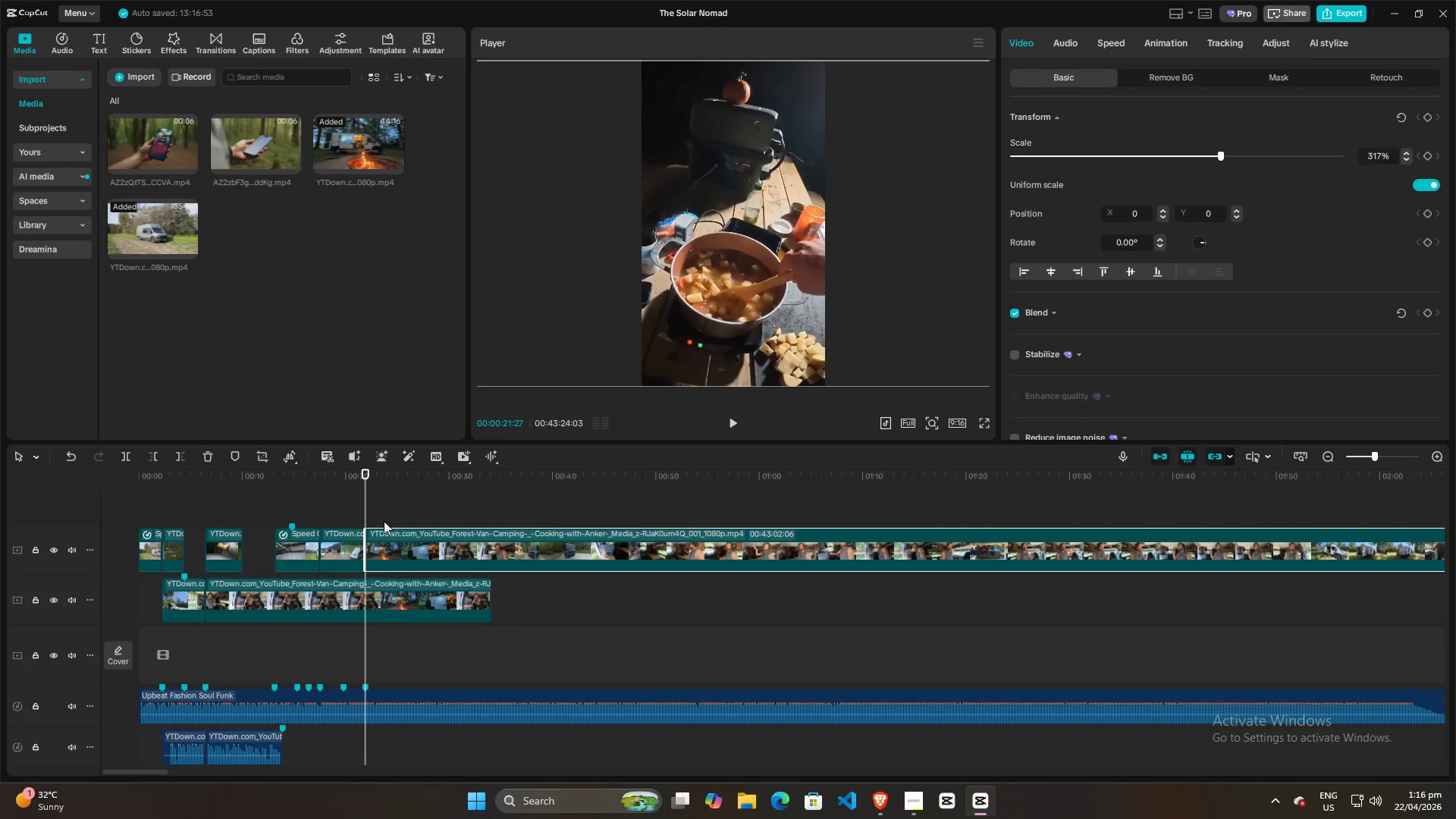 
key(Space)
 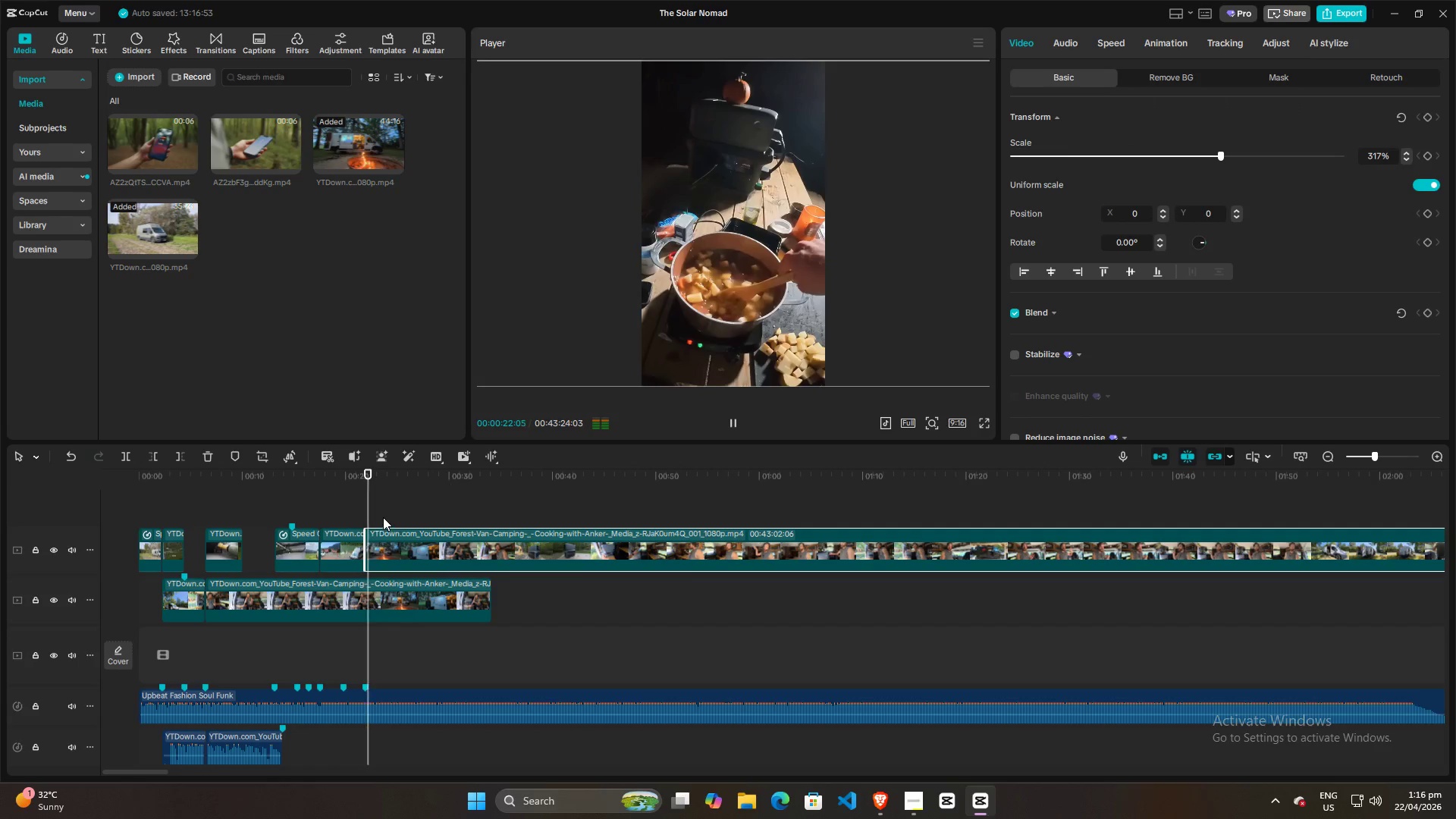 
key(Space)
 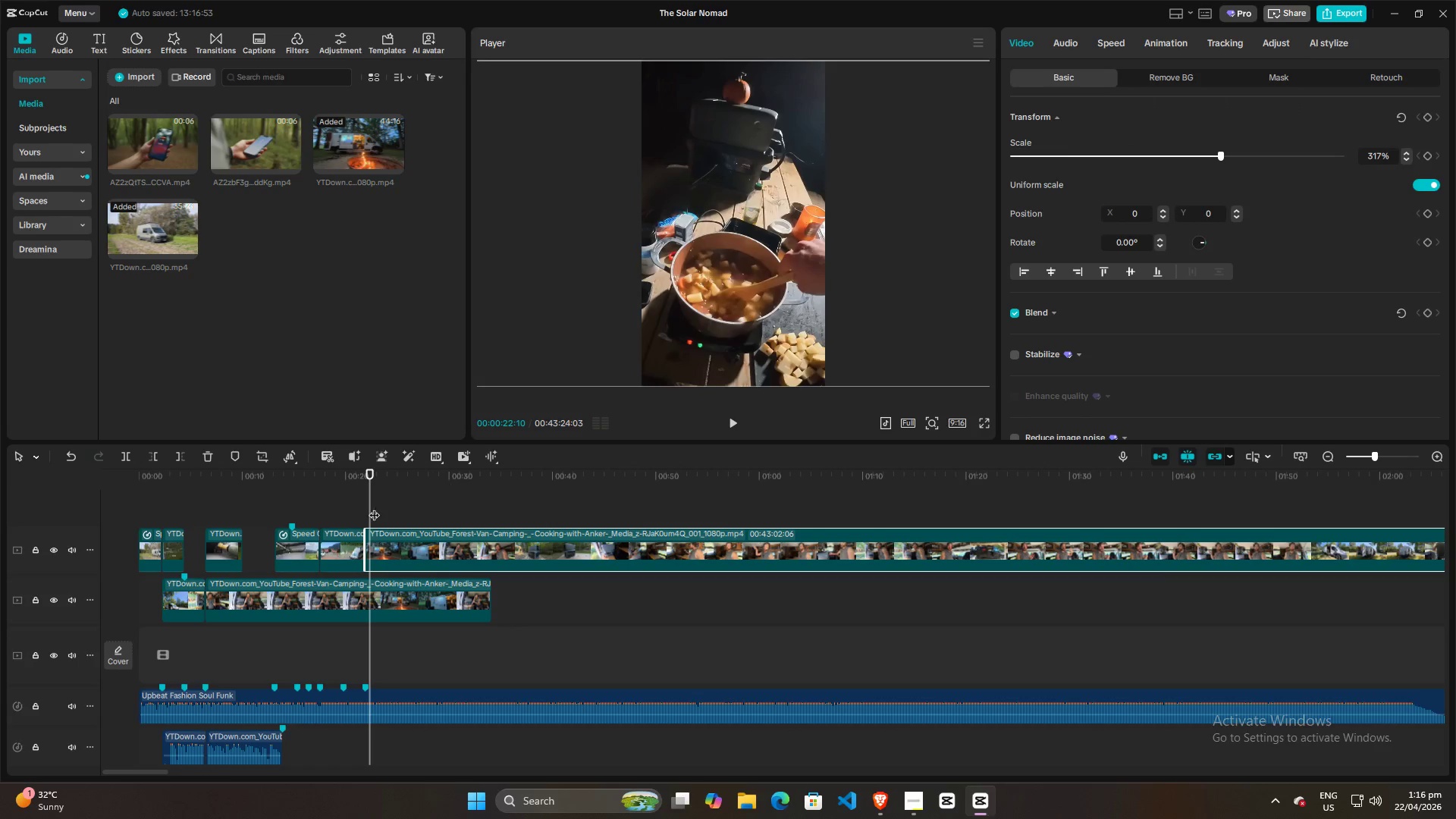 
left_click_drag(start_coordinate=[372, 507], to_coordinate=[446, 505])
 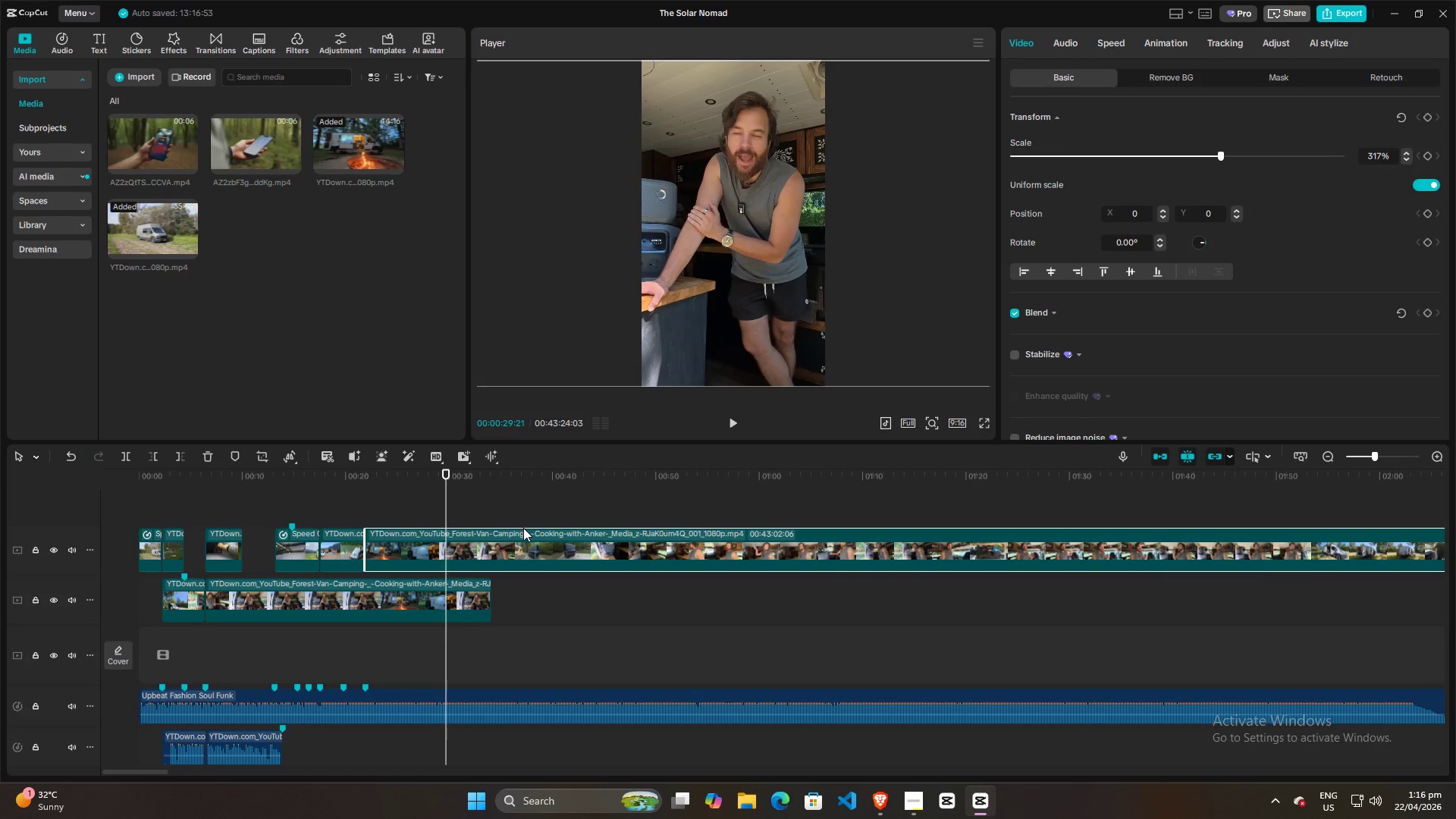 
left_click_drag(start_coordinate=[522, 531], to_coordinate=[783, 556])
 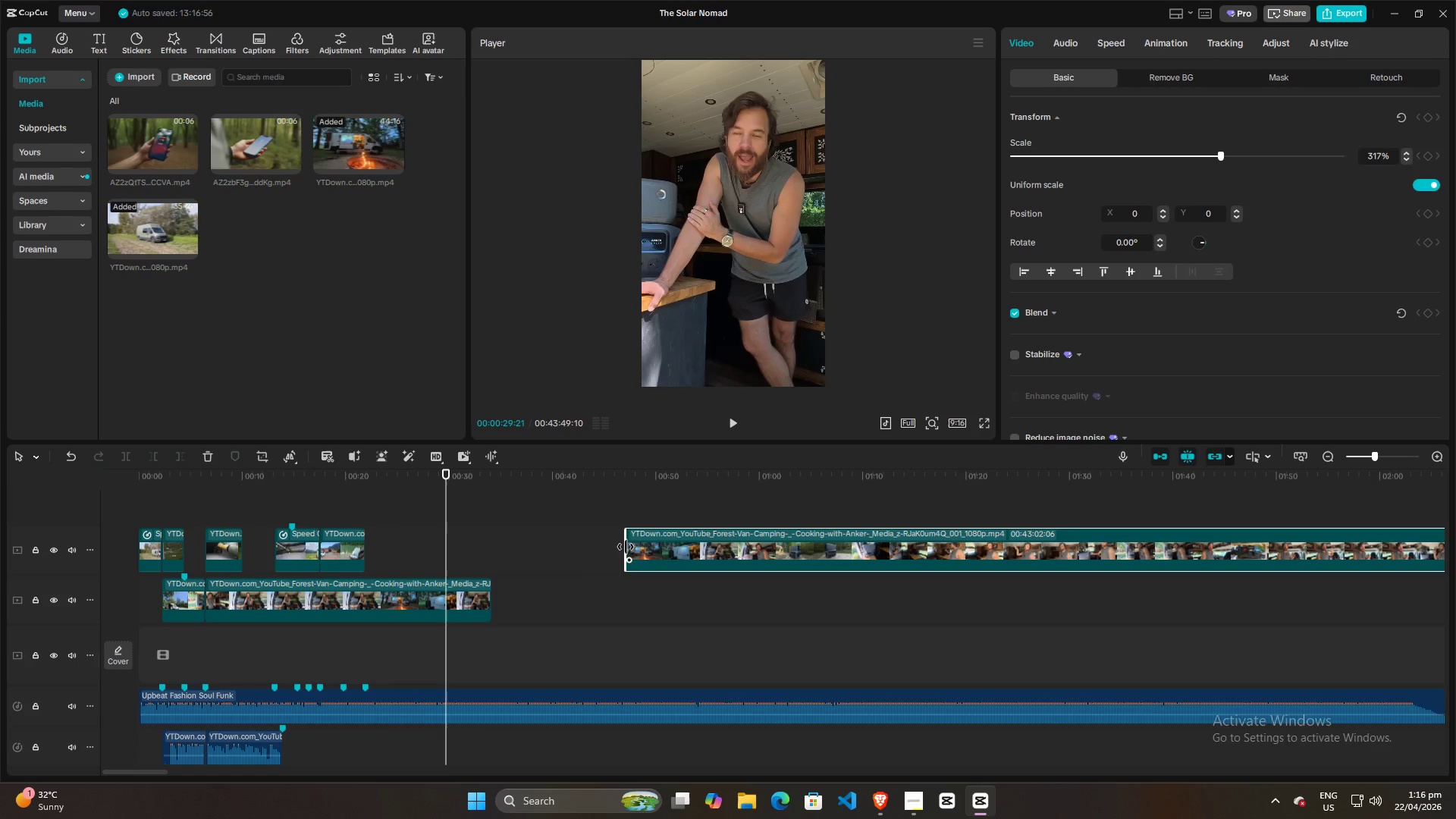 
left_click_drag(start_coordinate=[625, 547], to_coordinate=[506, 547])
 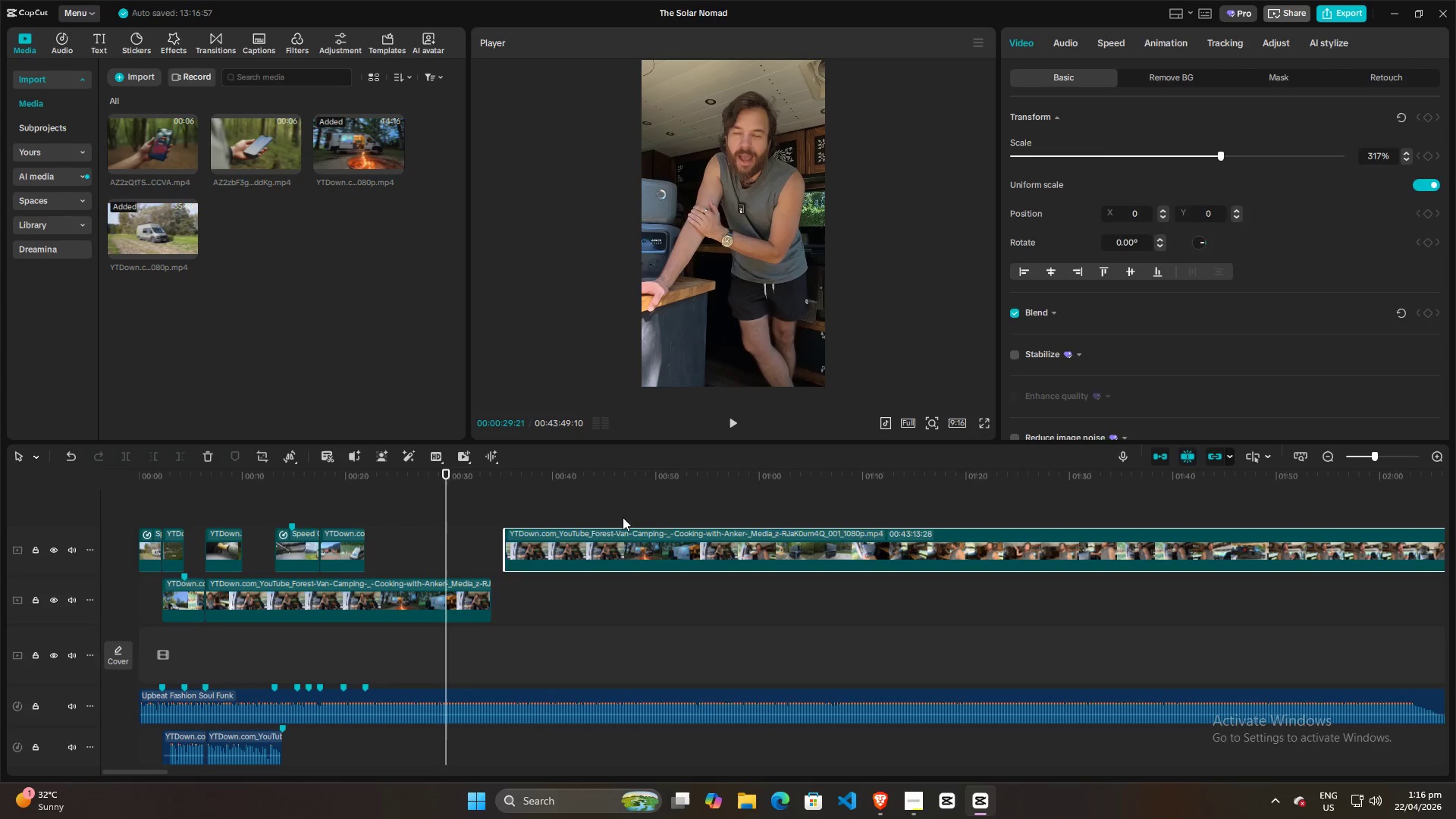 
left_click([623, 508])
 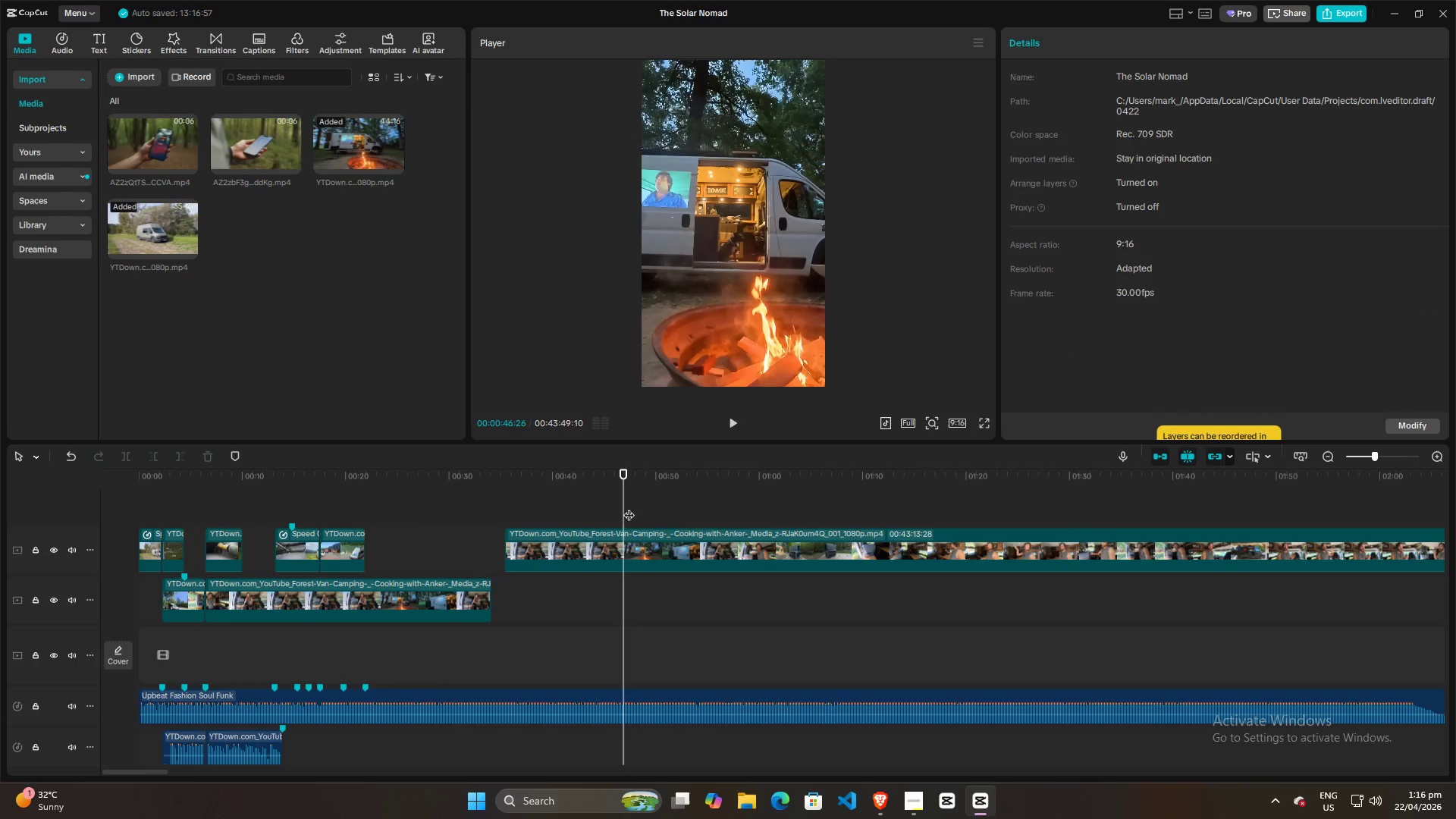 
key(Space)
 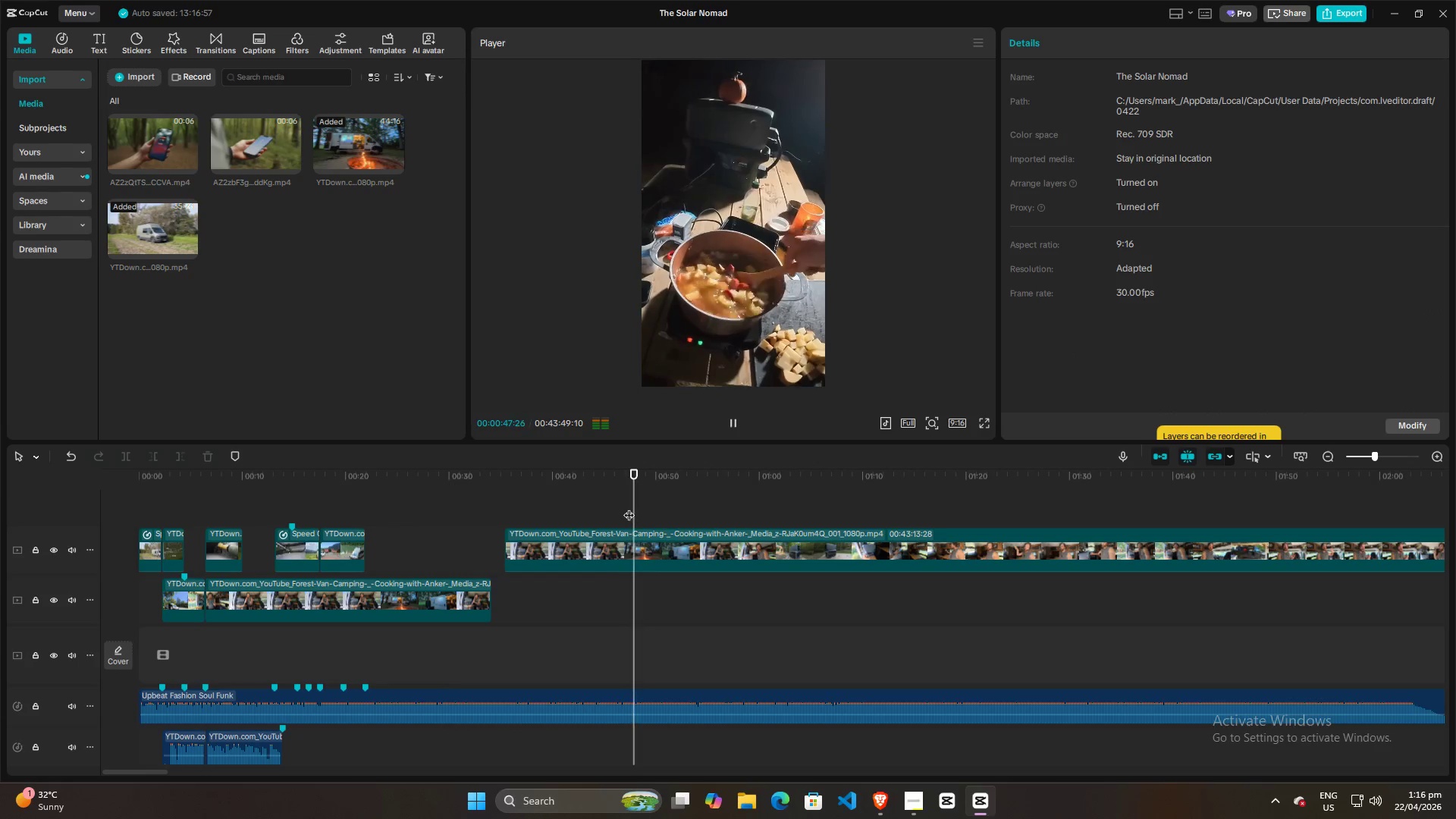 
key(Space)
 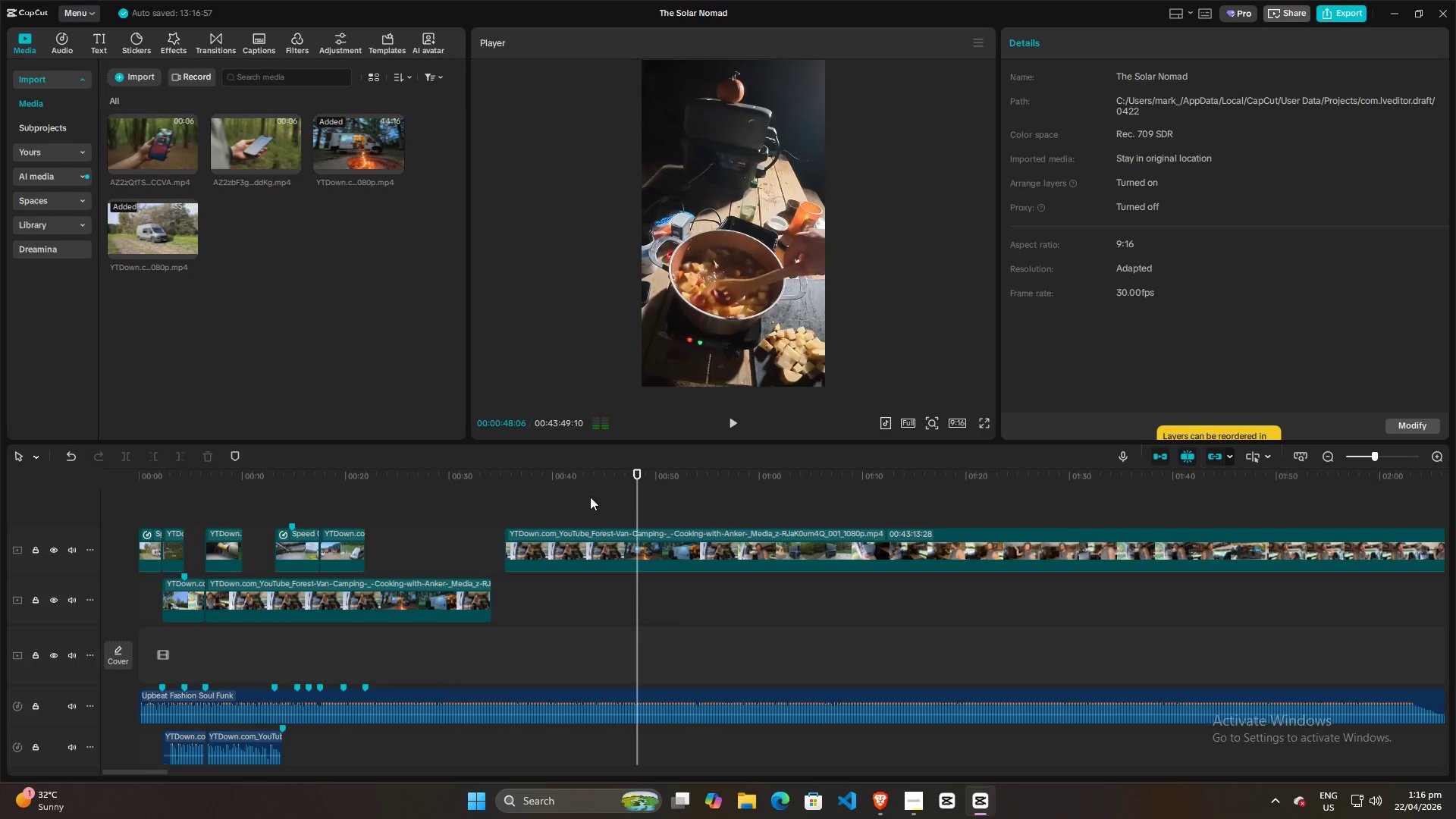 
left_click([588, 497])
 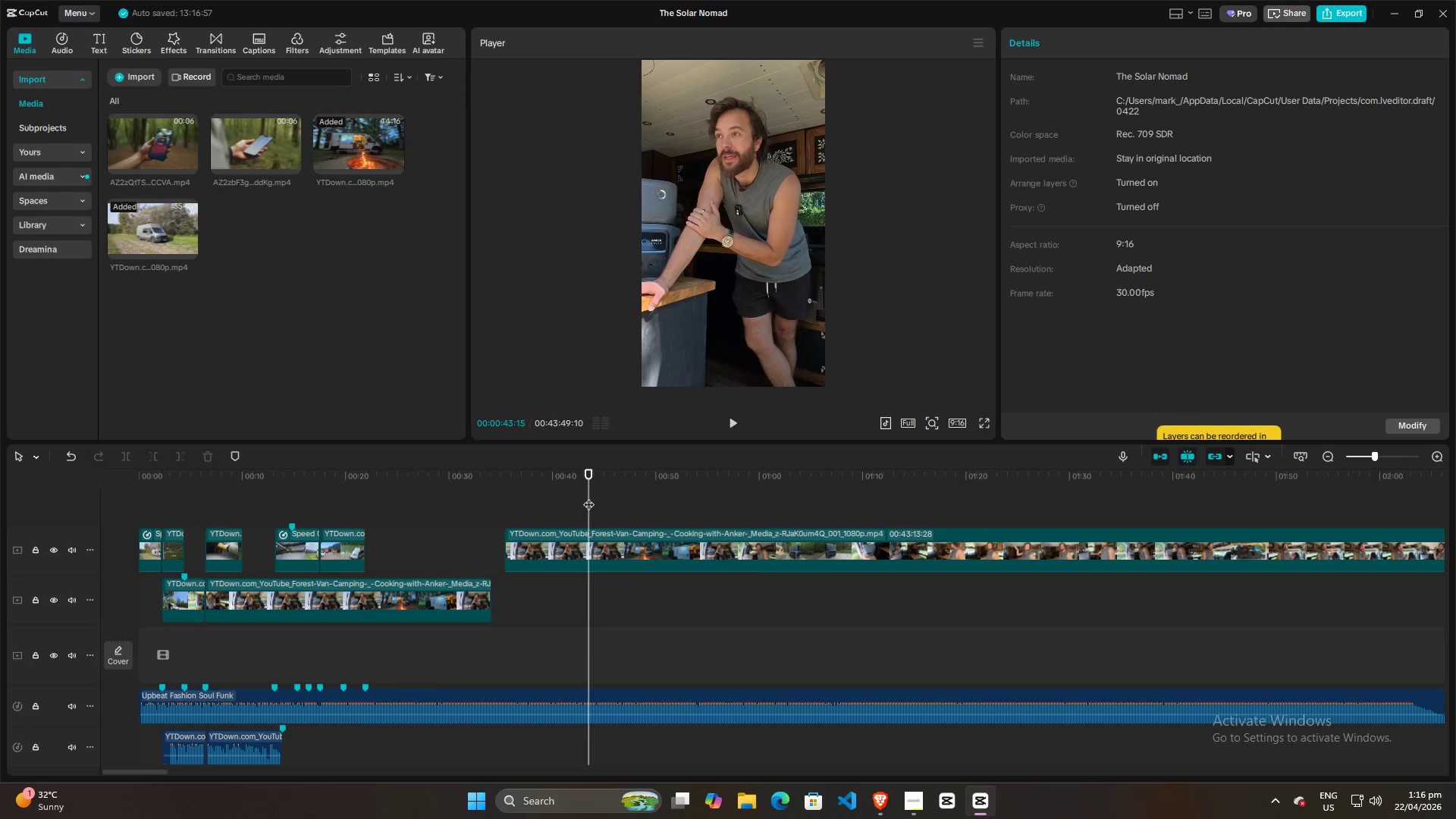 
key(Space)
 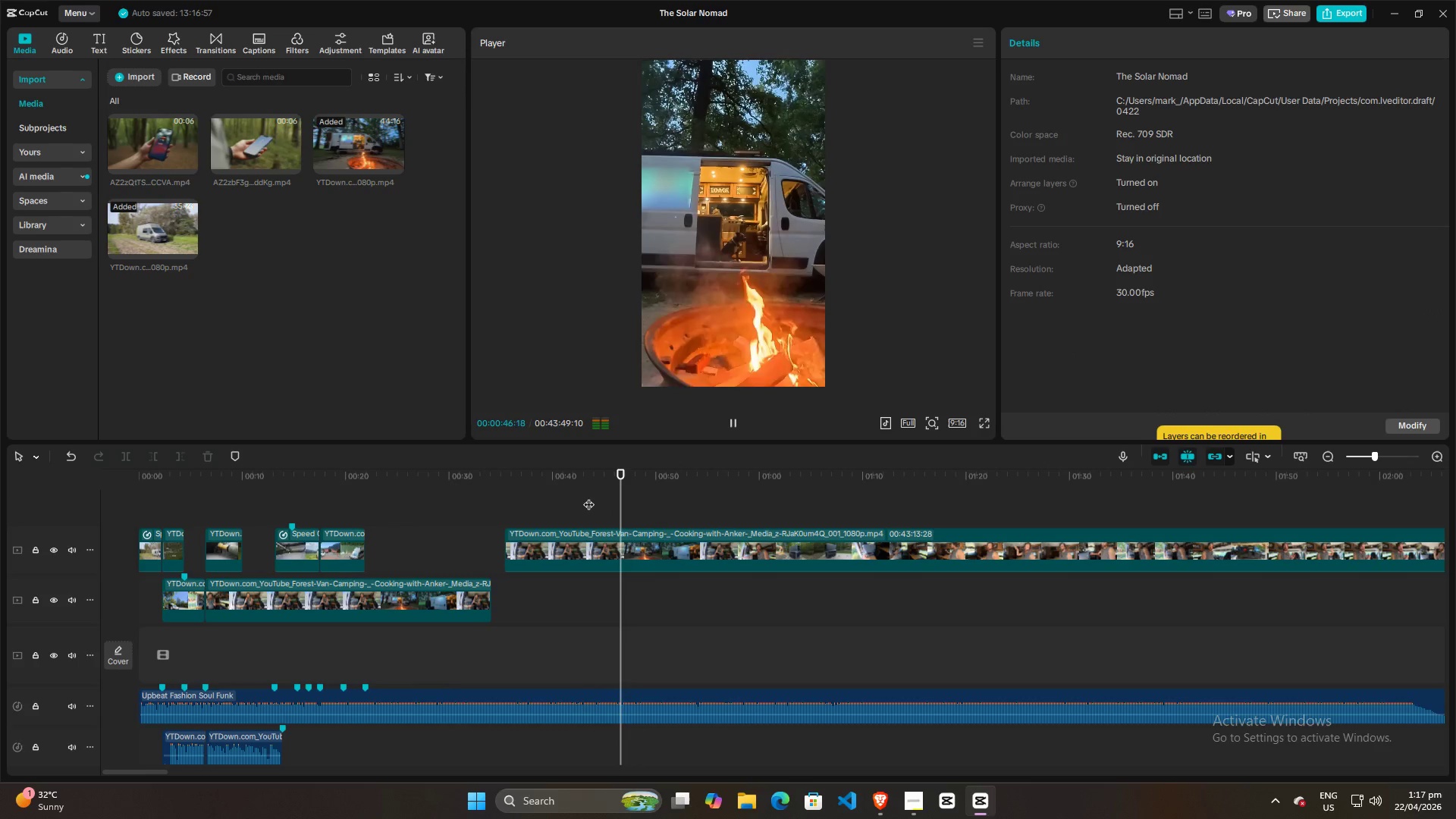 
key(Space)
 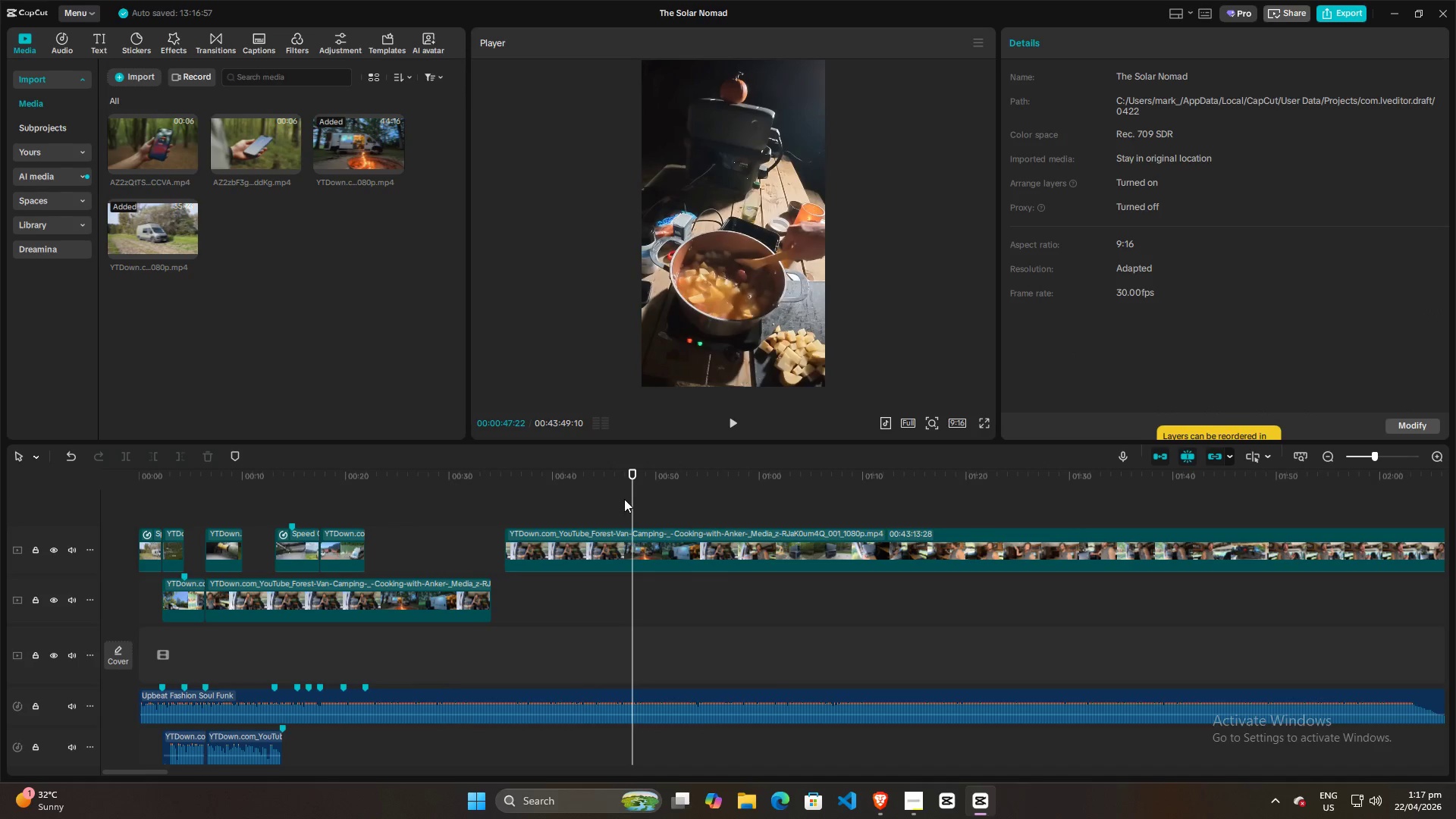 
left_click_drag(start_coordinate=[629, 501], to_coordinate=[623, 504])
 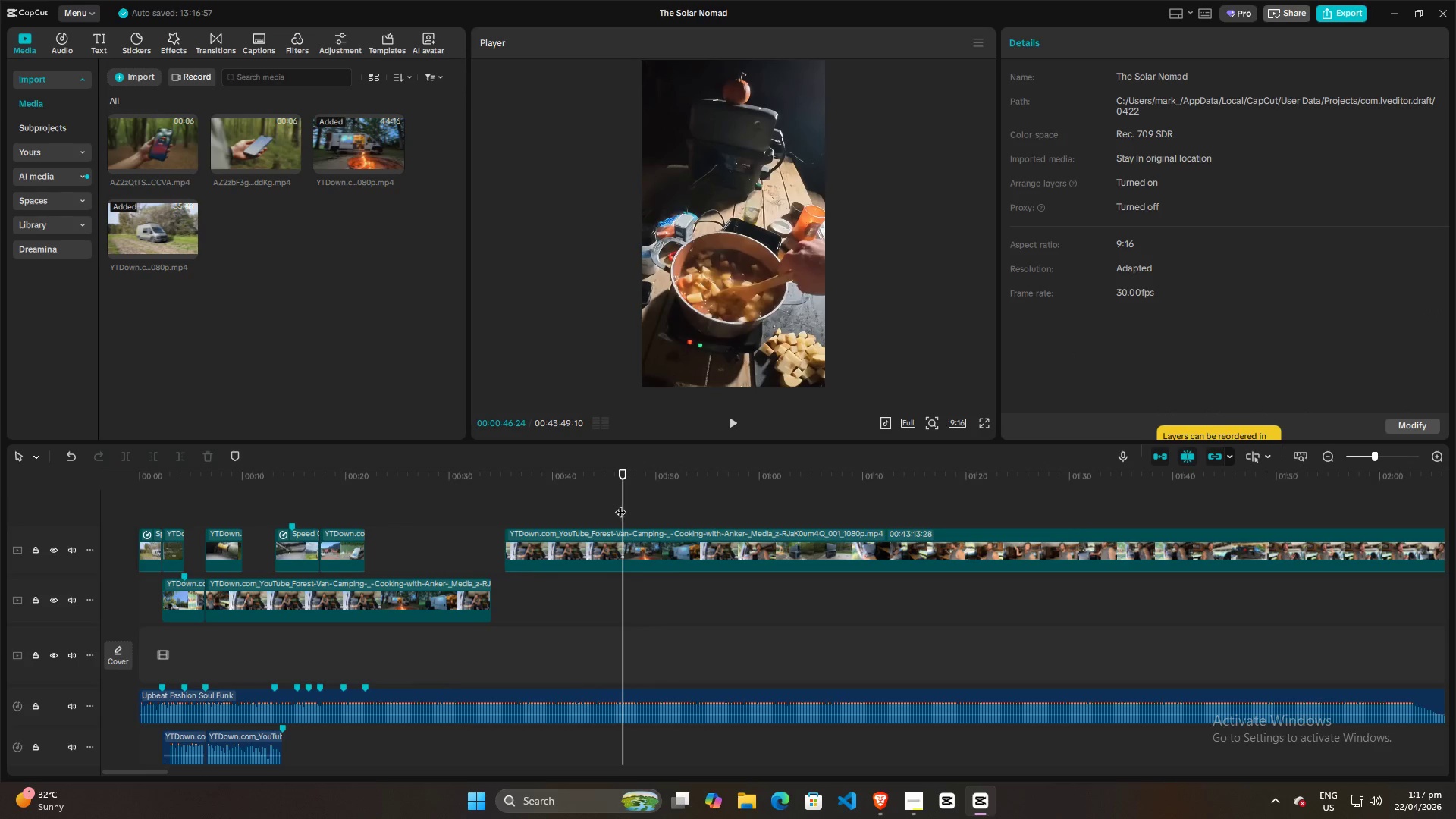 
left_click_drag(start_coordinate=[620, 504], to_coordinate=[616, 504])
 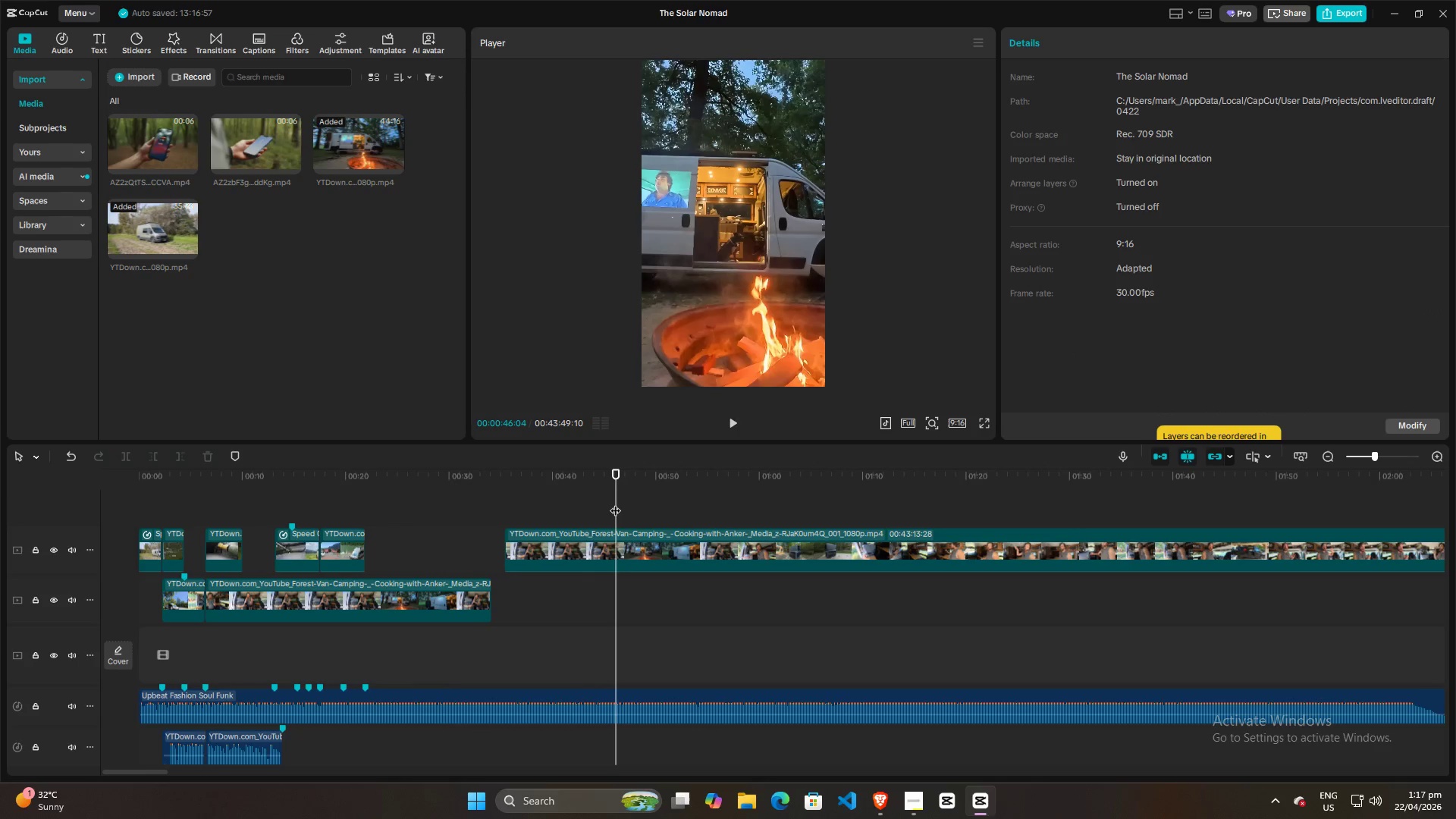 
key(Space)
 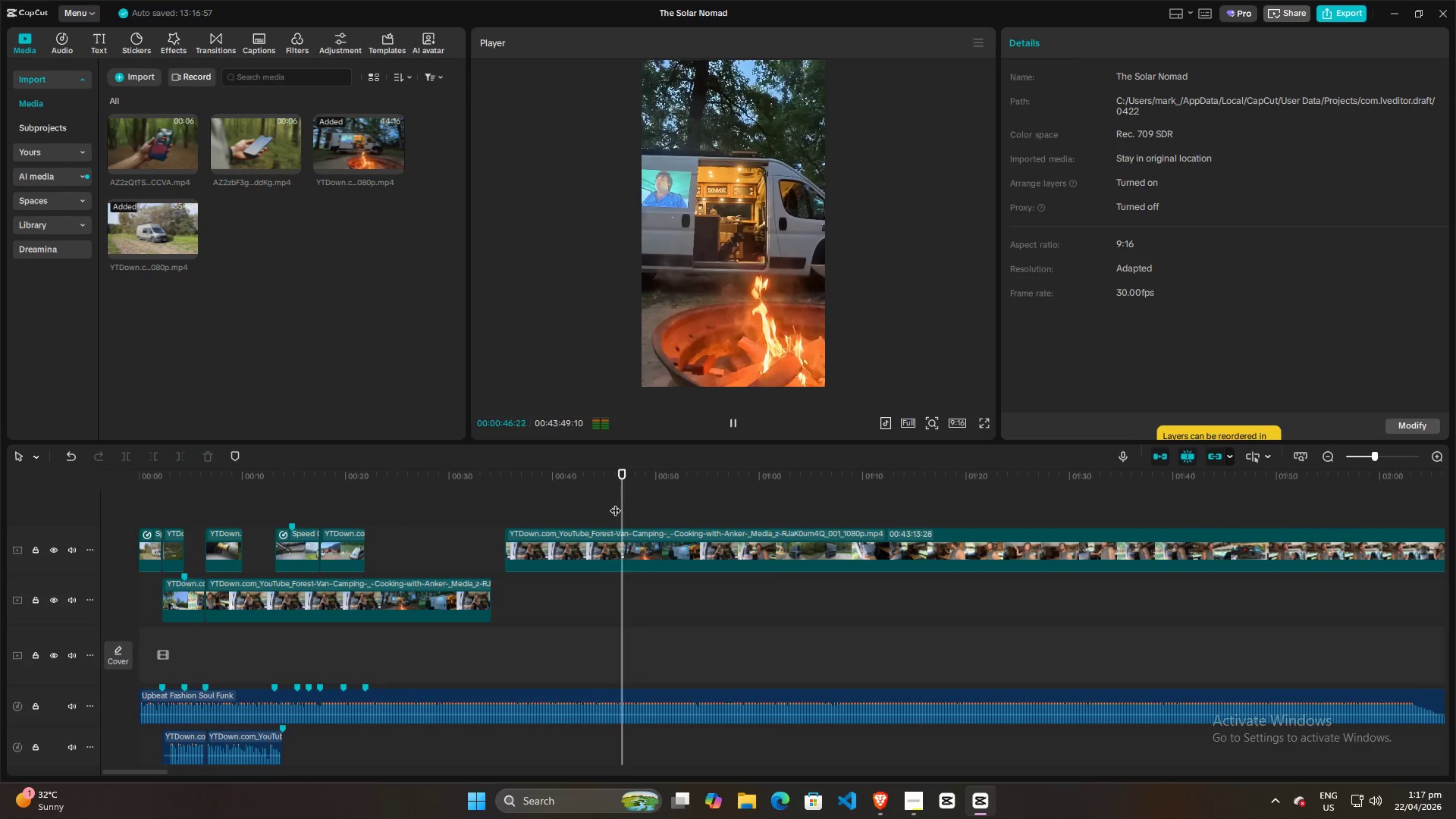 
key(Space)
 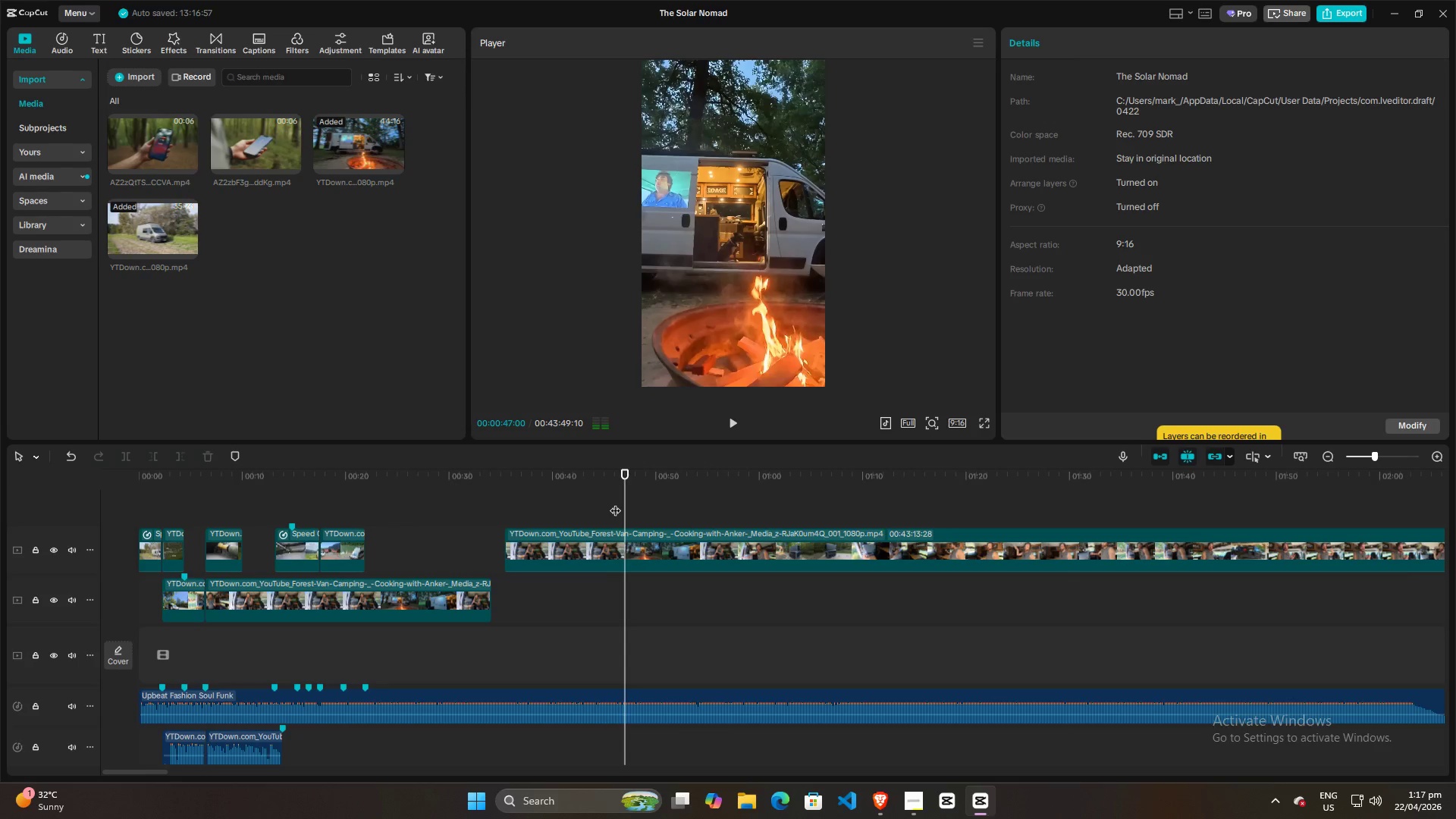 
key(Space)
 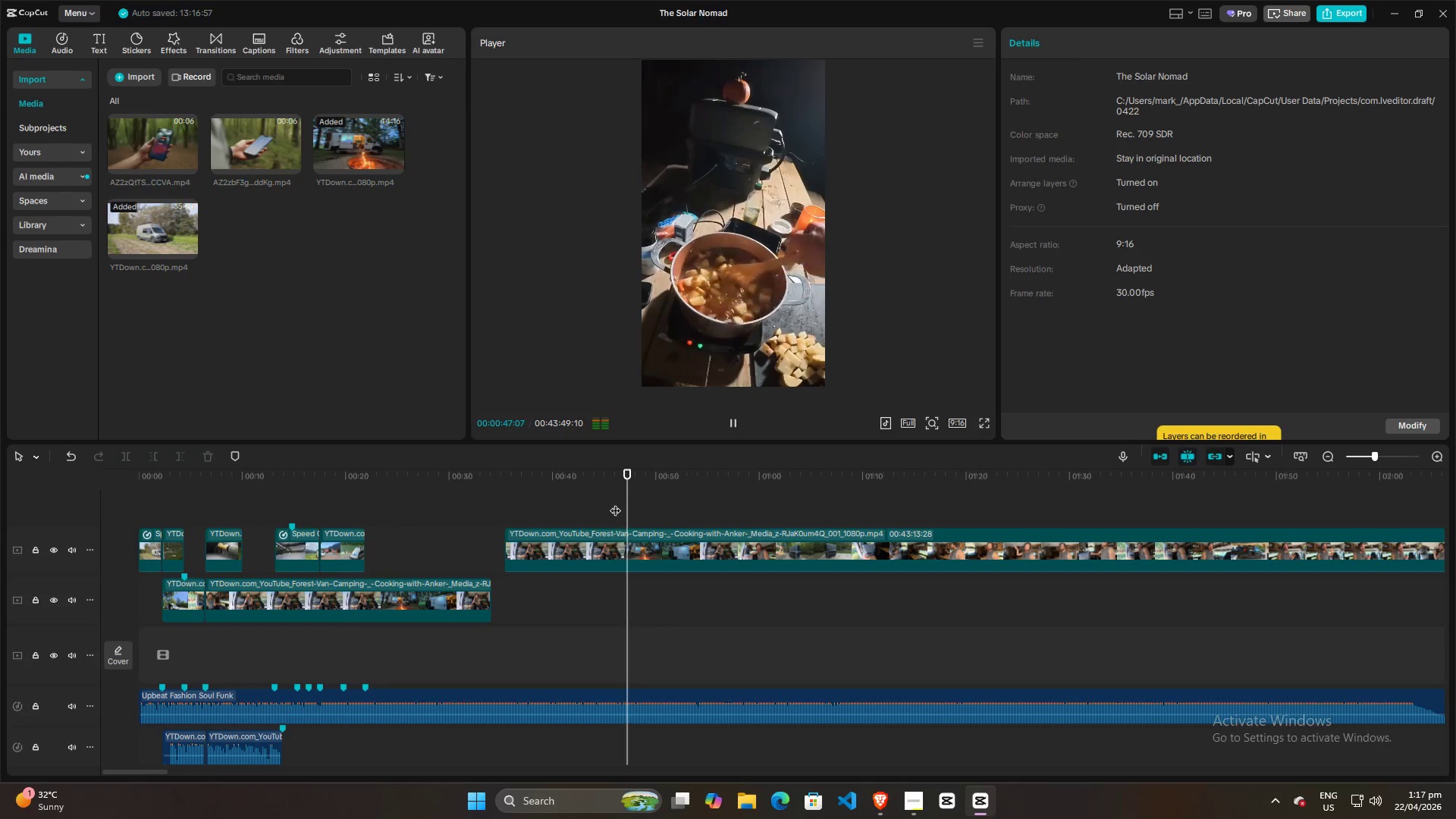 
key(Space)
 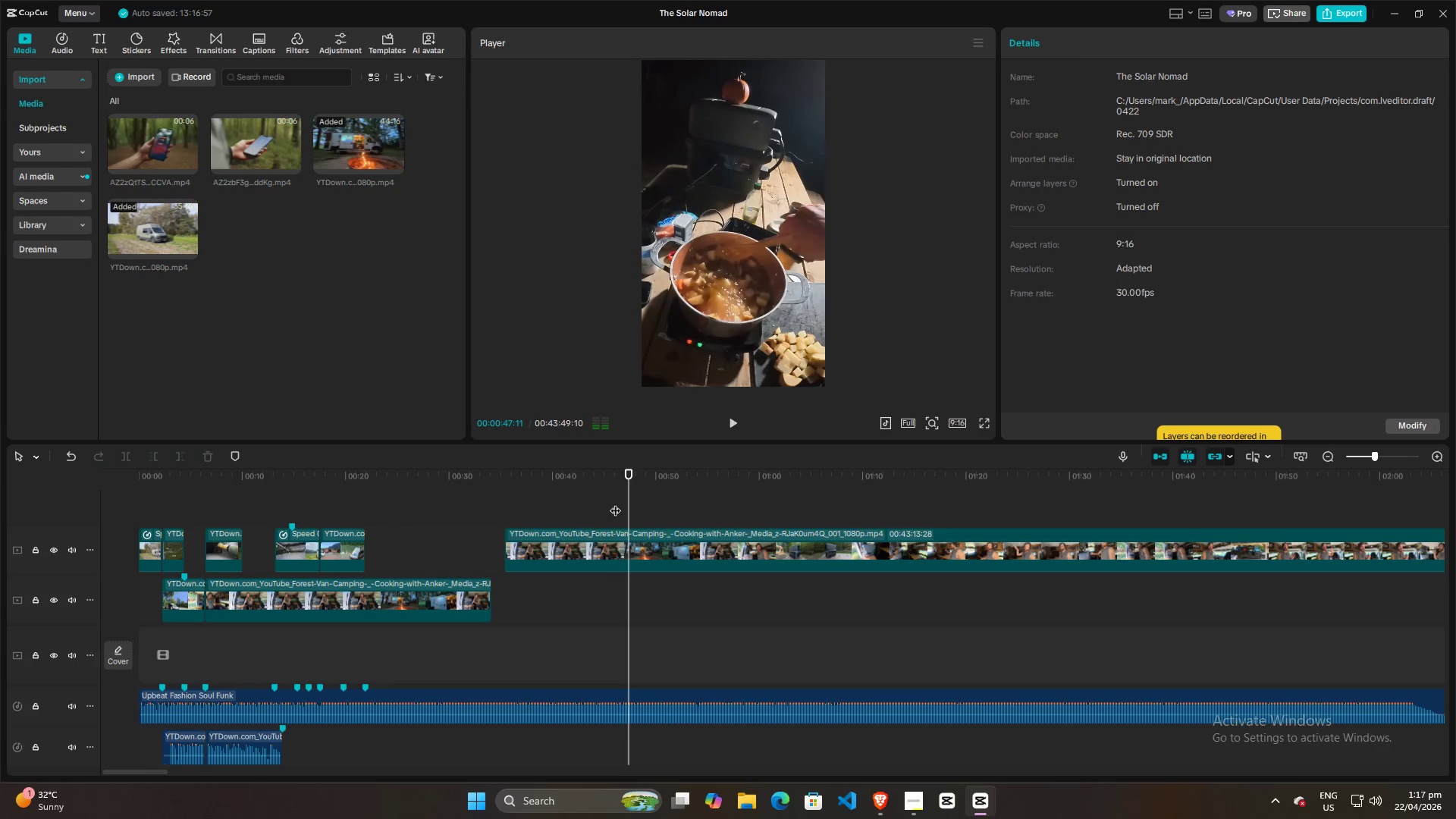 
left_click([615, 503])
 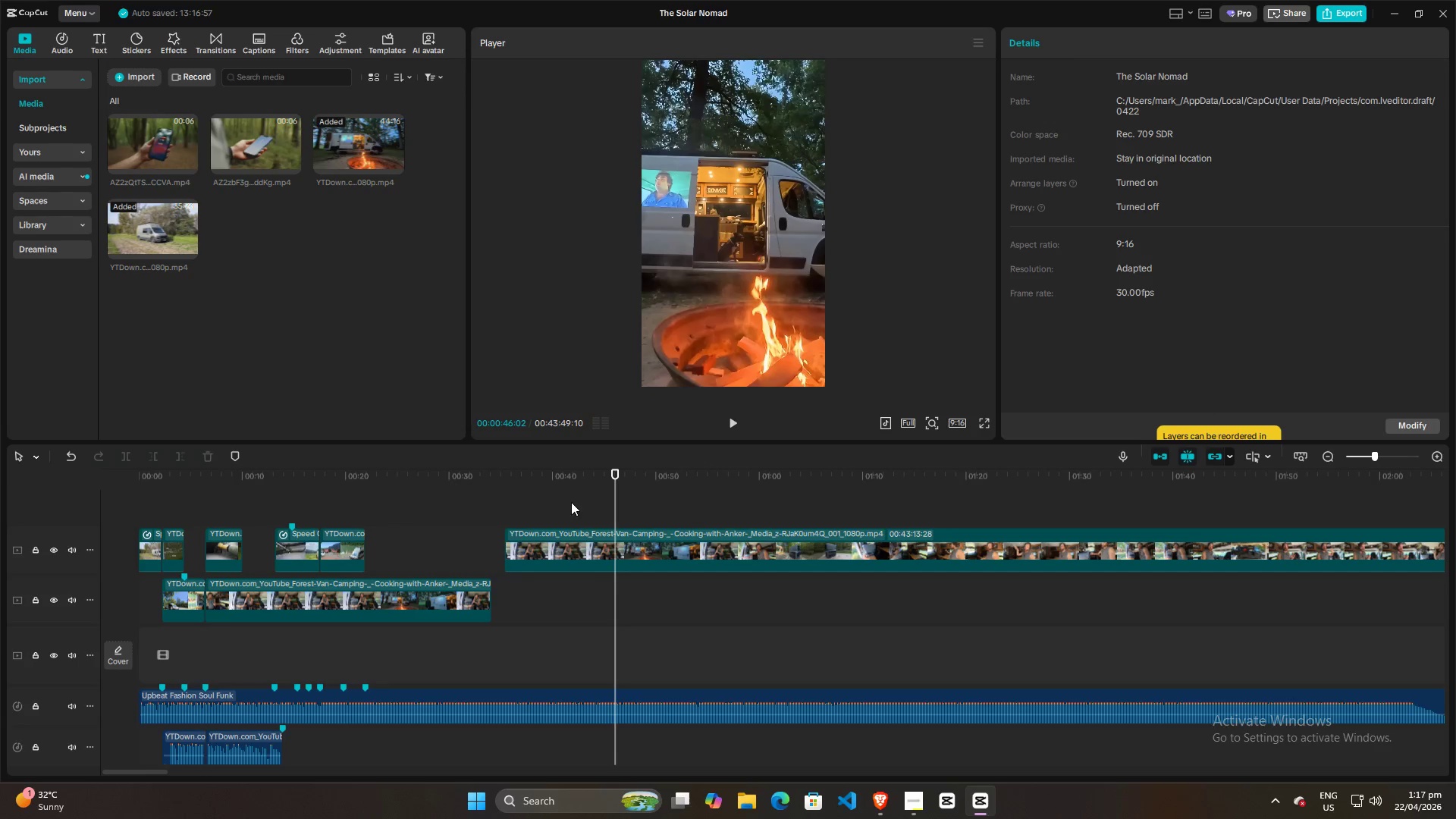 
key(Space)
 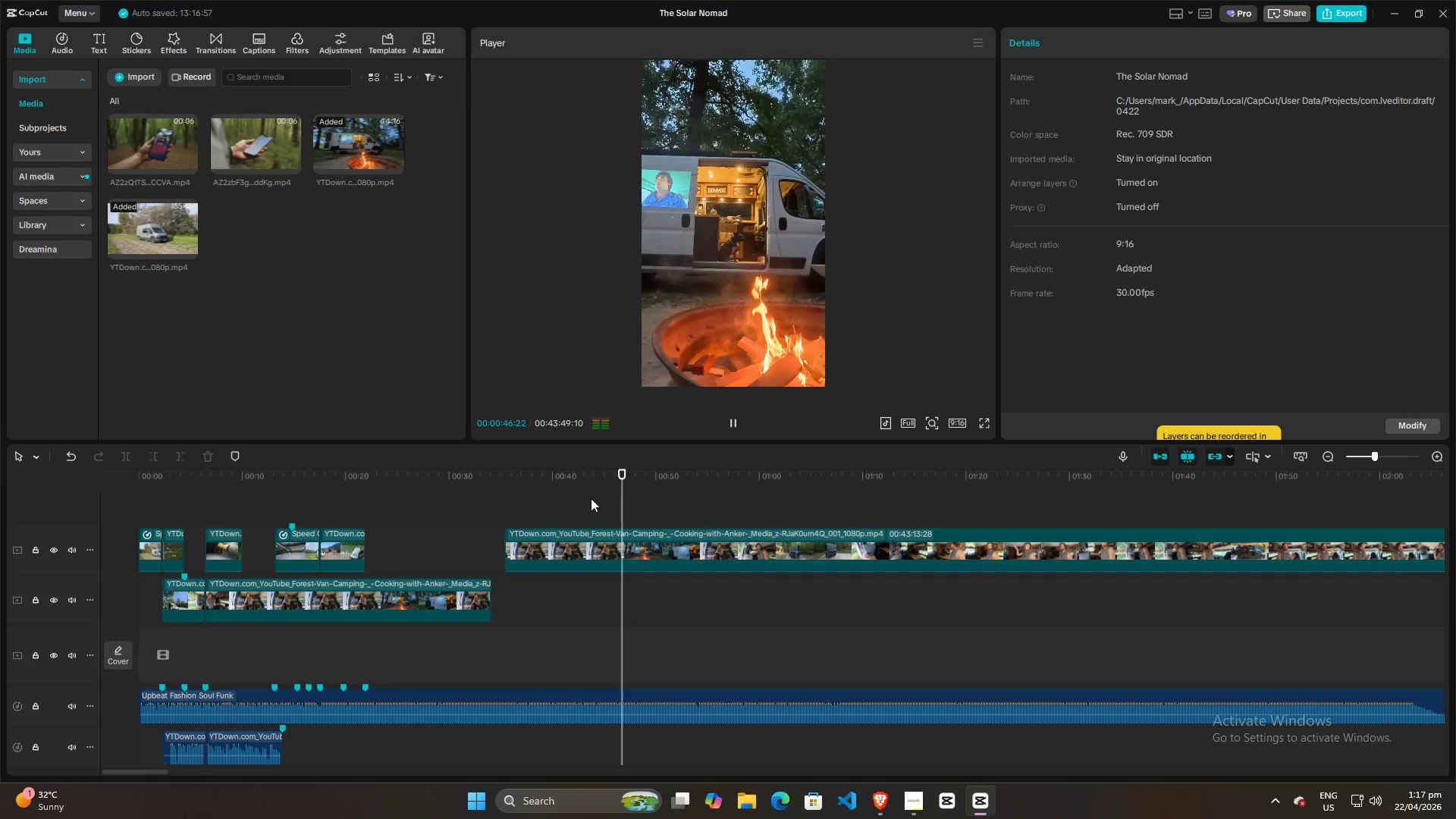 
key(Space)
 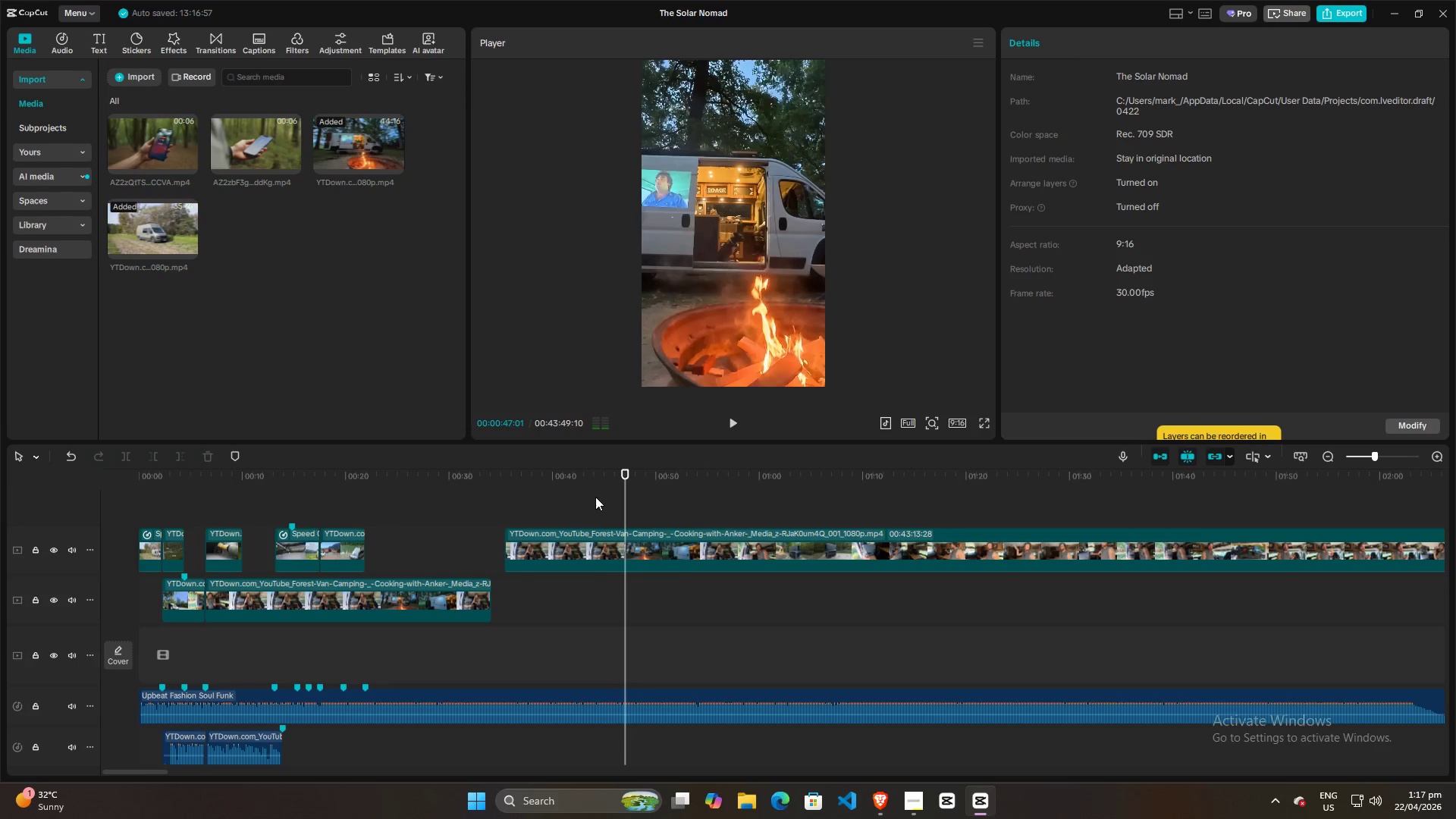 
key(Space)
 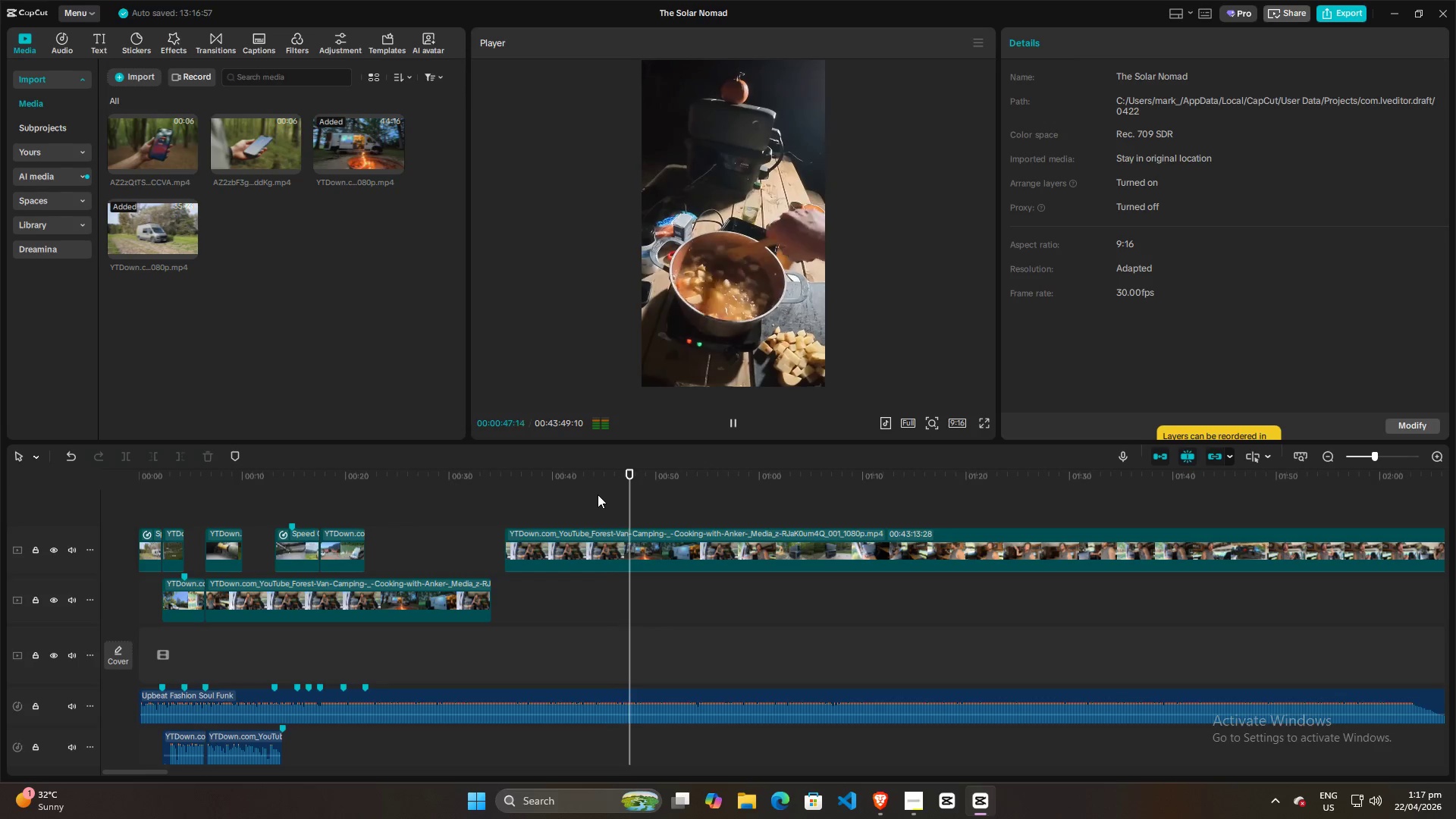 
left_click([598, 494])
 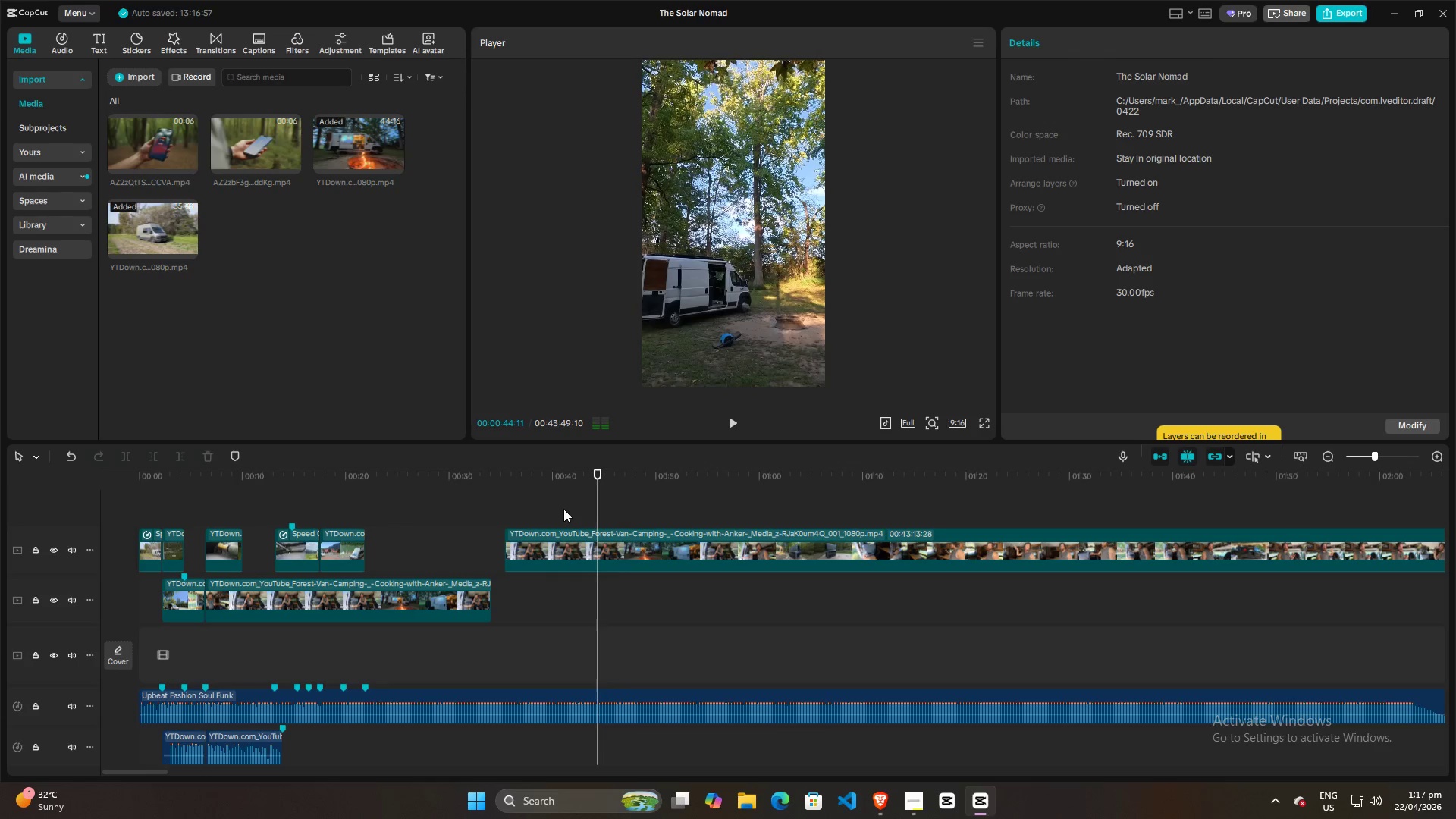 
left_click([563, 509])
 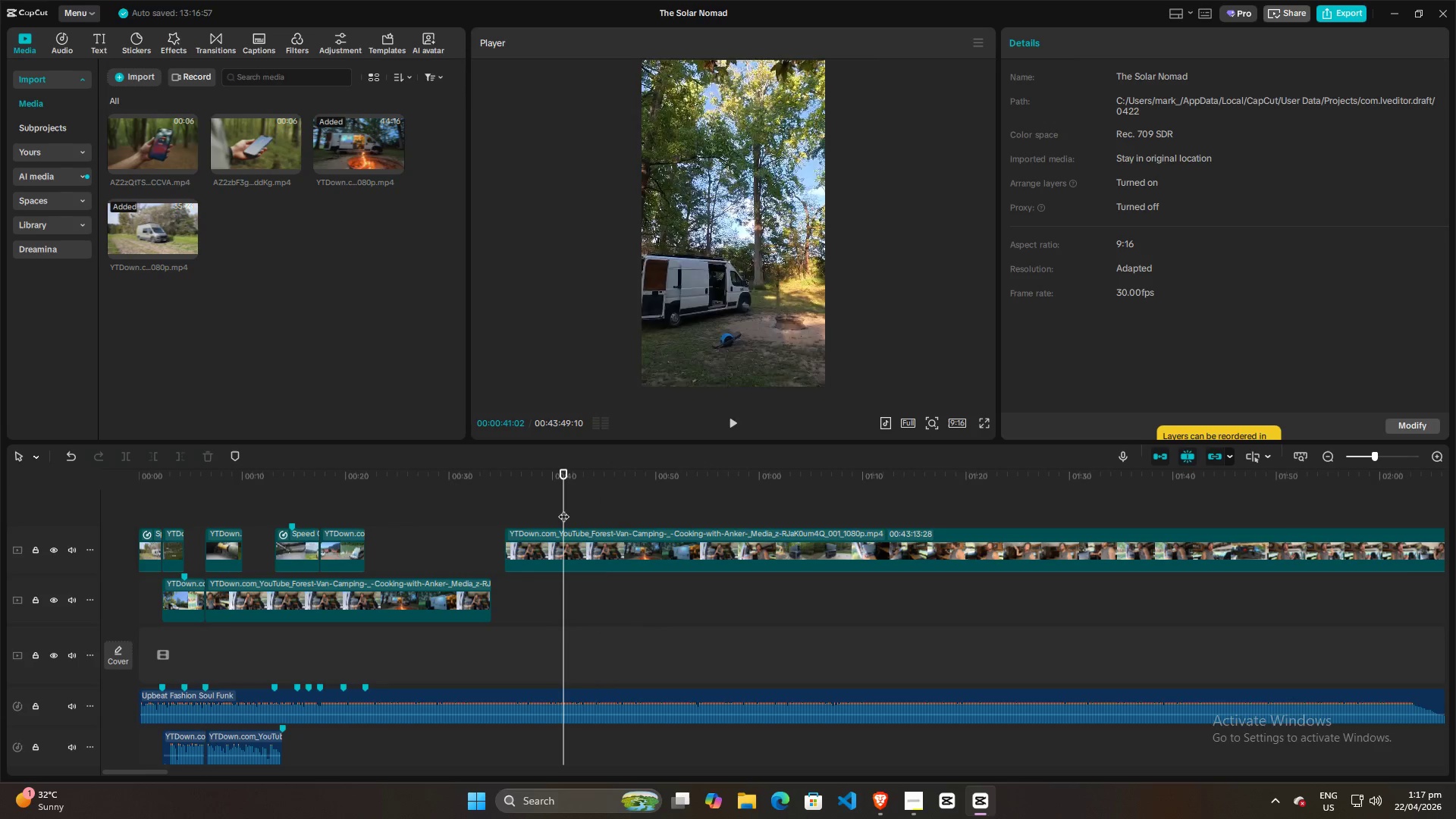 
key(Space)
 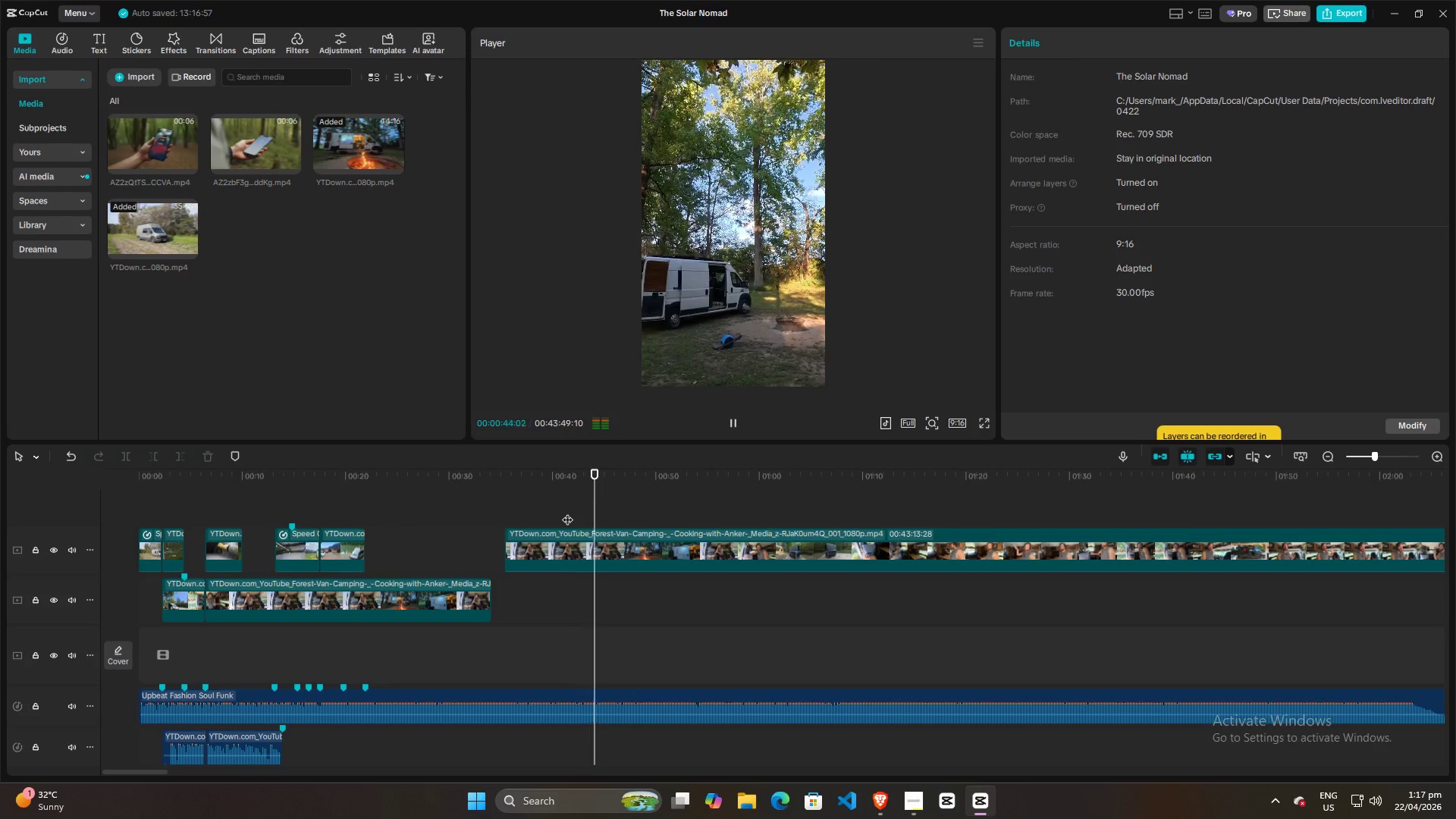 
key(Space)
 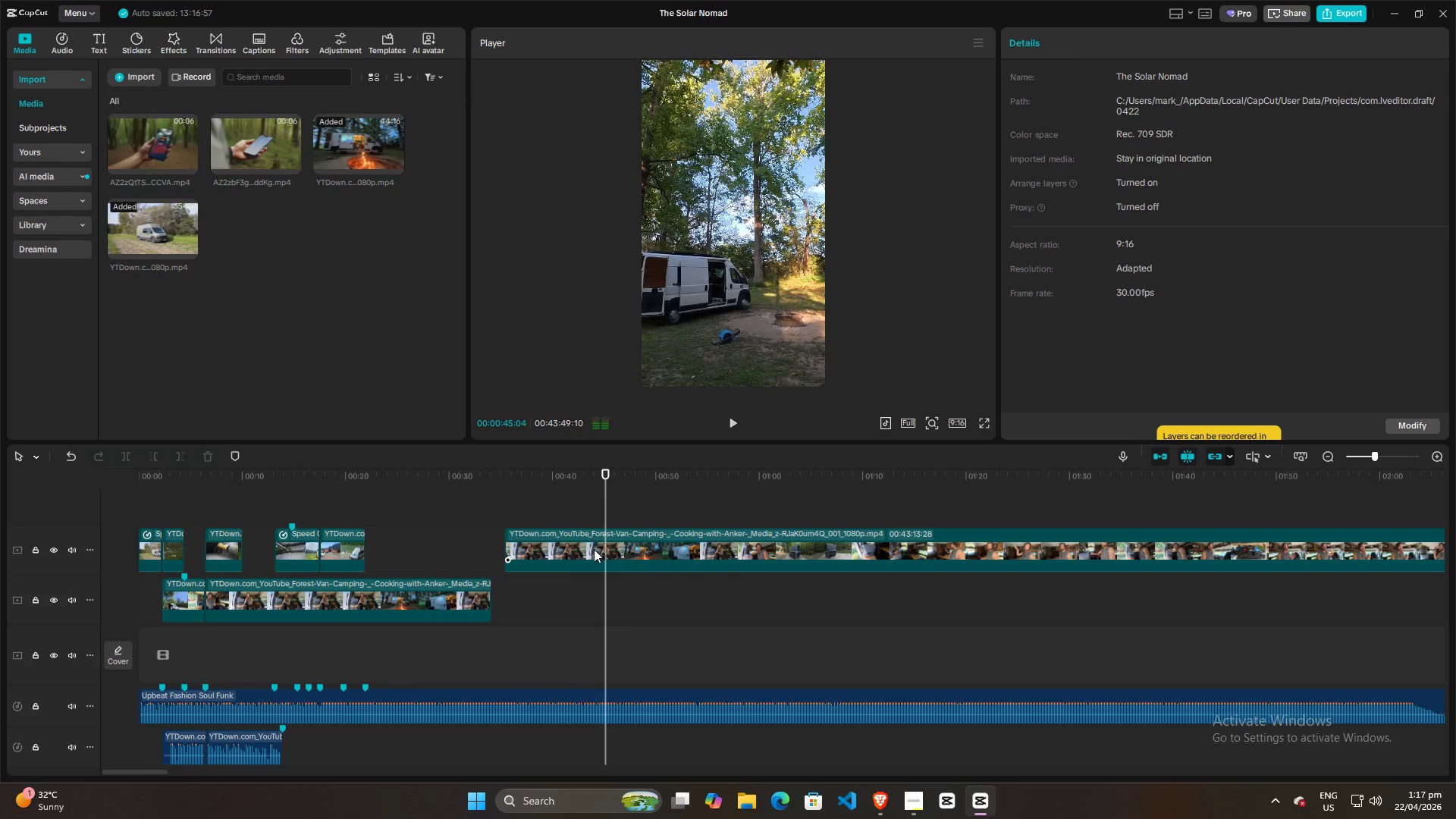 
left_click([594, 549])
 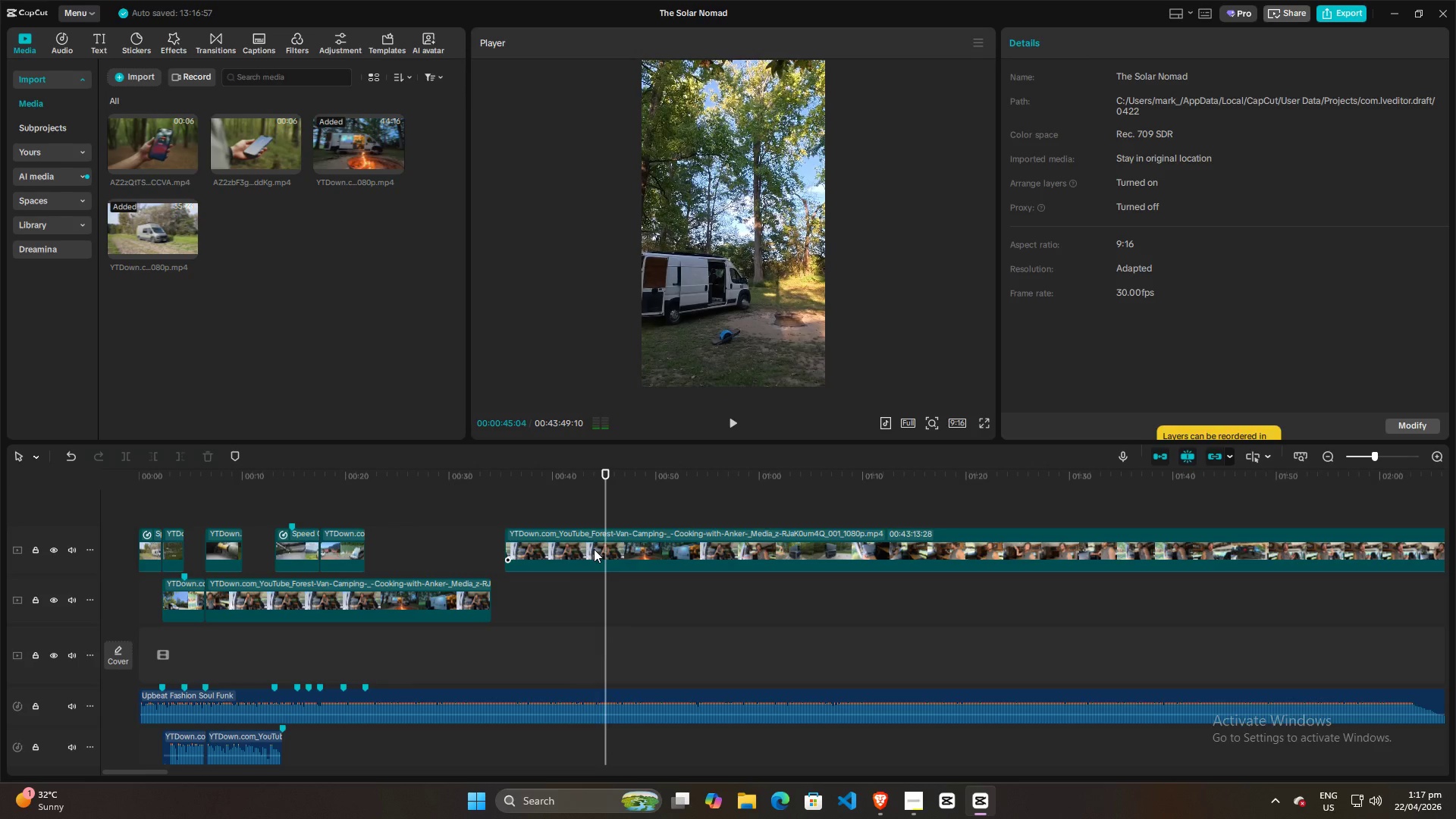 
key(Q)
 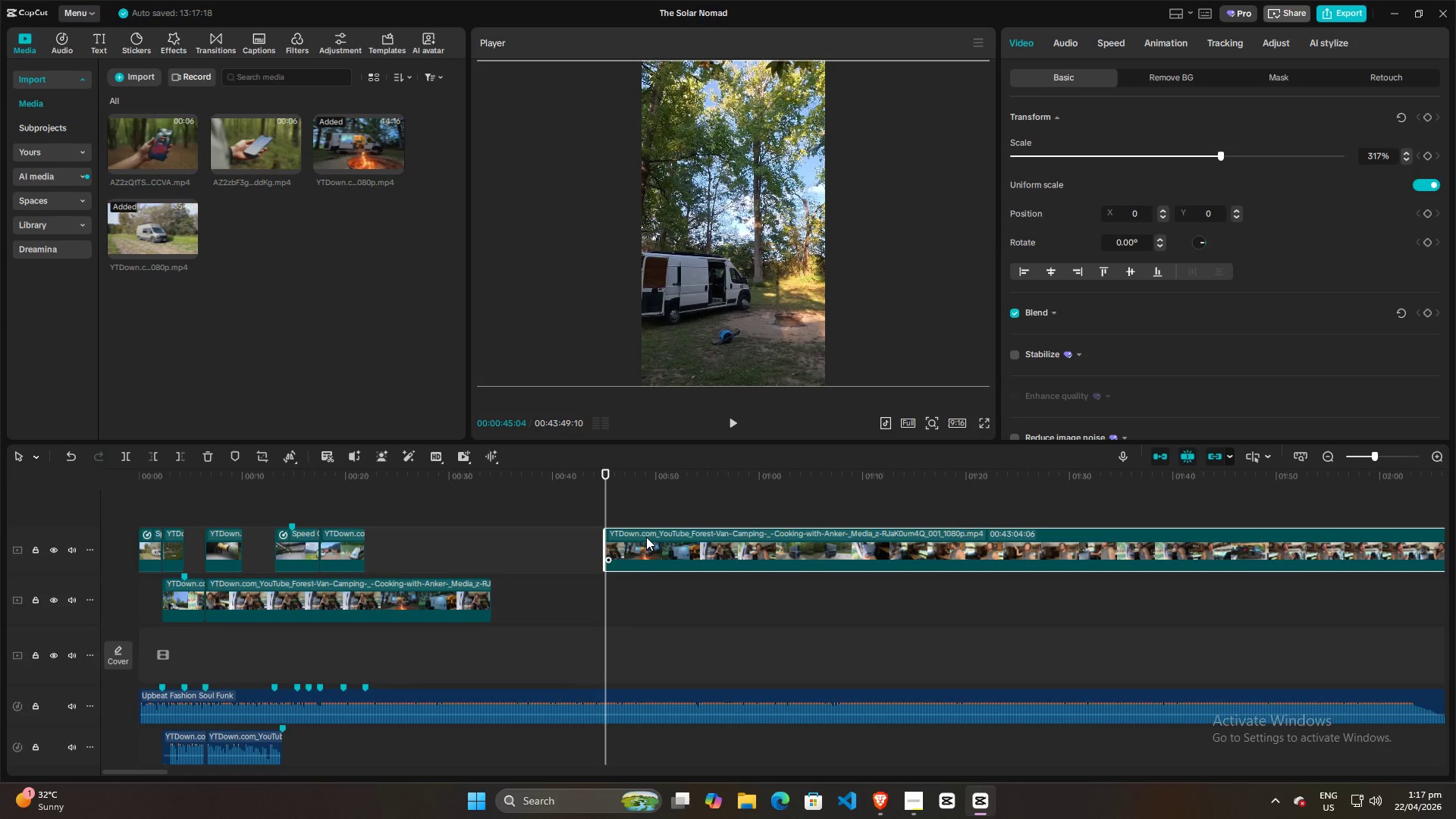 
left_click_drag(start_coordinate=[648, 535], to_coordinate=[382, 575])
 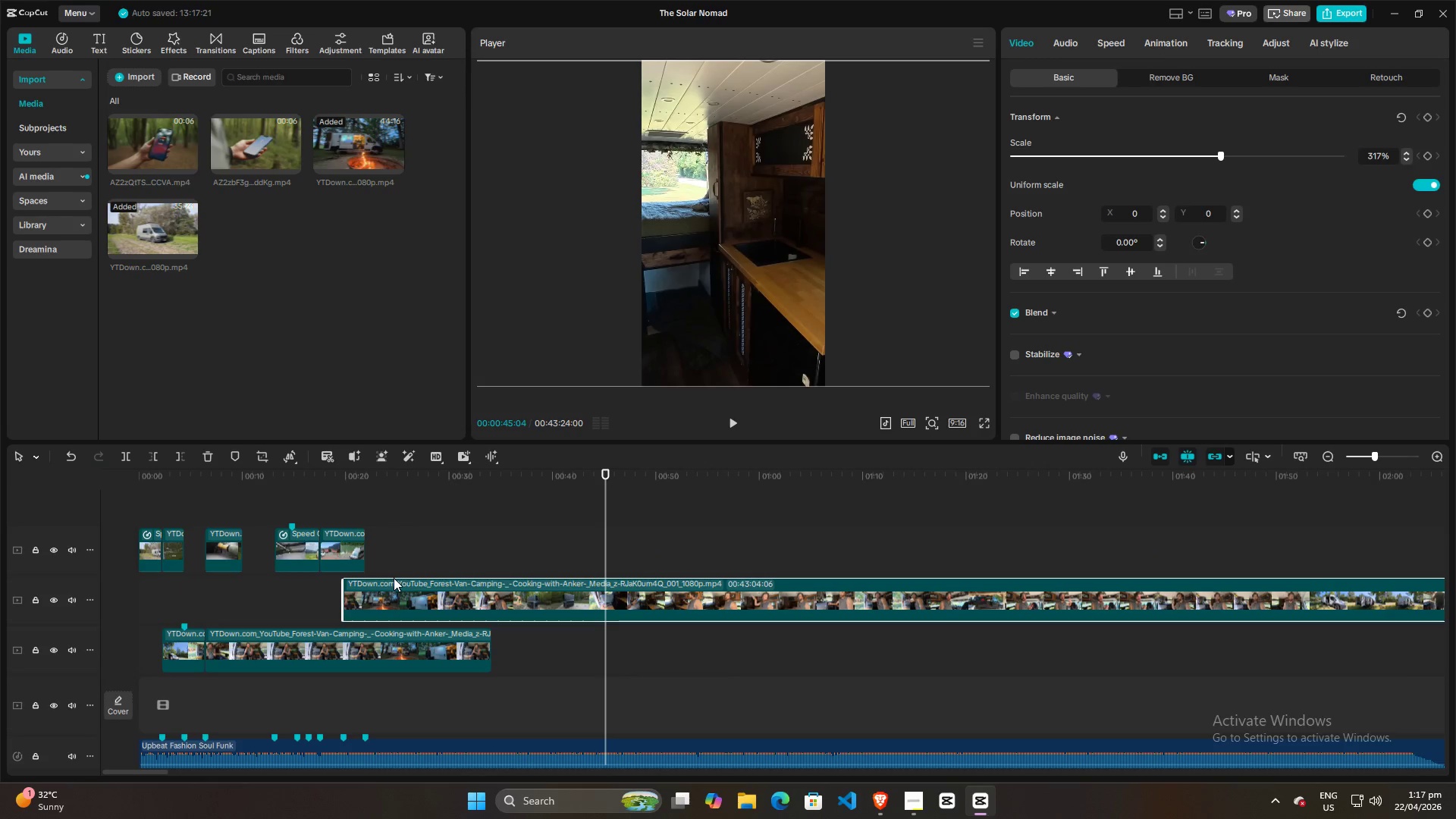 
left_click_drag(start_coordinate=[394, 578], to_coordinate=[378, 579])
 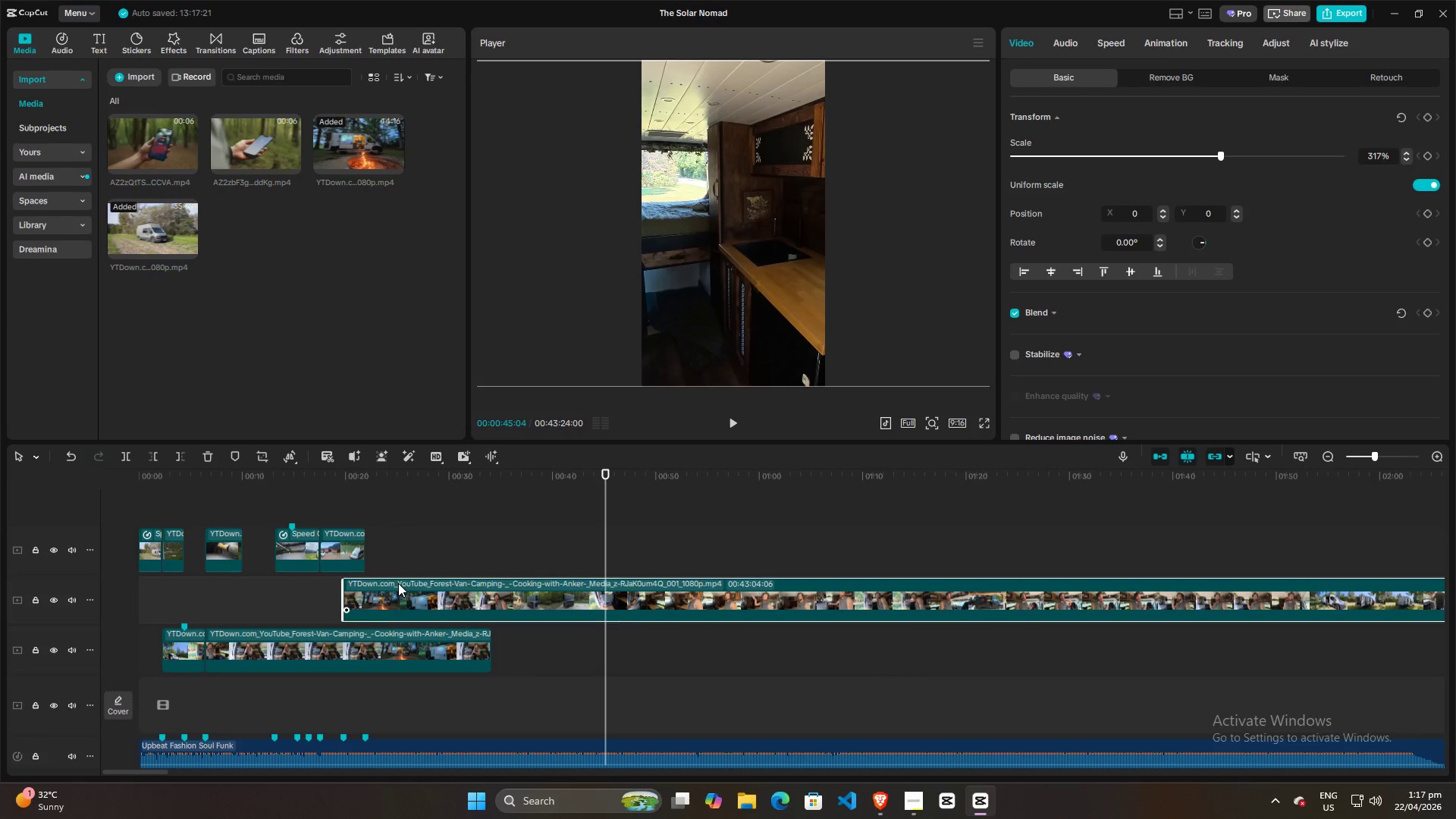 
left_click_drag(start_coordinate=[398, 583], to_coordinate=[361, 583])
 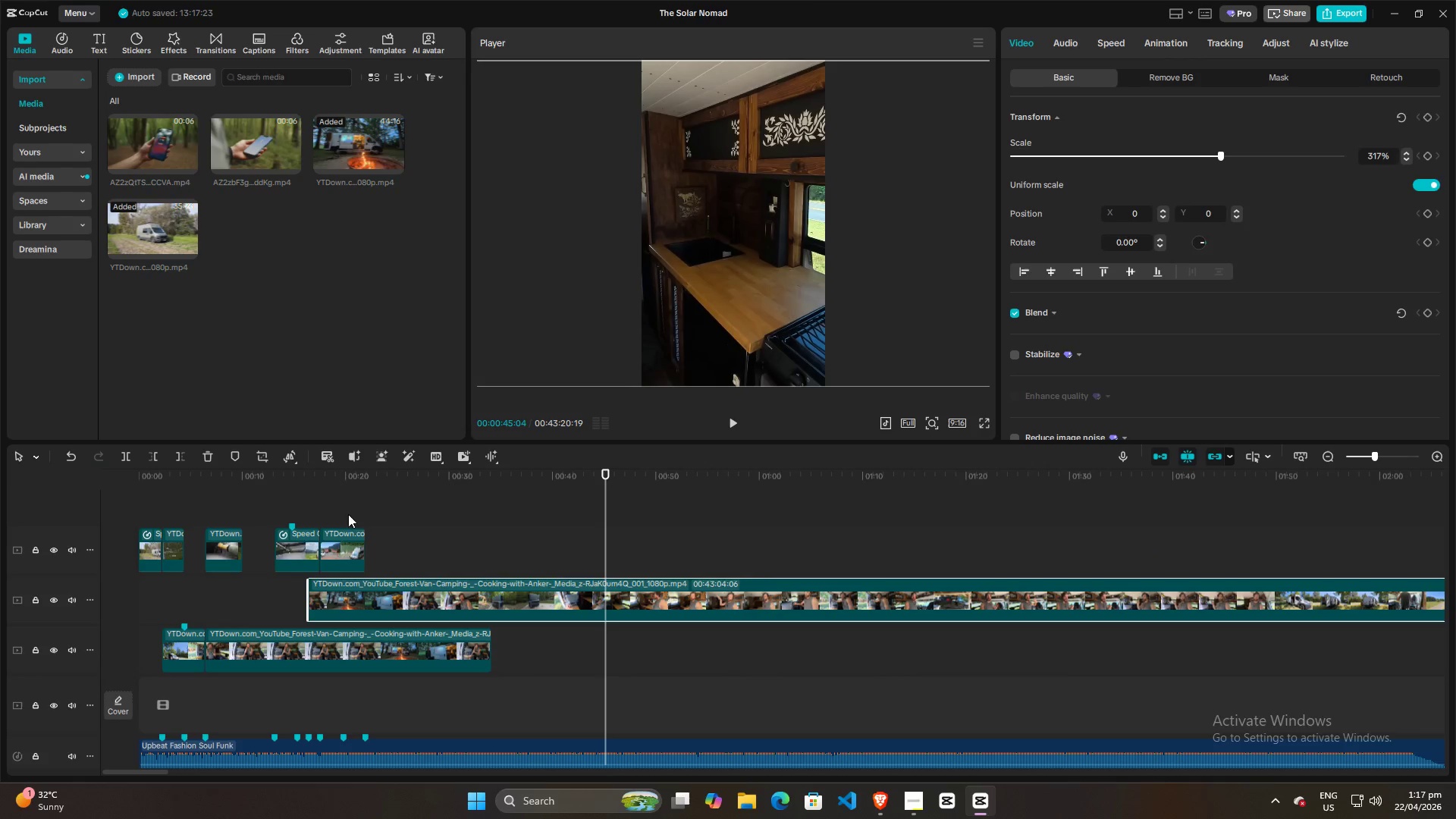 
left_click([343, 506])
 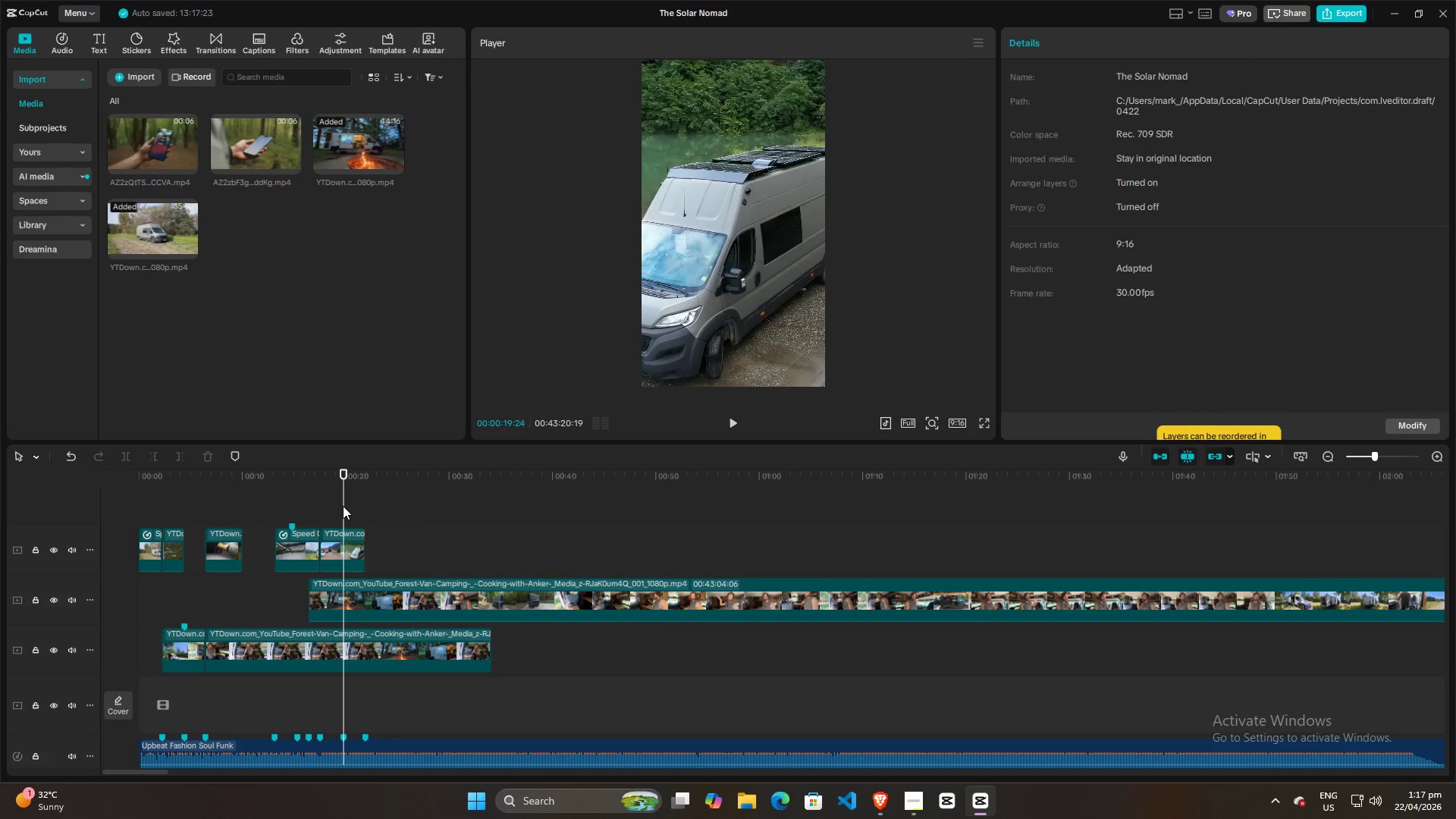 
left_click_drag(start_coordinate=[343, 506], to_coordinate=[349, 506])
 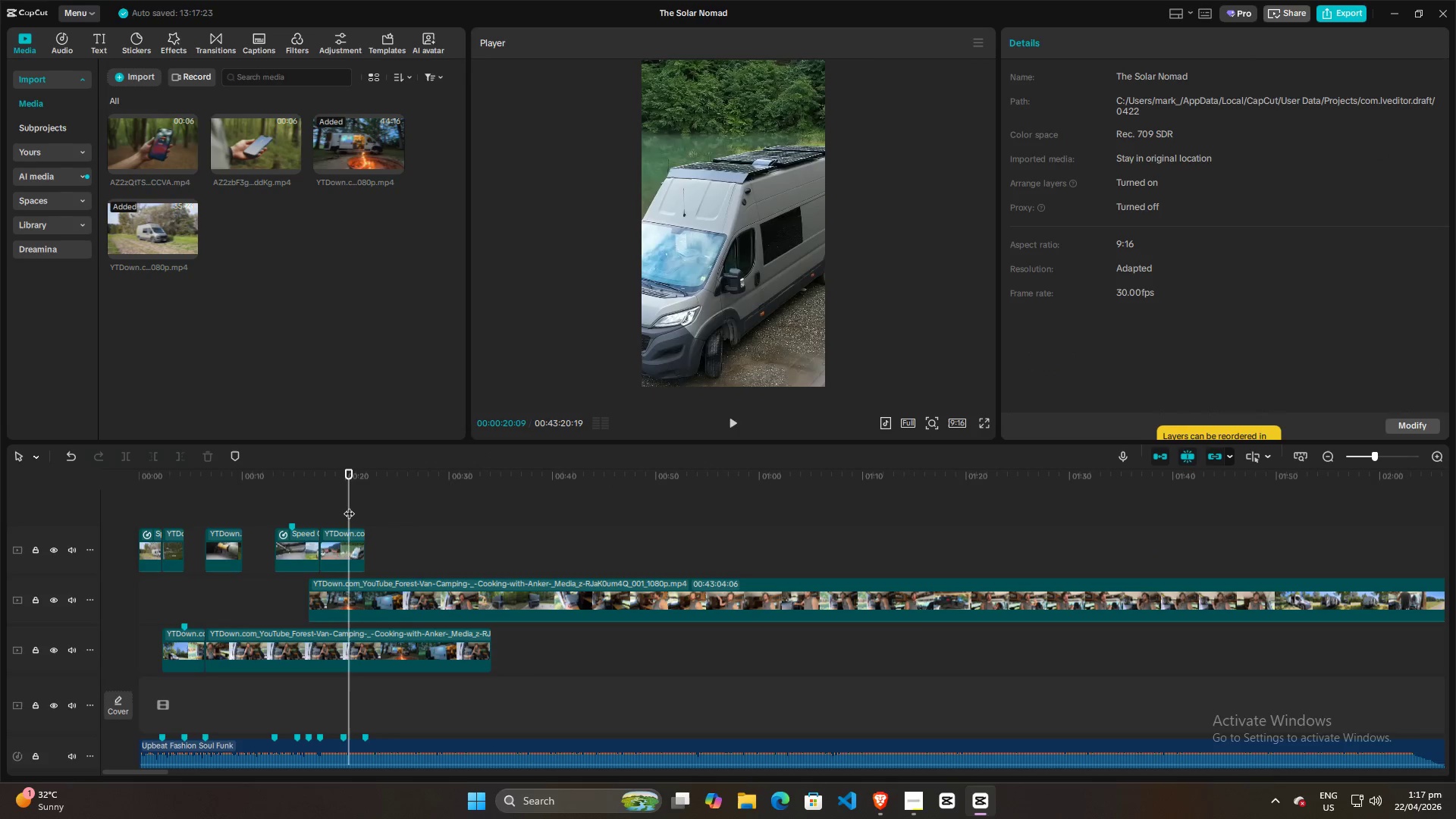 
key(Space)
 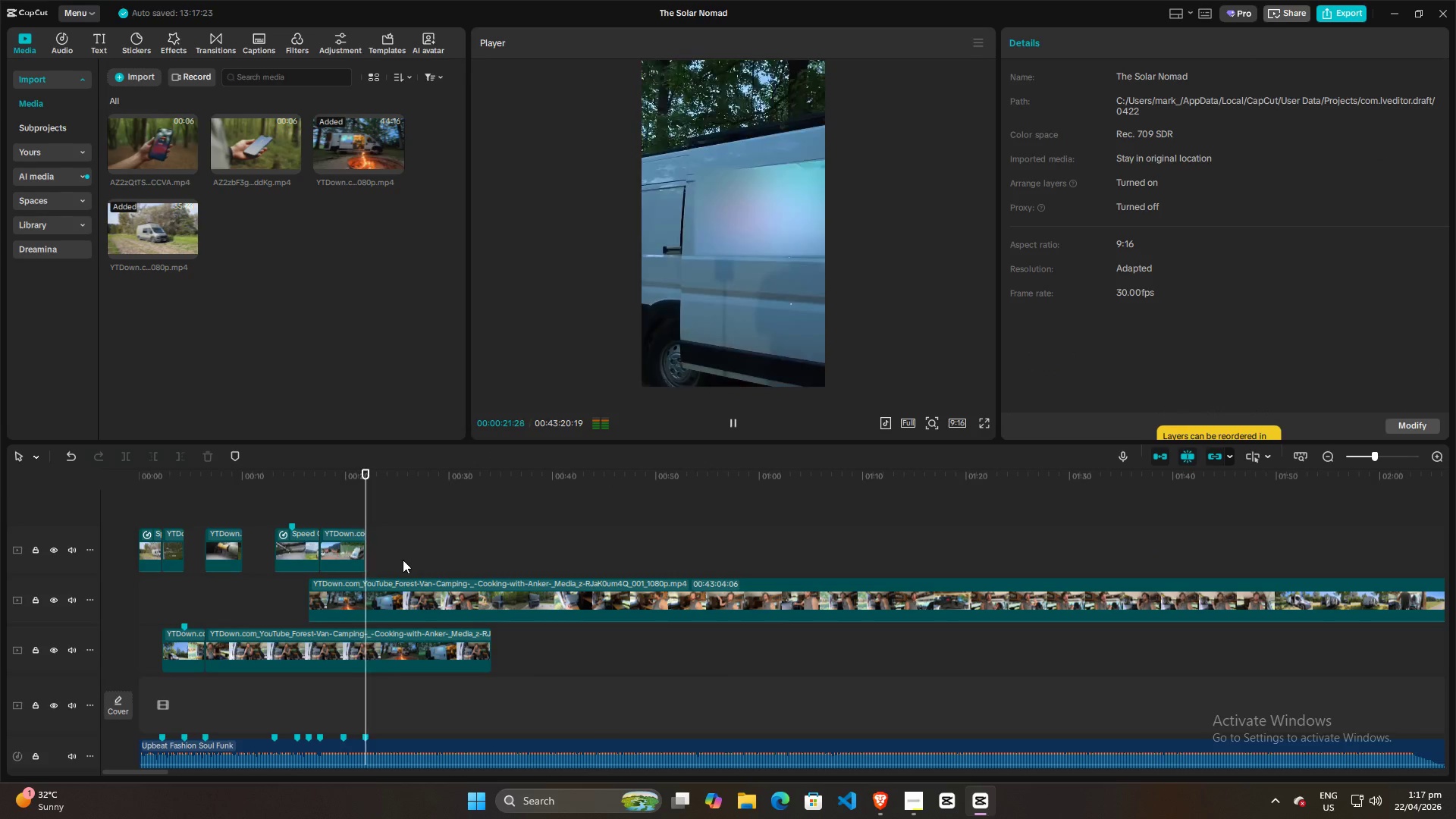 
key(Space)
 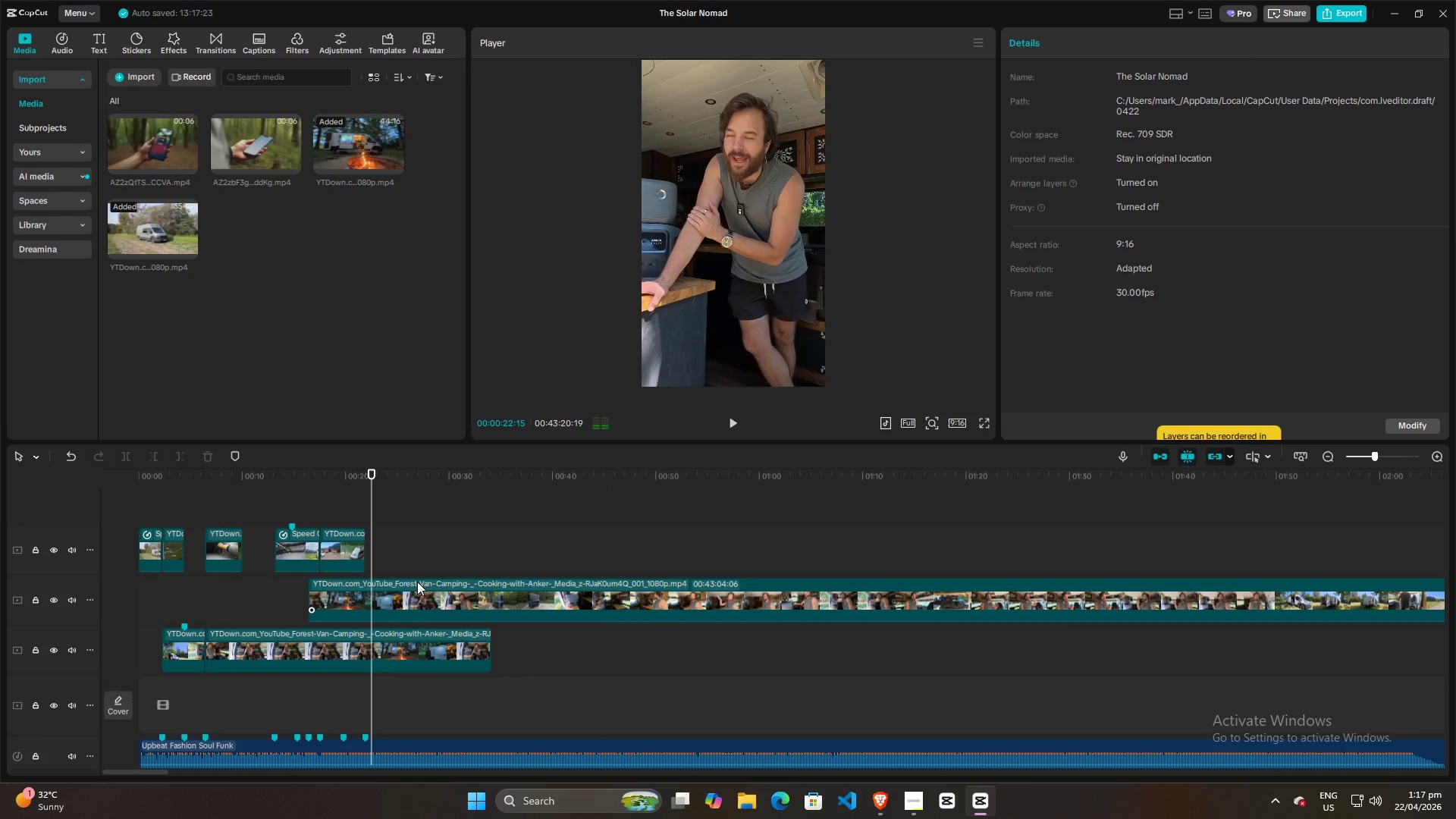 
left_click_drag(start_coordinate=[417, 582], to_coordinate=[479, 578])
 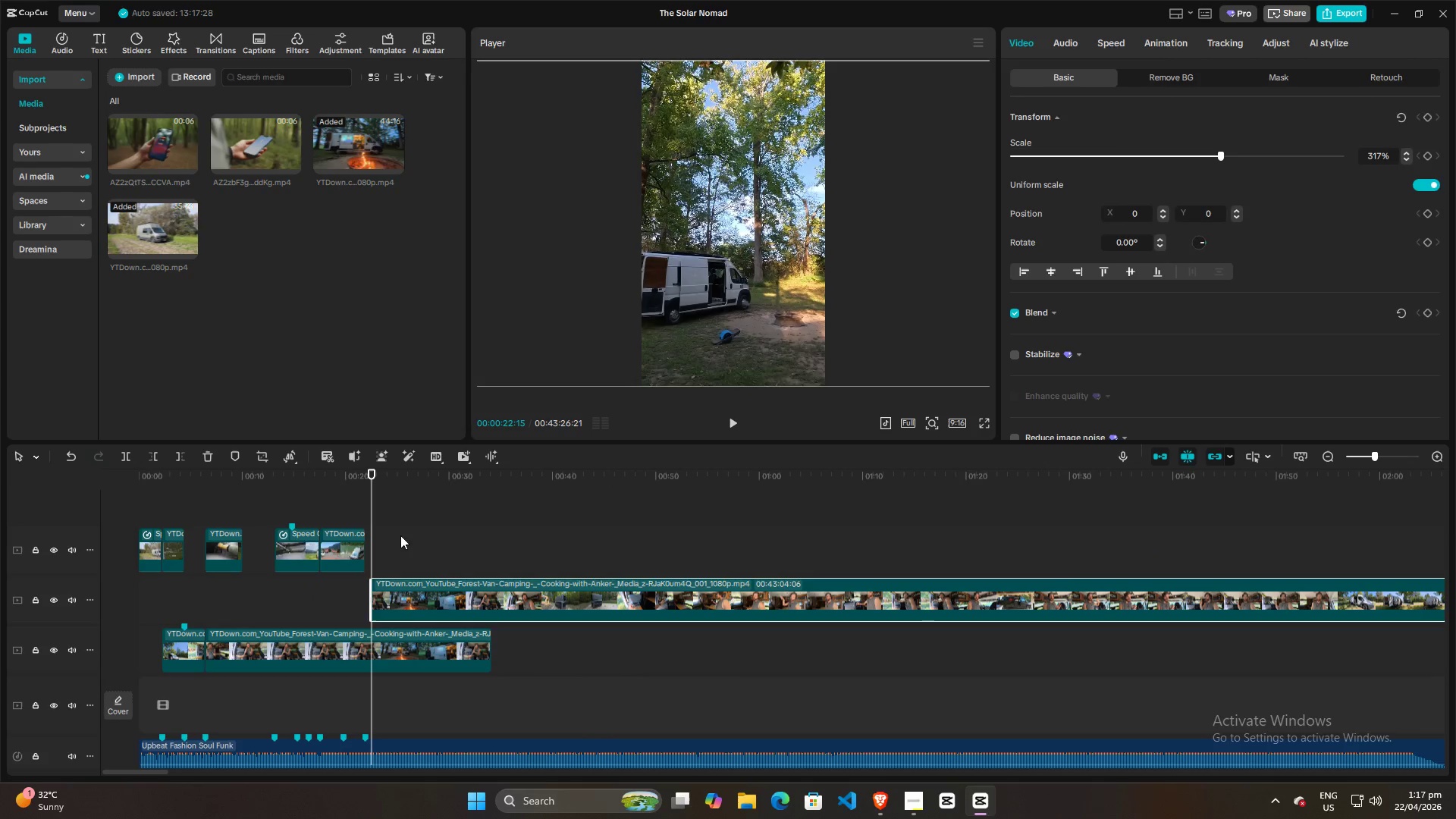 
left_click([390, 529])
 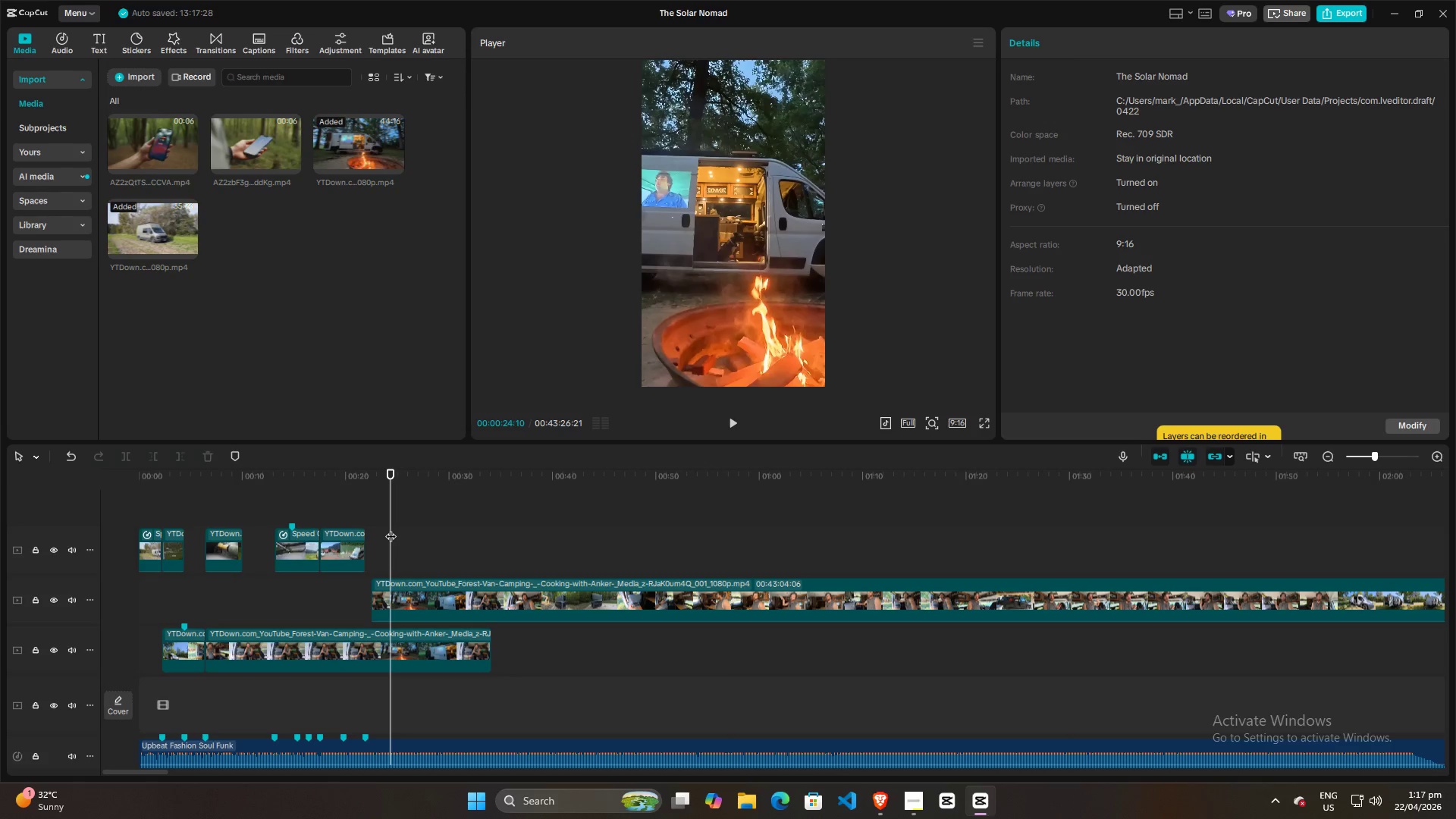 
key(ArrowRight)
 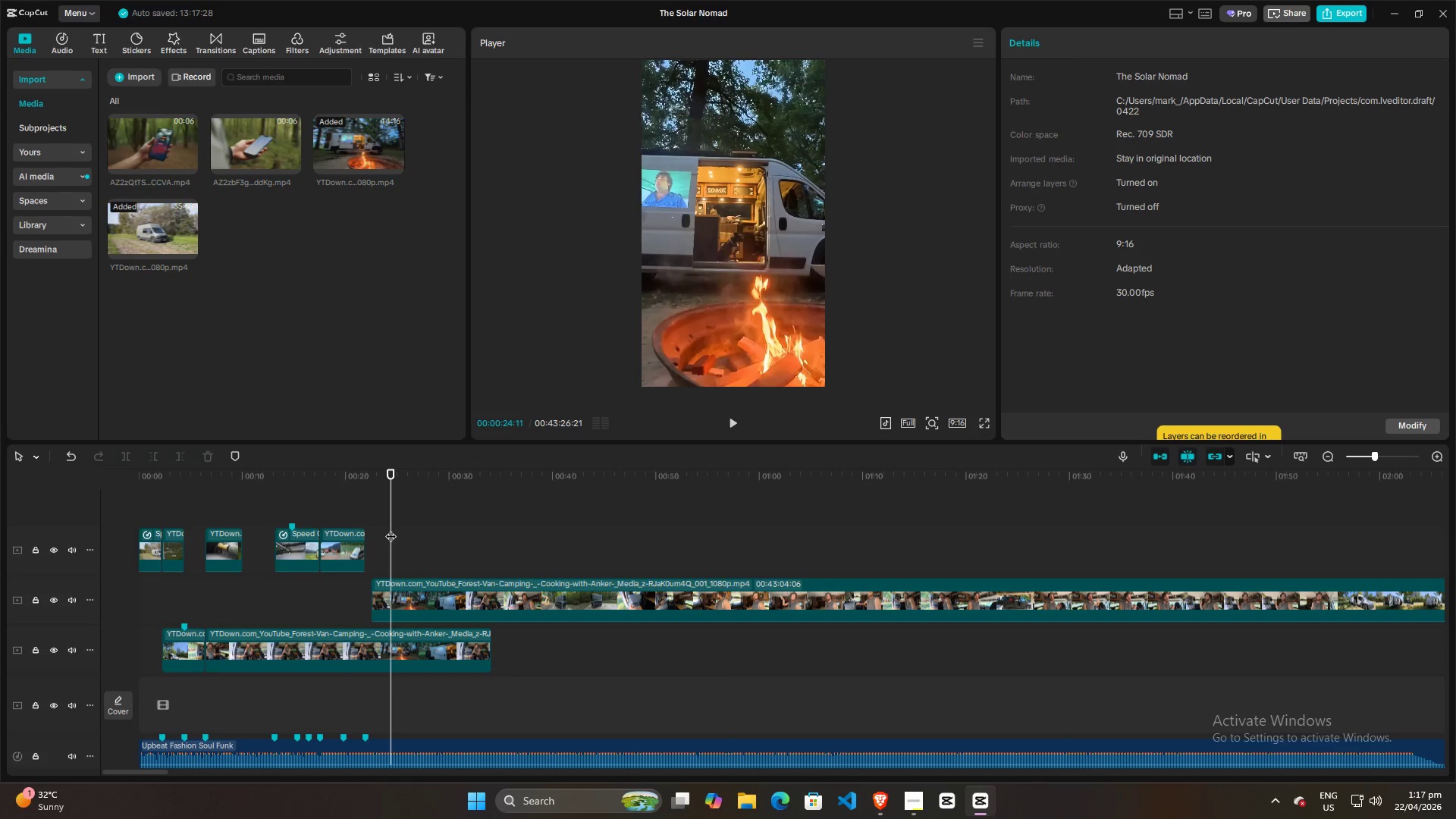 
key(ArrowRight)
 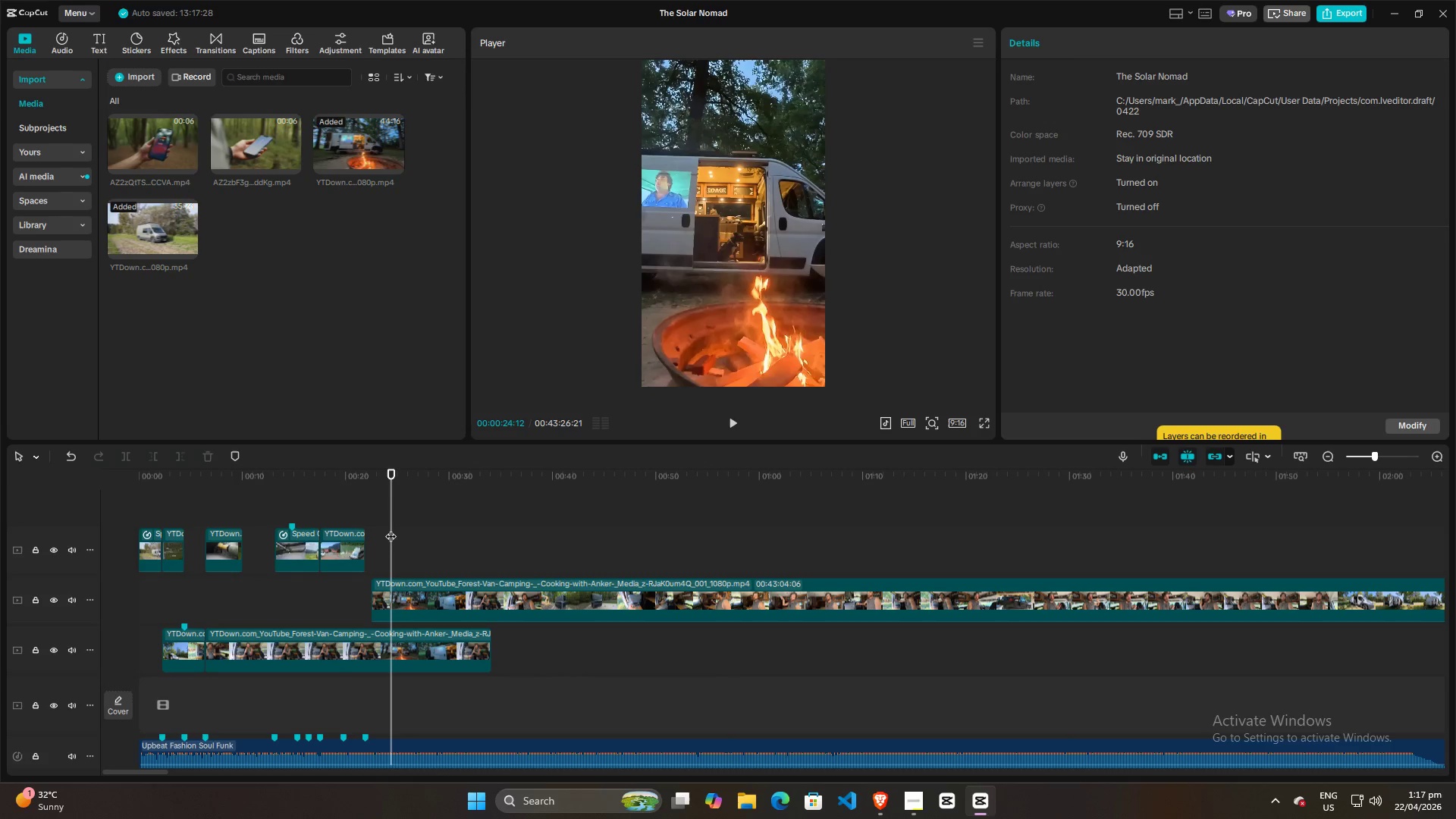 
key(ArrowRight)
 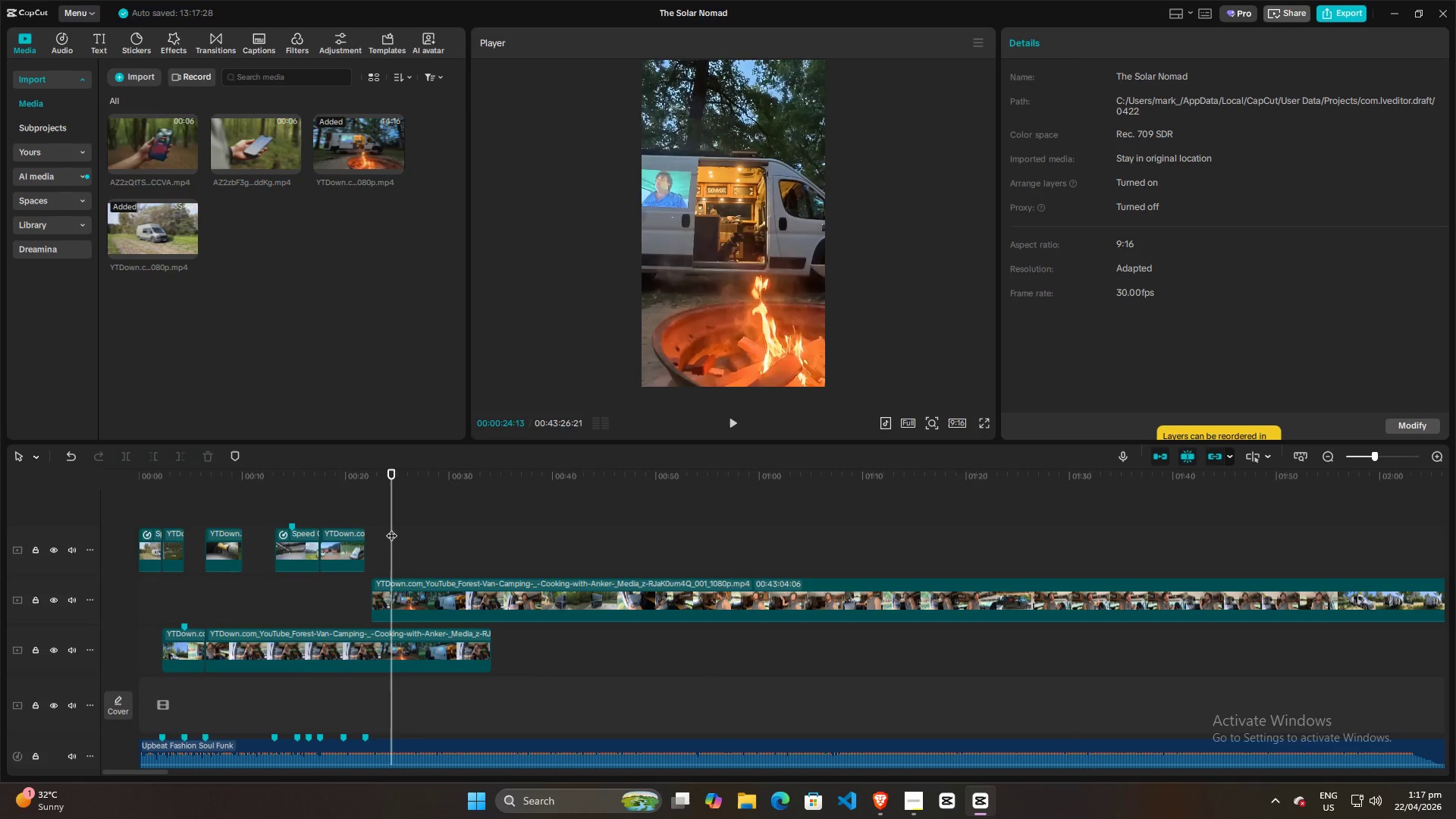 
key(ArrowRight)
 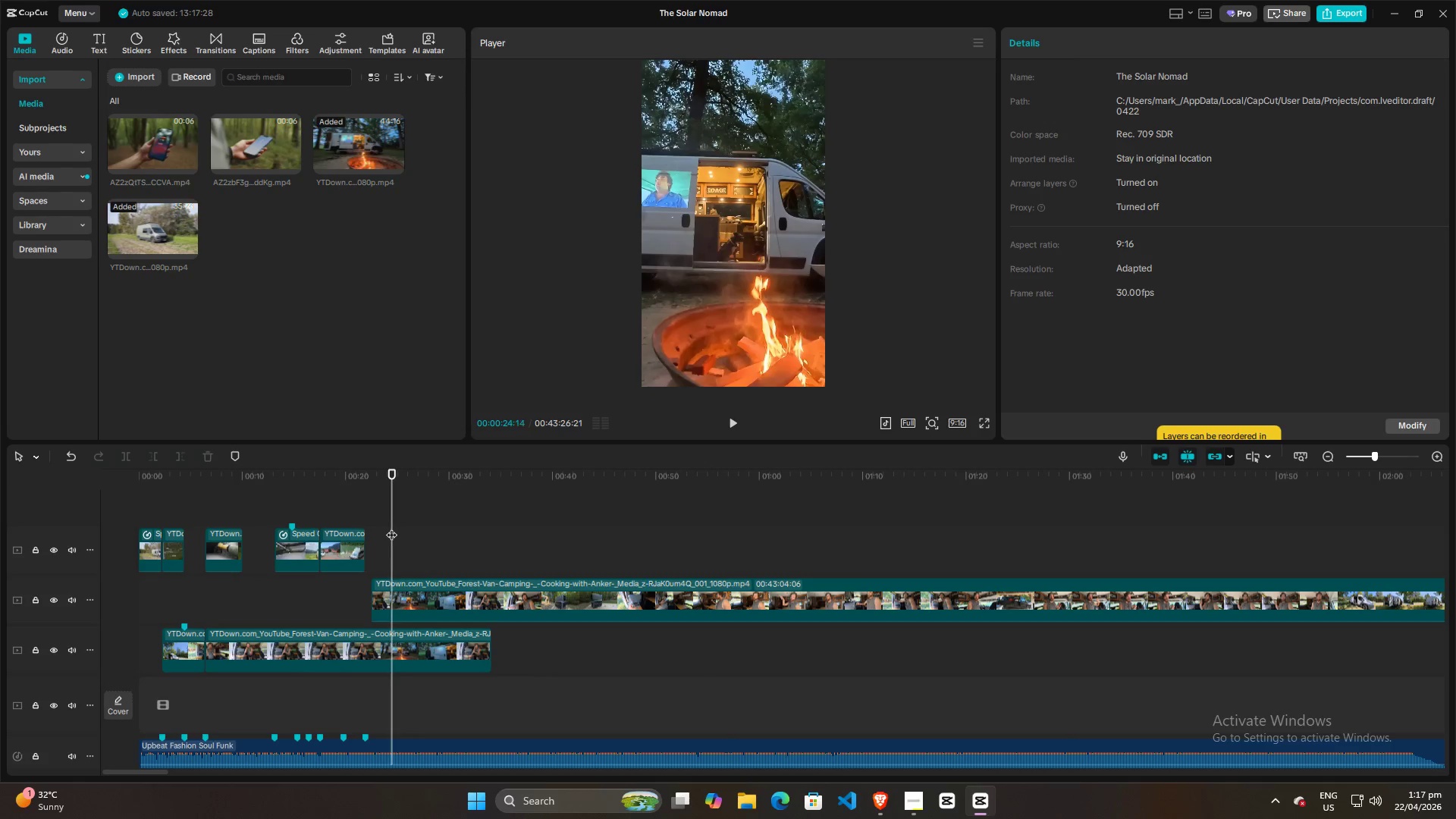 
key(ArrowRight)
 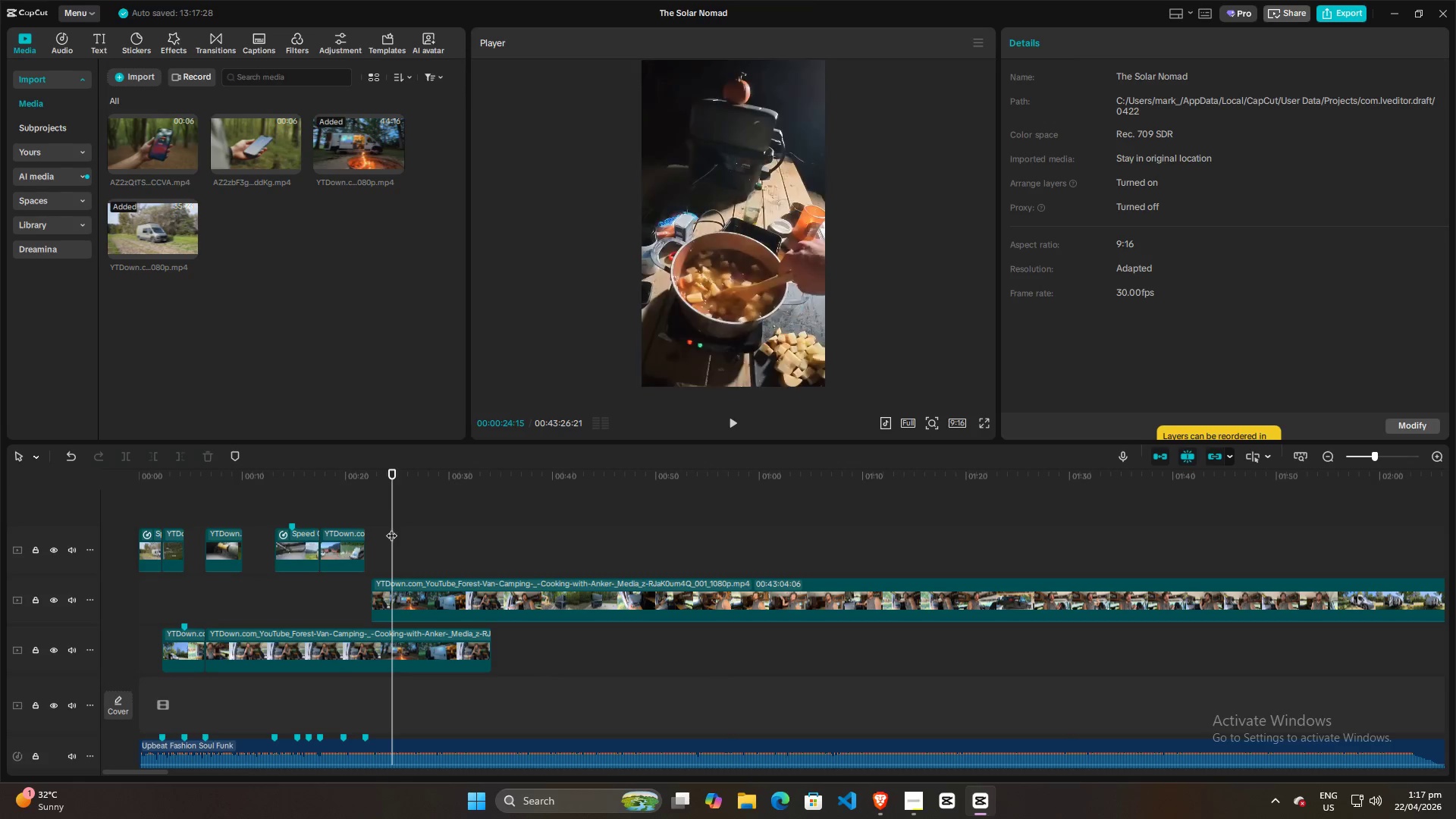 
key(ArrowRight)
 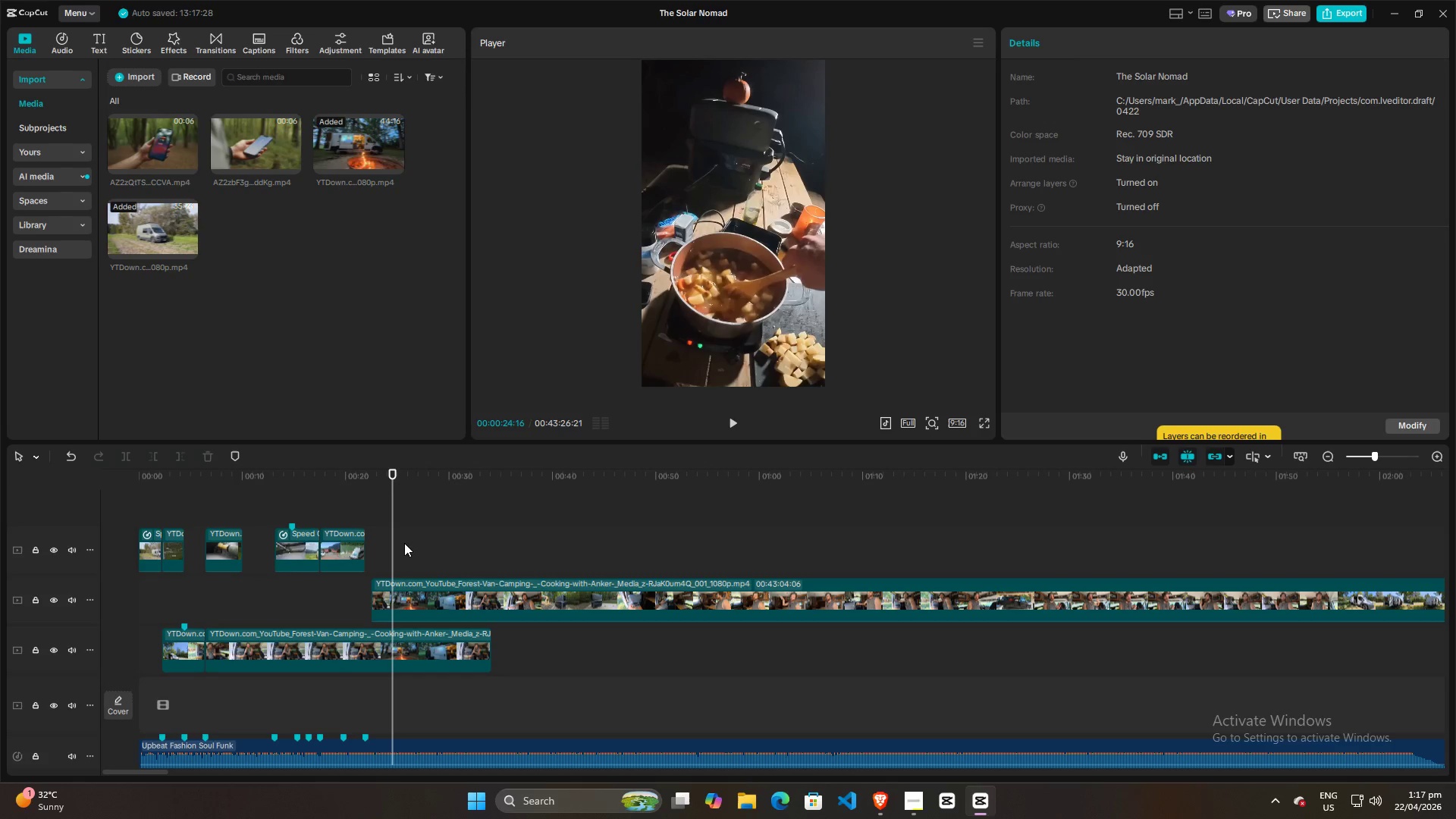 
key(ArrowLeft)
 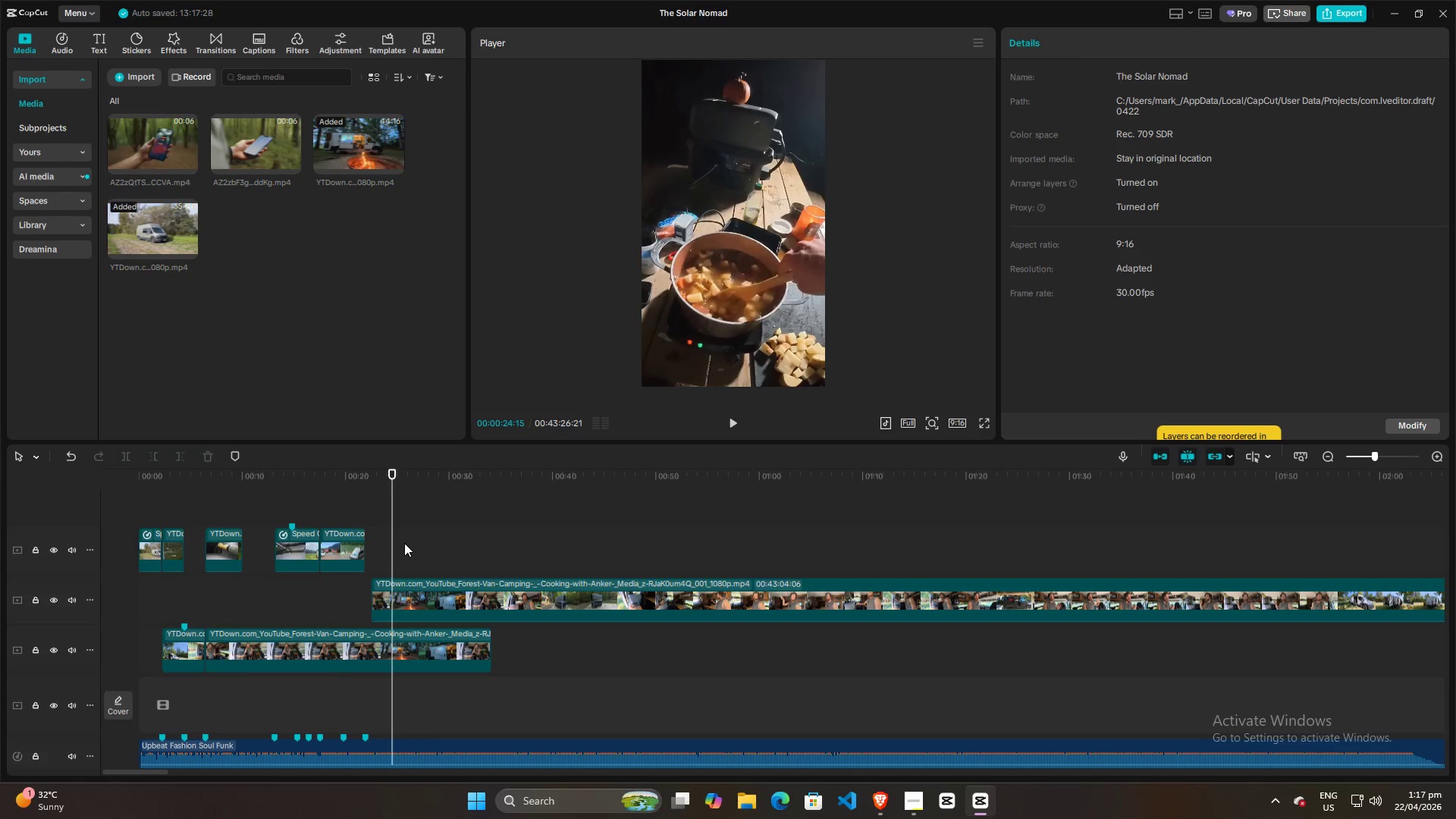 
key(ArrowLeft)
 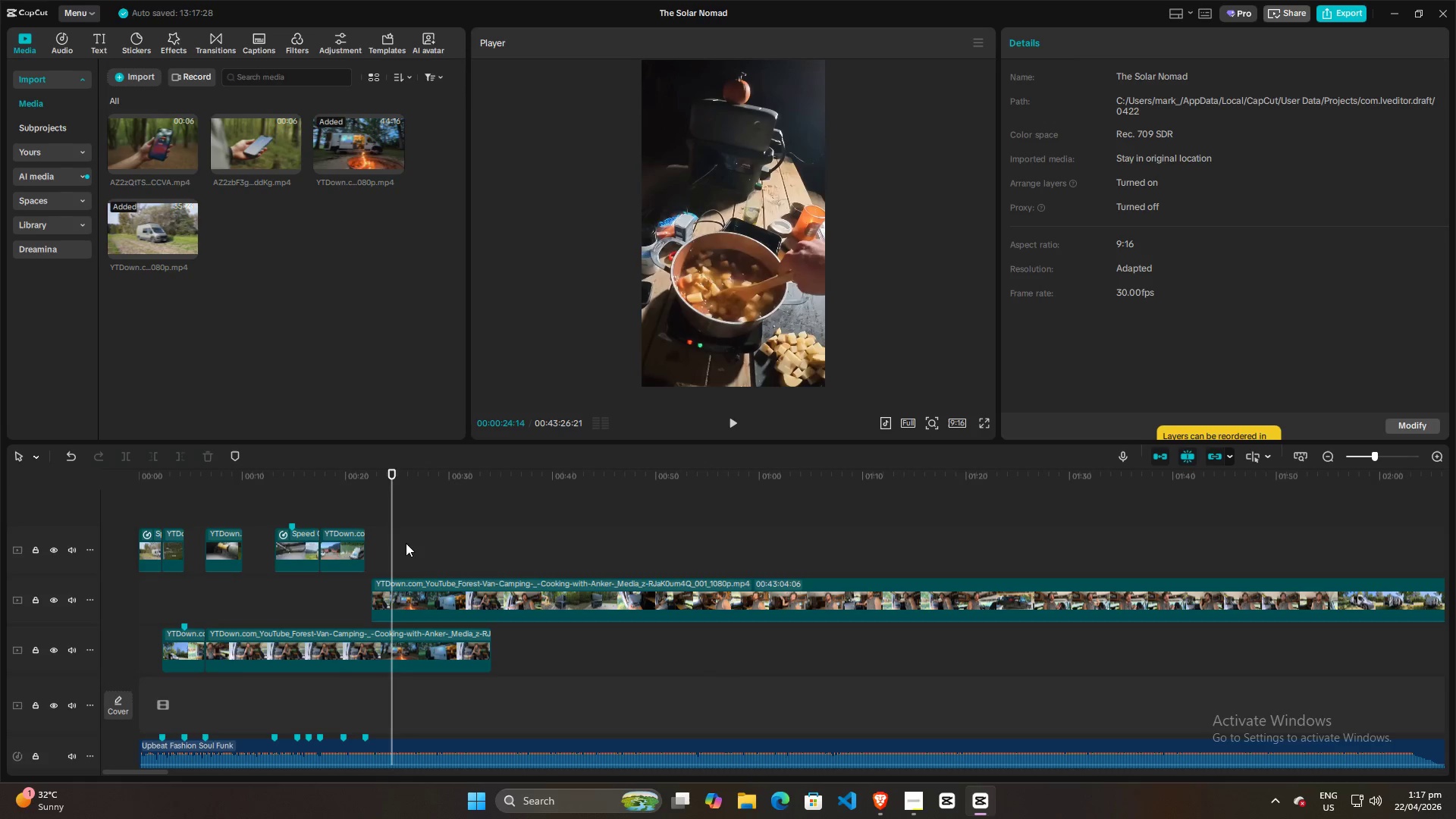 
key(ArrowLeft)
 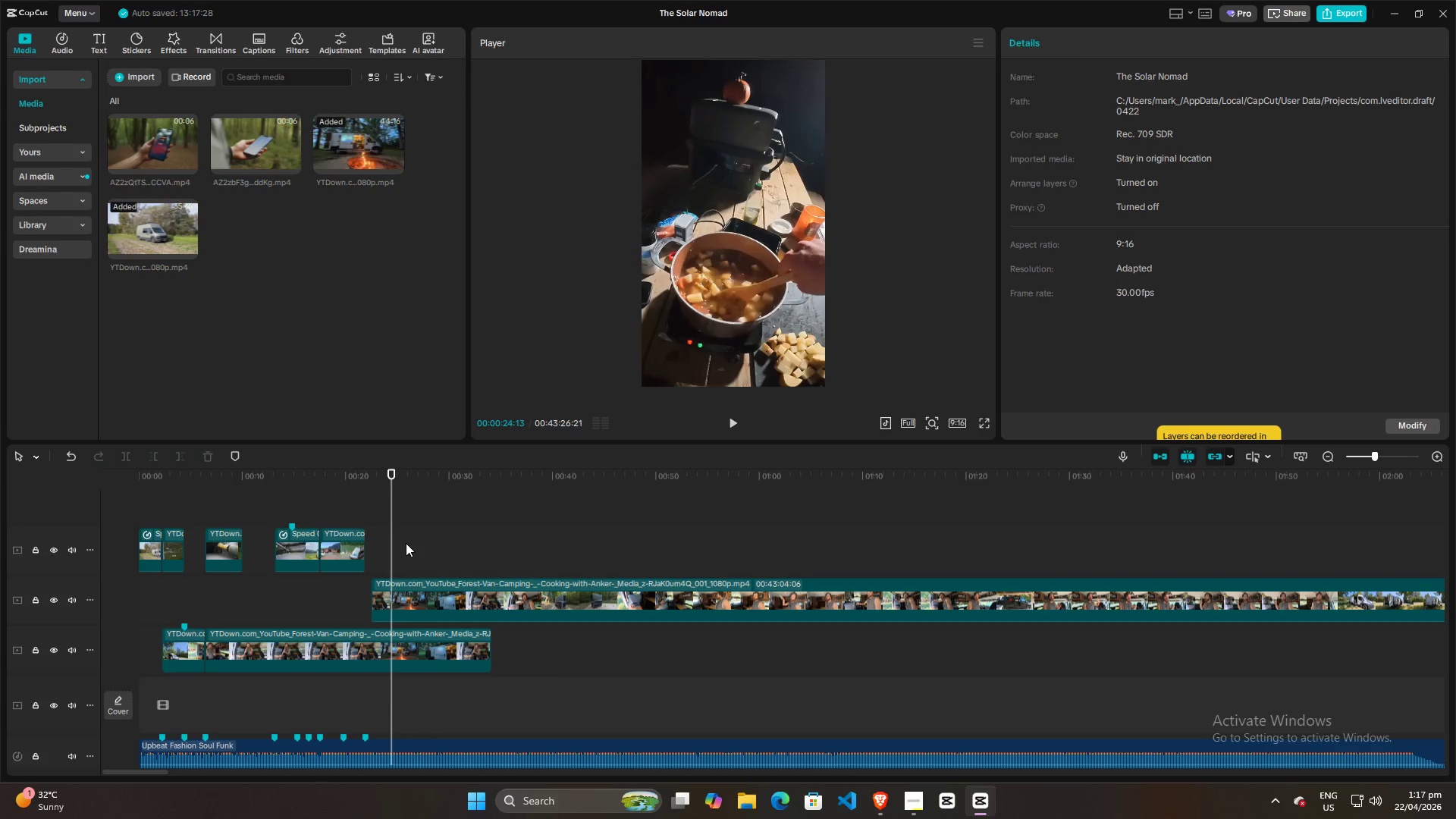 
key(ArrowLeft)
 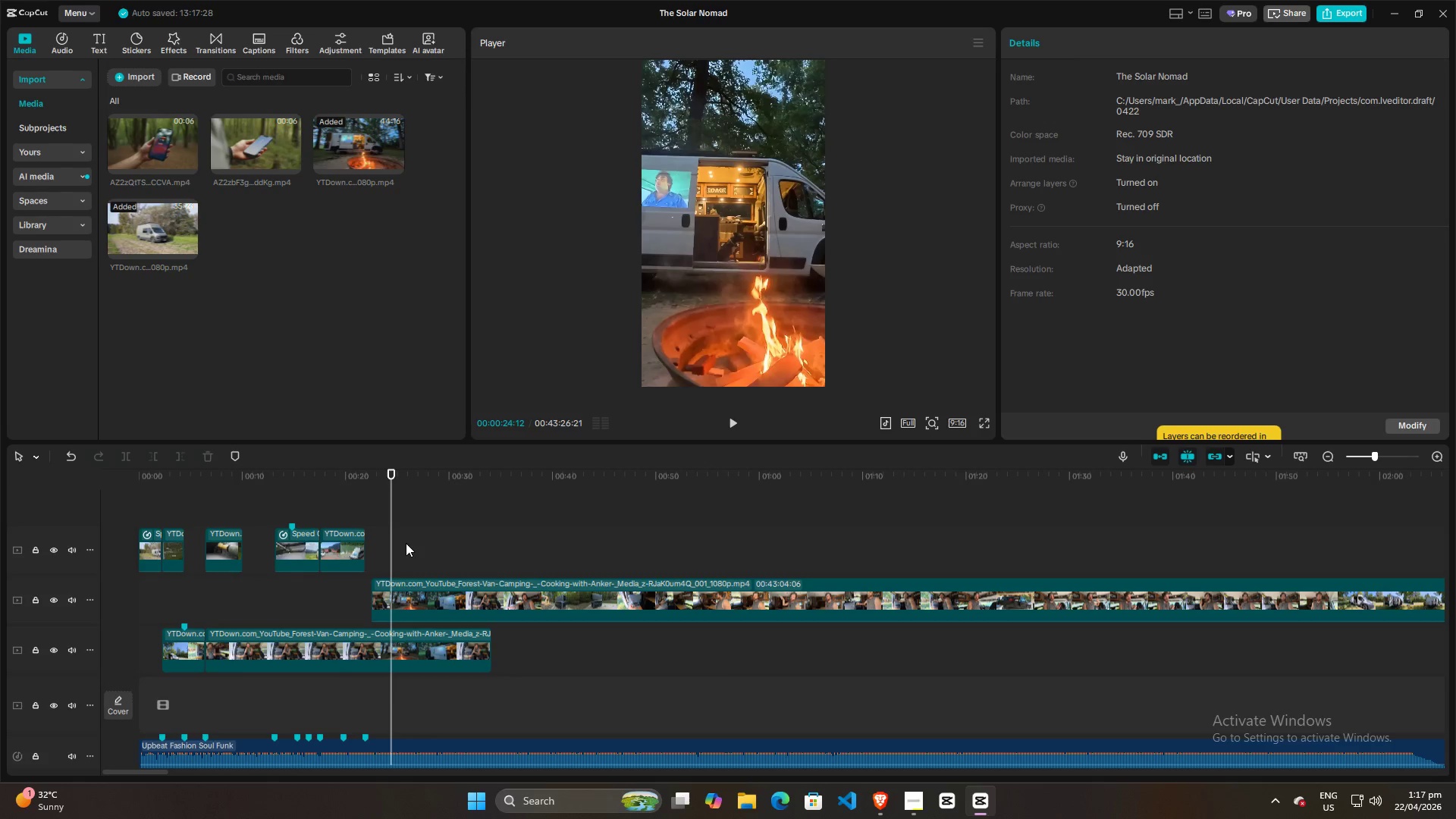 
key(ArrowRight)
 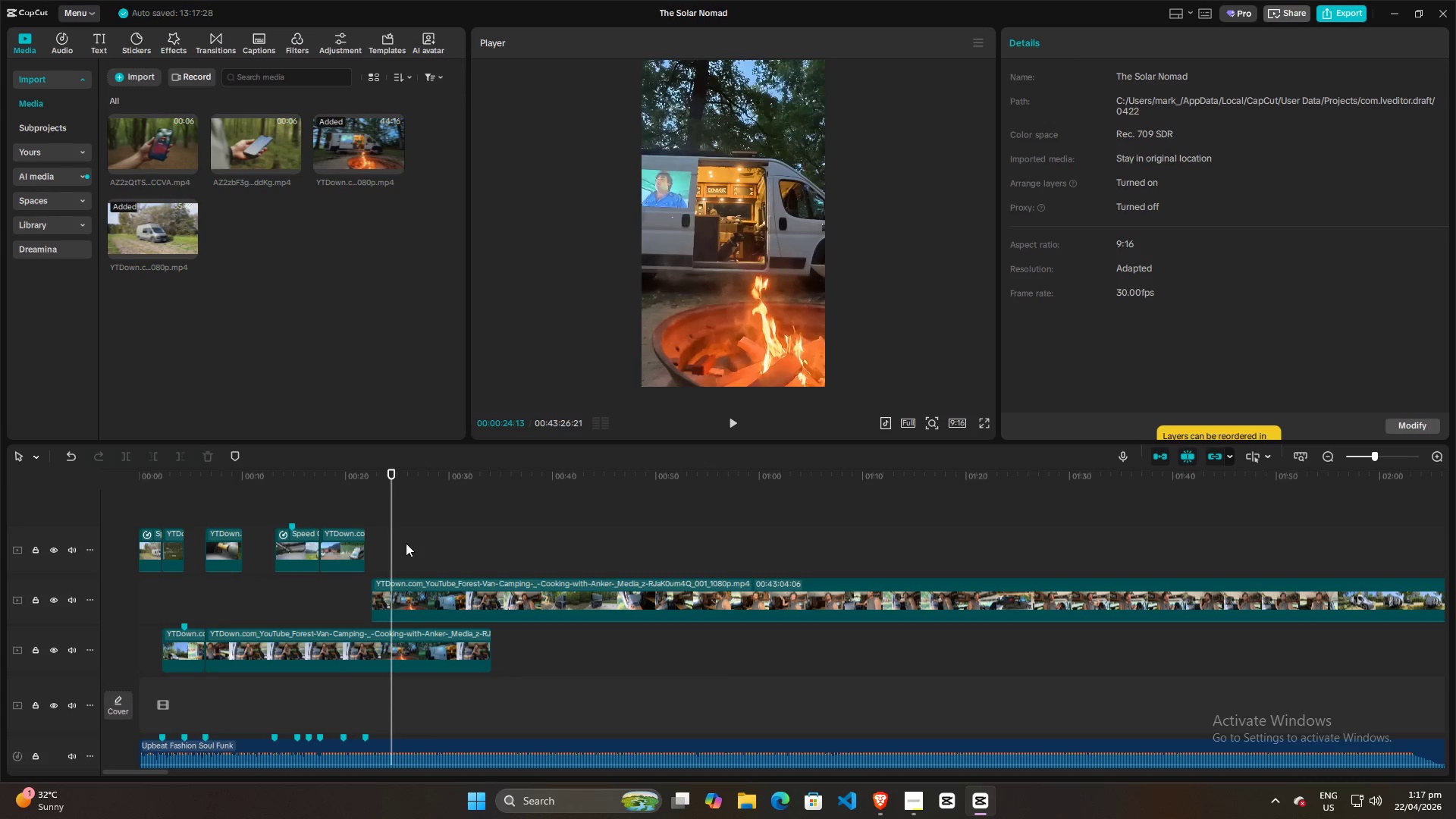 
key(ArrowRight)
 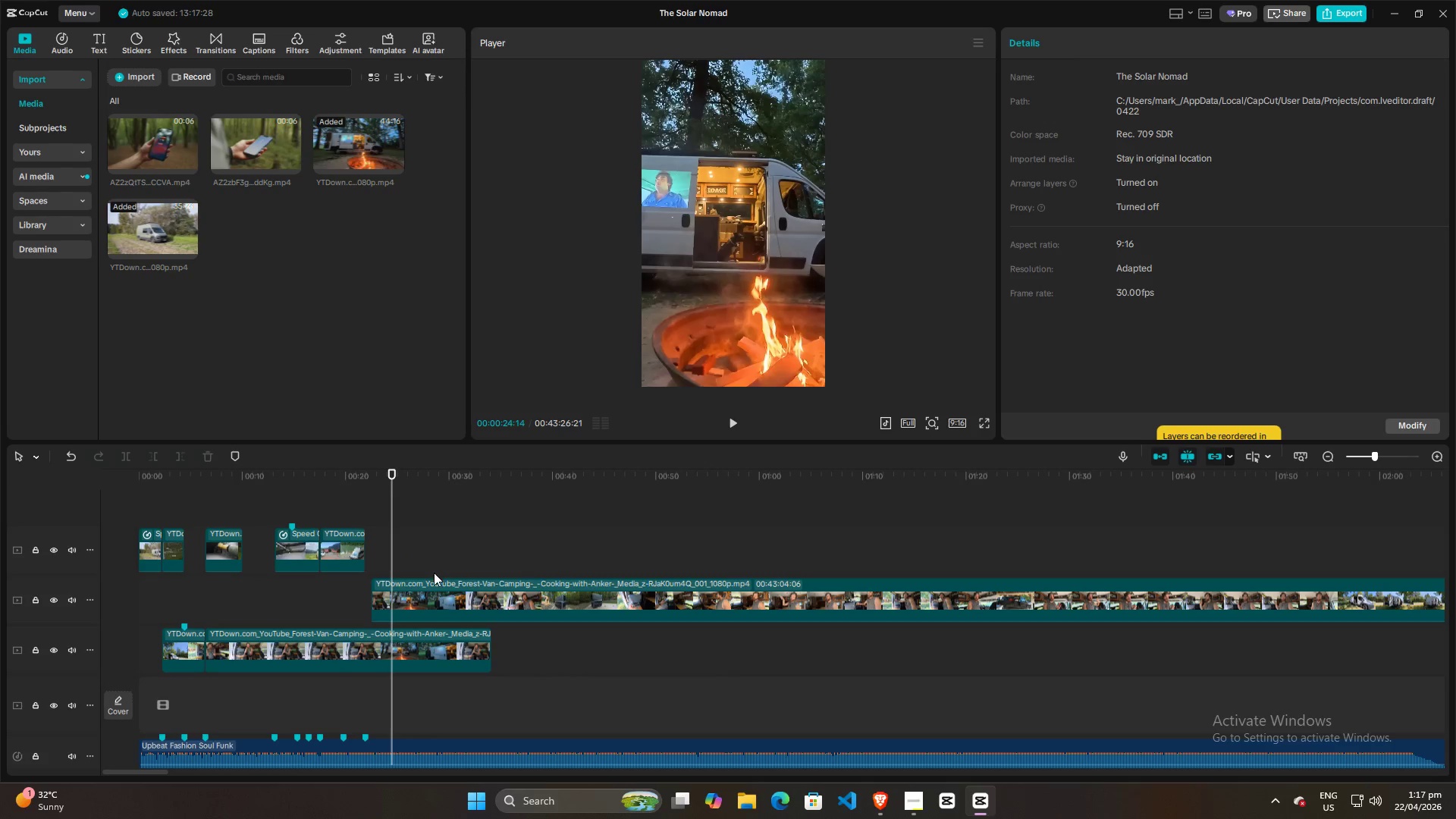 
hold_key(key=ControlLeft, duration=1.16)
scroll: coordinate [434, 573], scroll_direction: up, amount: 16.0
 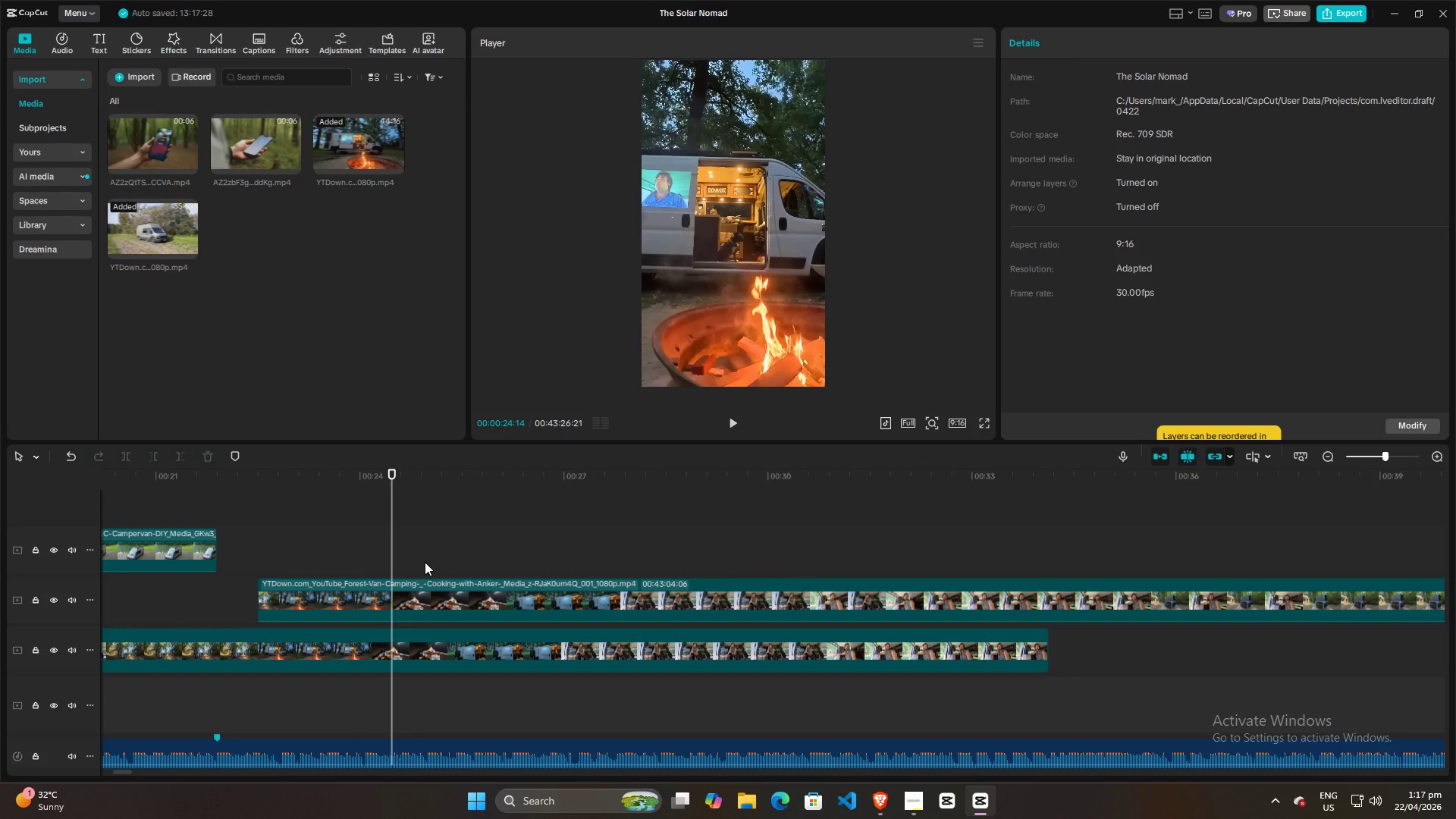 
key(ArrowRight)
 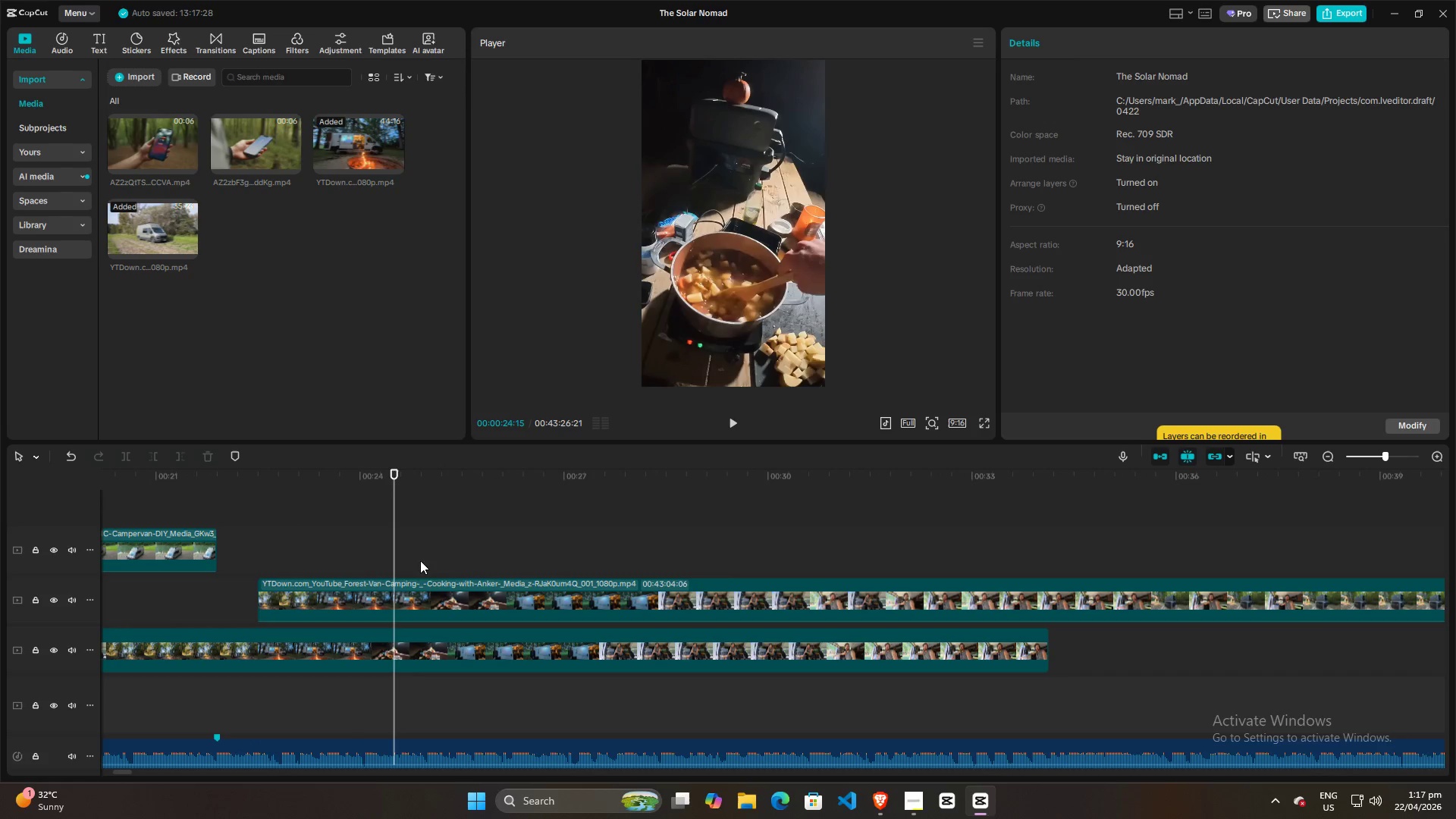 
left_click([370, 596])
 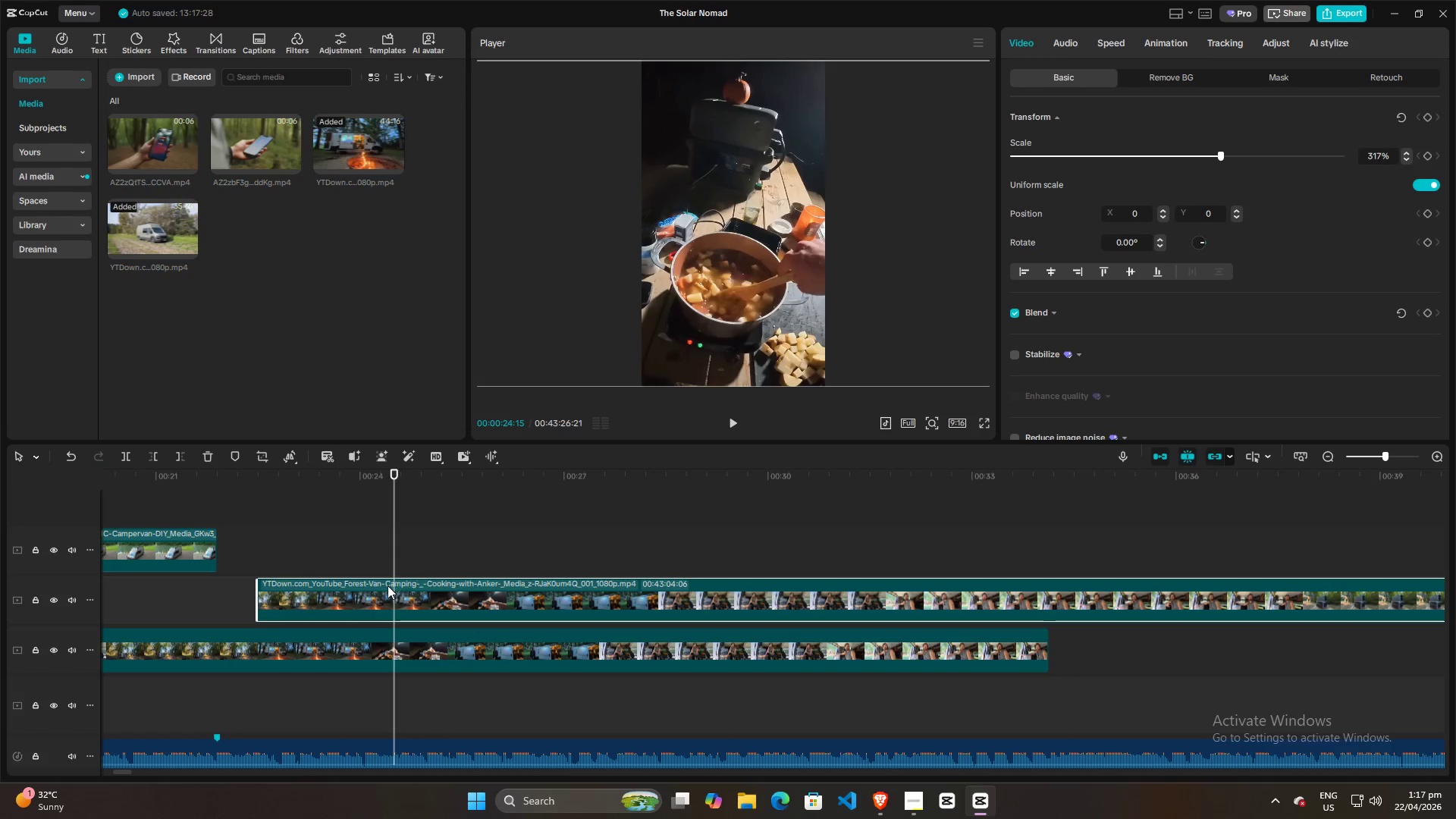 
left_click([374, 592])
 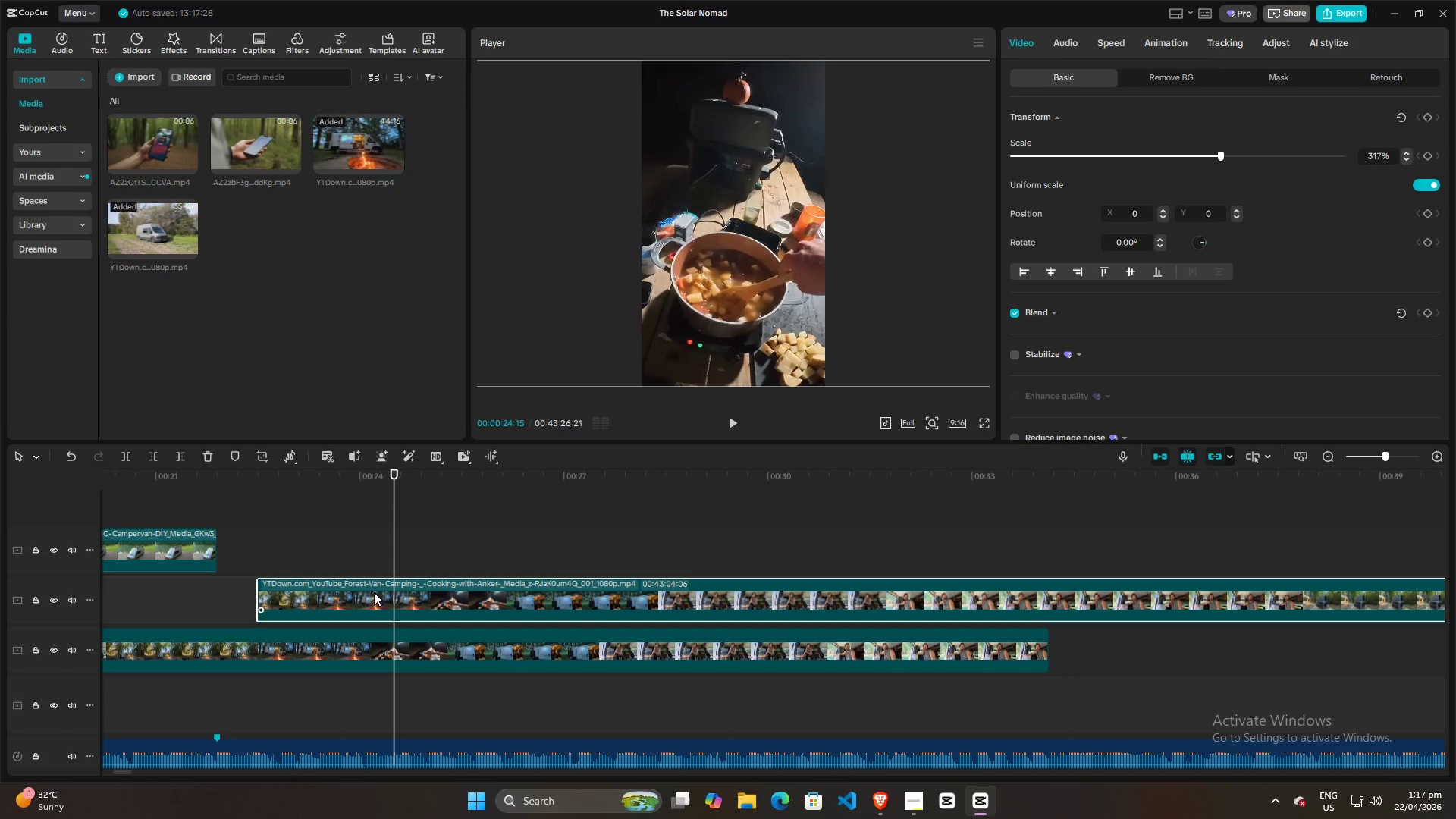 
key(M)
 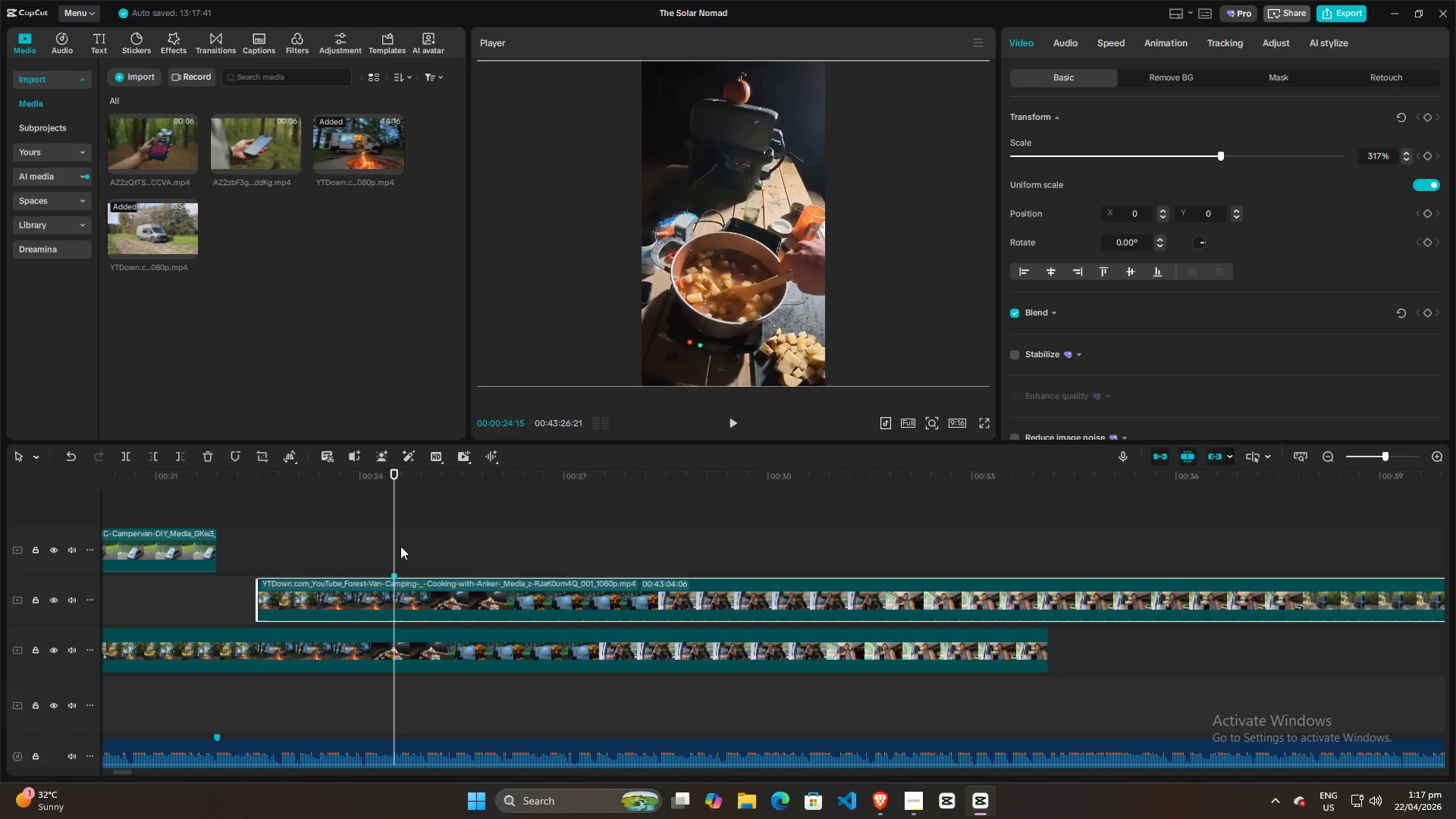 
left_click_drag(start_coordinate=[397, 542], to_coordinate=[218, 542])
 